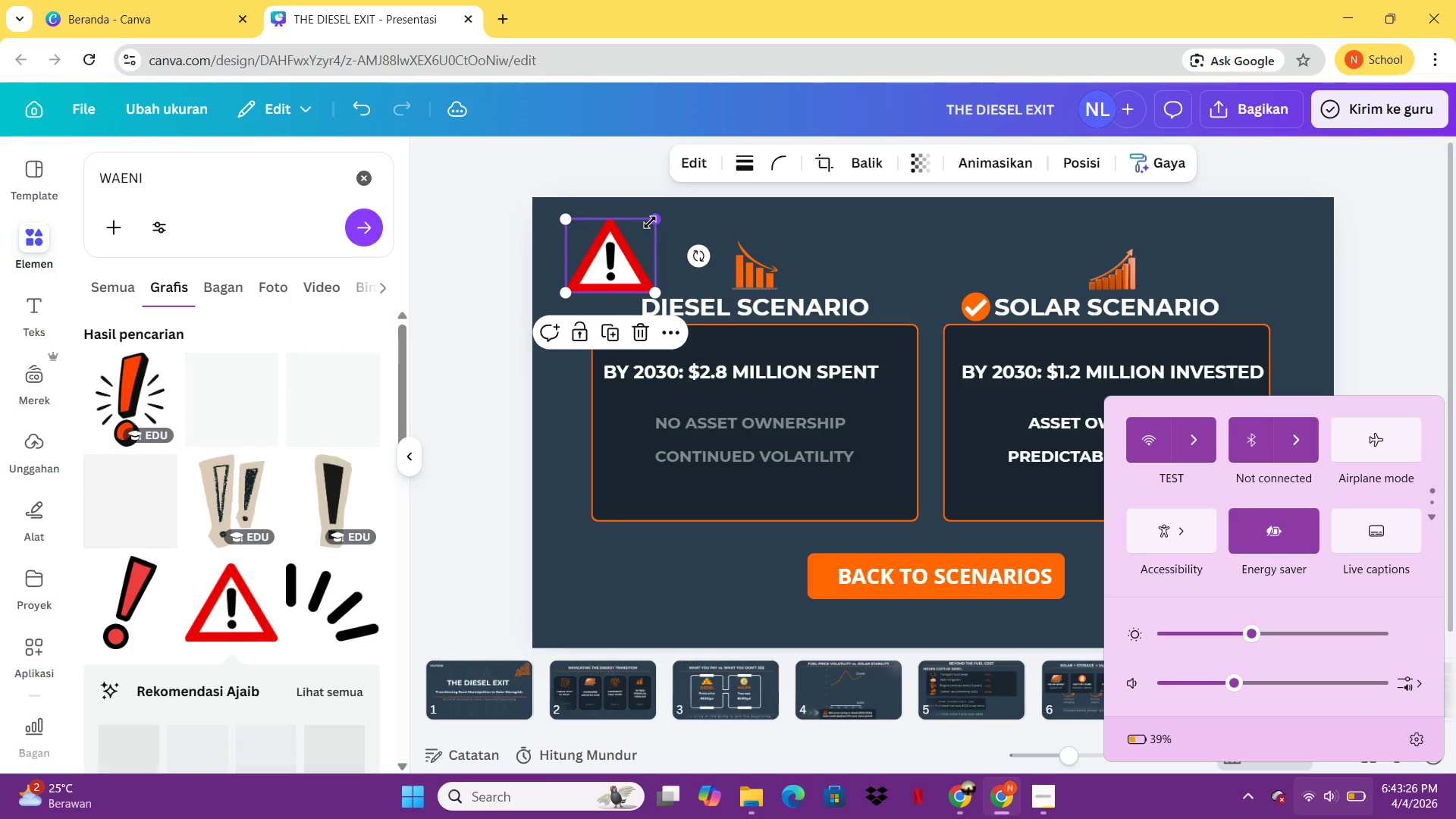 
left_click_drag(start_coordinate=[650, 222], to_coordinate=[599, 276])
 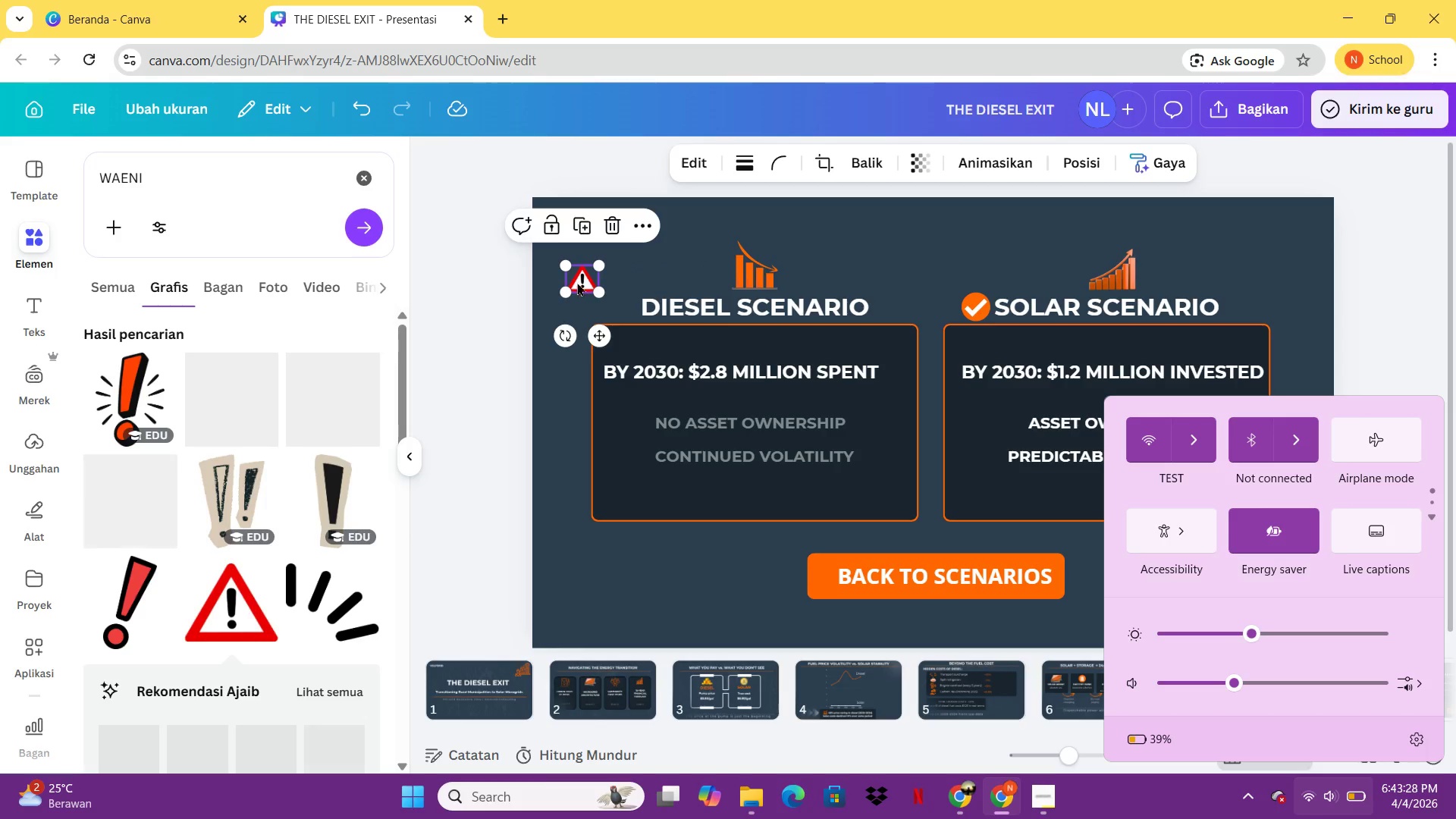 
left_click_drag(start_coordinate=[579, 273], to_coordinate=[614, 297])
 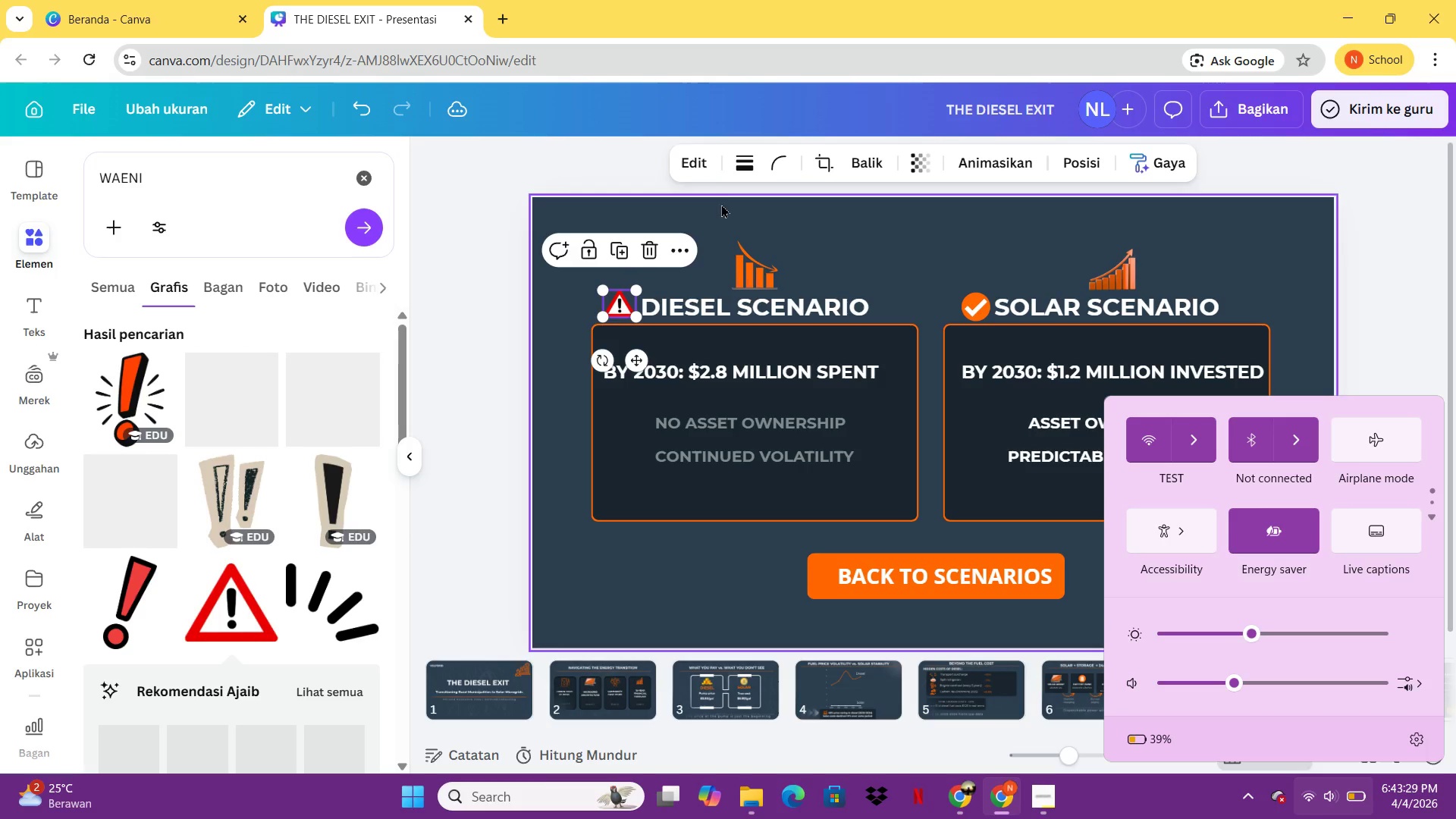 
left_click([614, 297])
 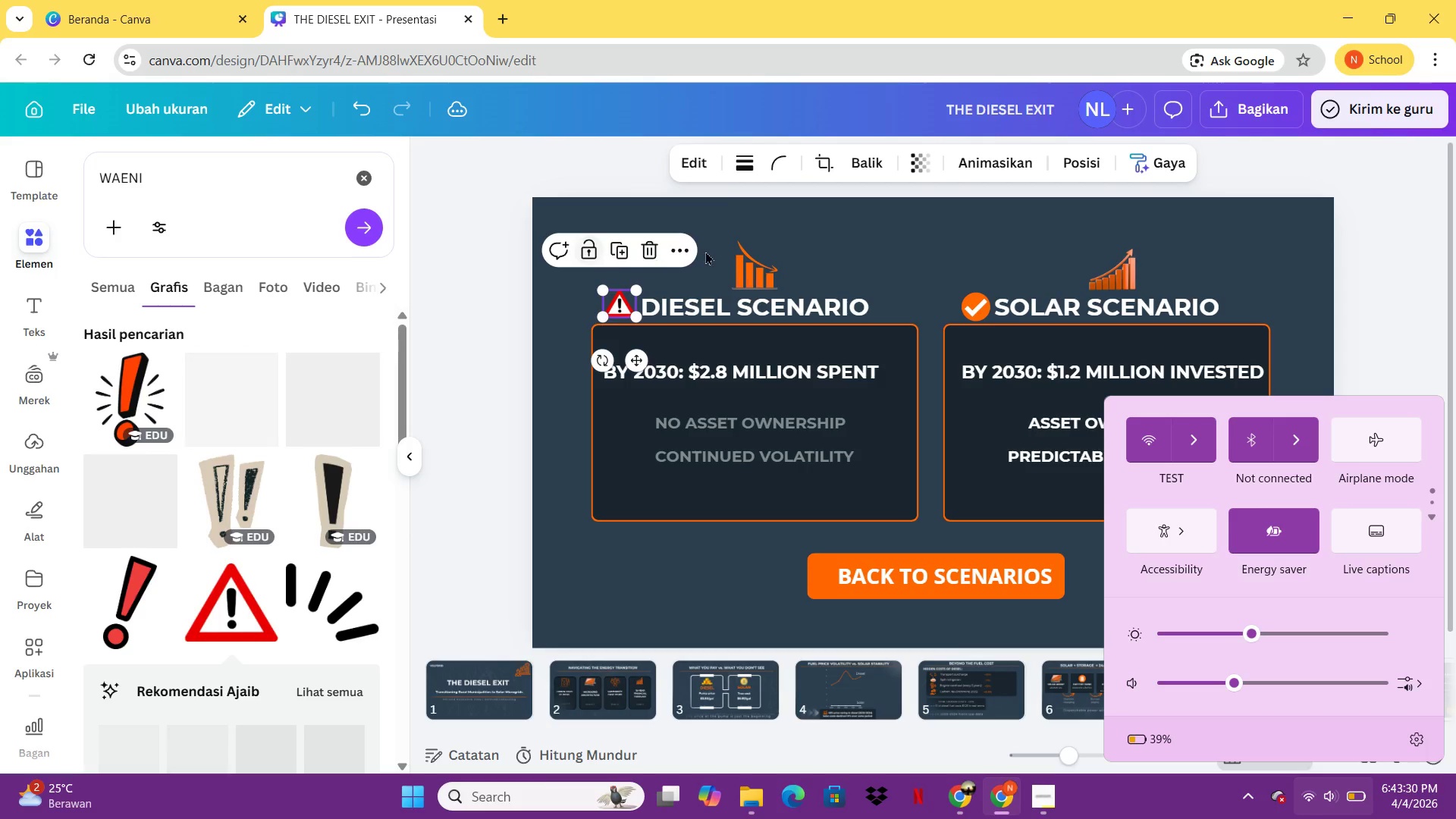 
left_click([912, 265])
 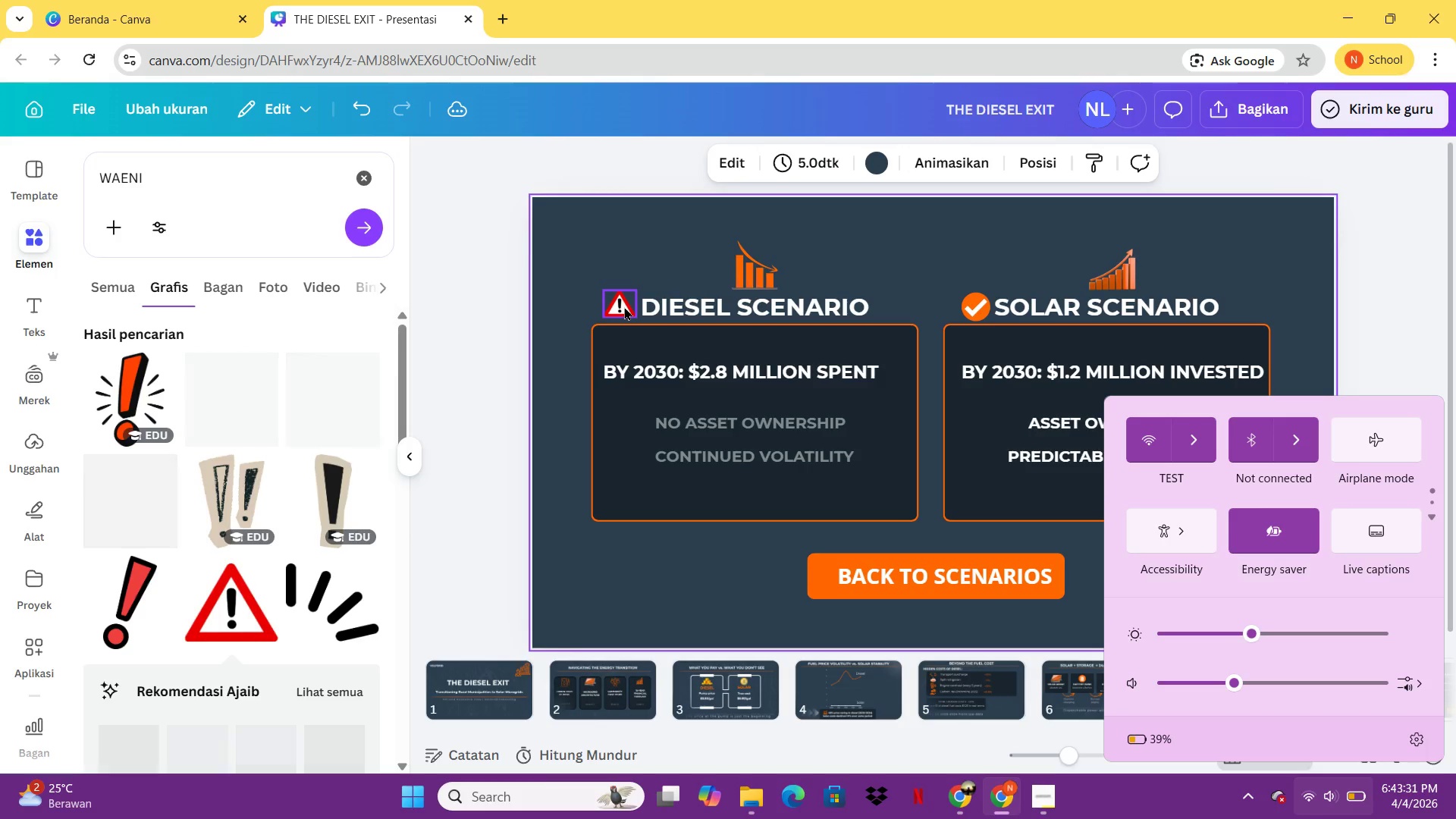 
key(ArrowDown)
 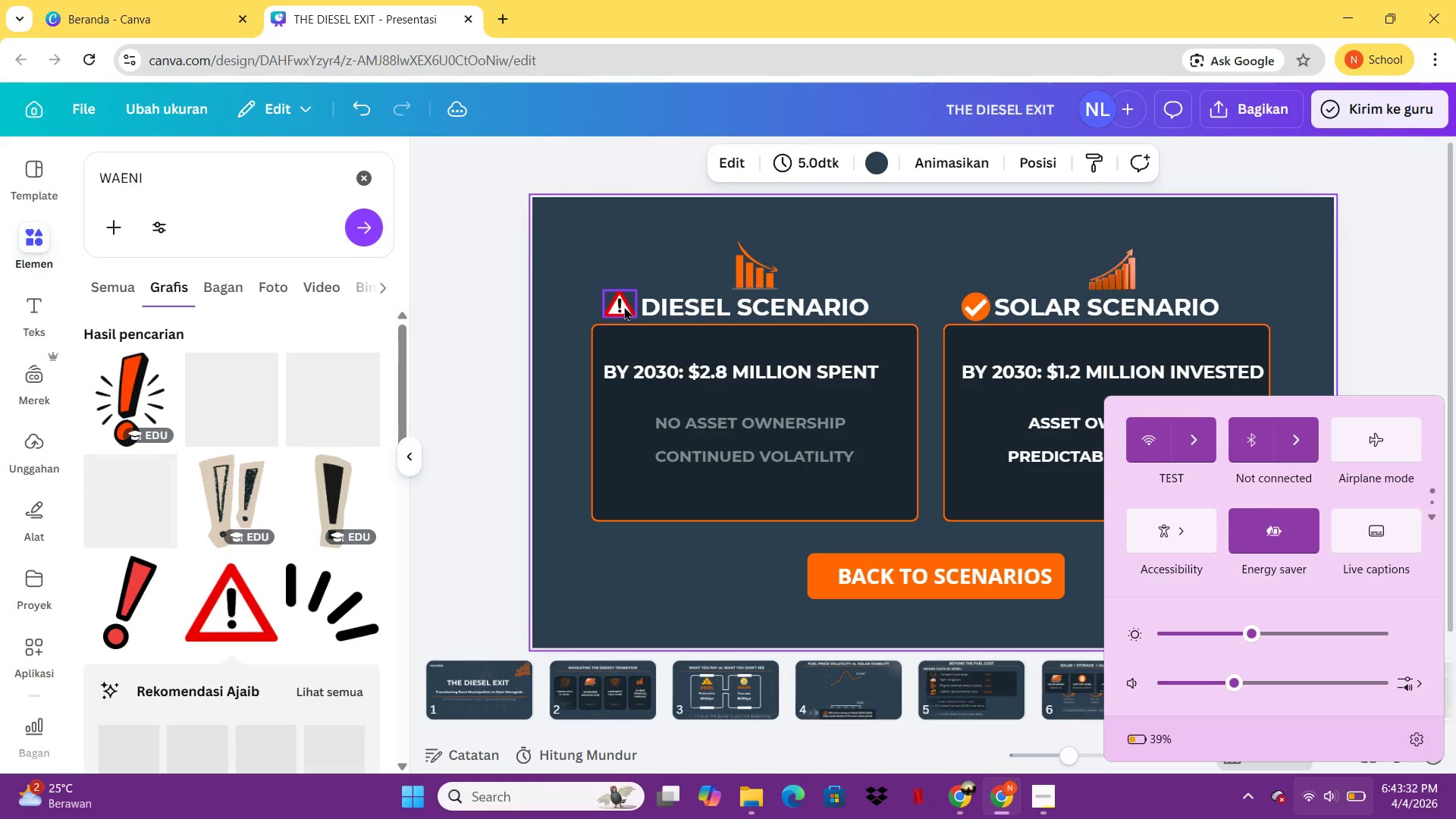 
key(ArrowDown)
 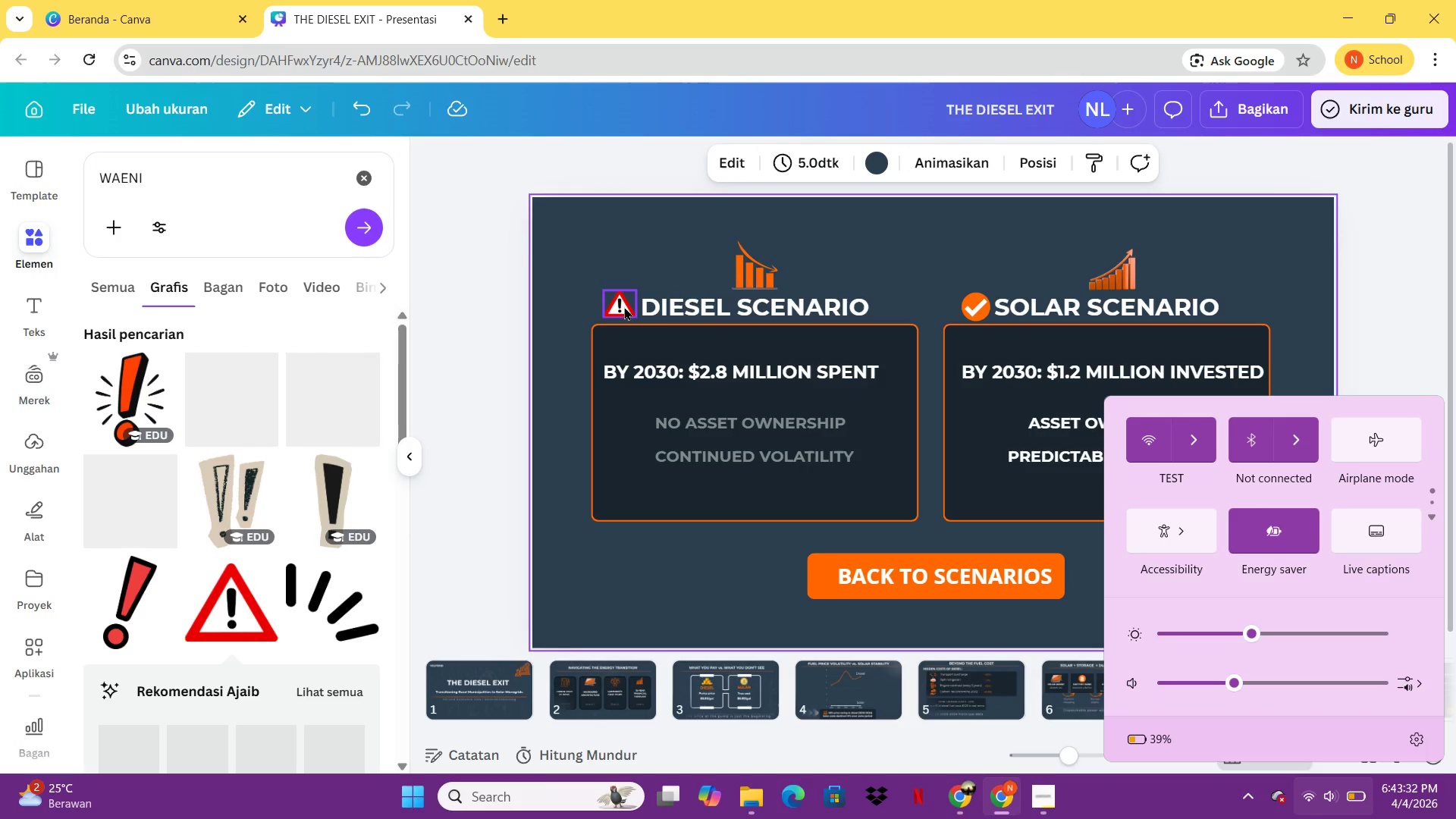 
key(ArrowDown)
 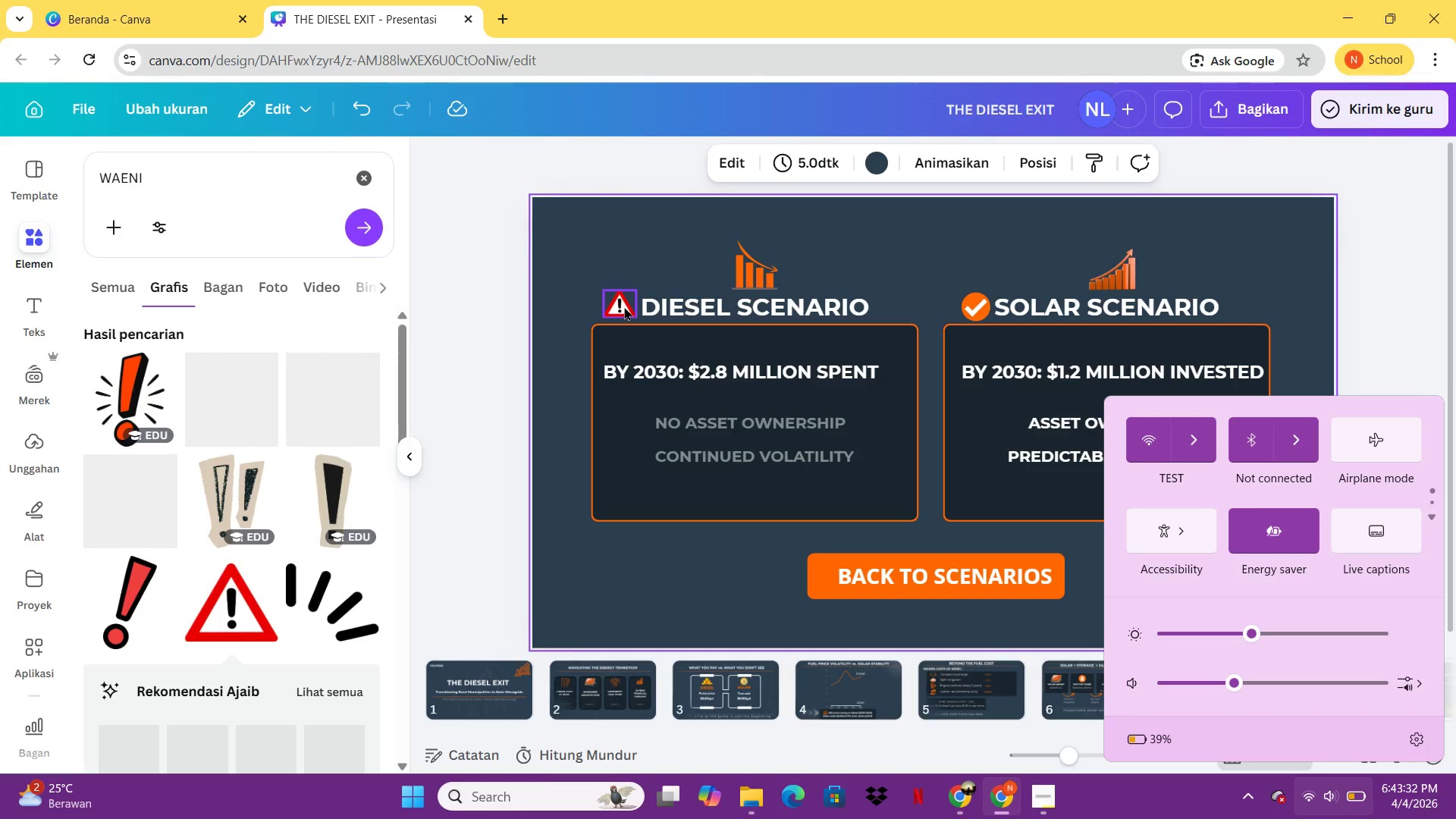 
key(ArrowDown)
 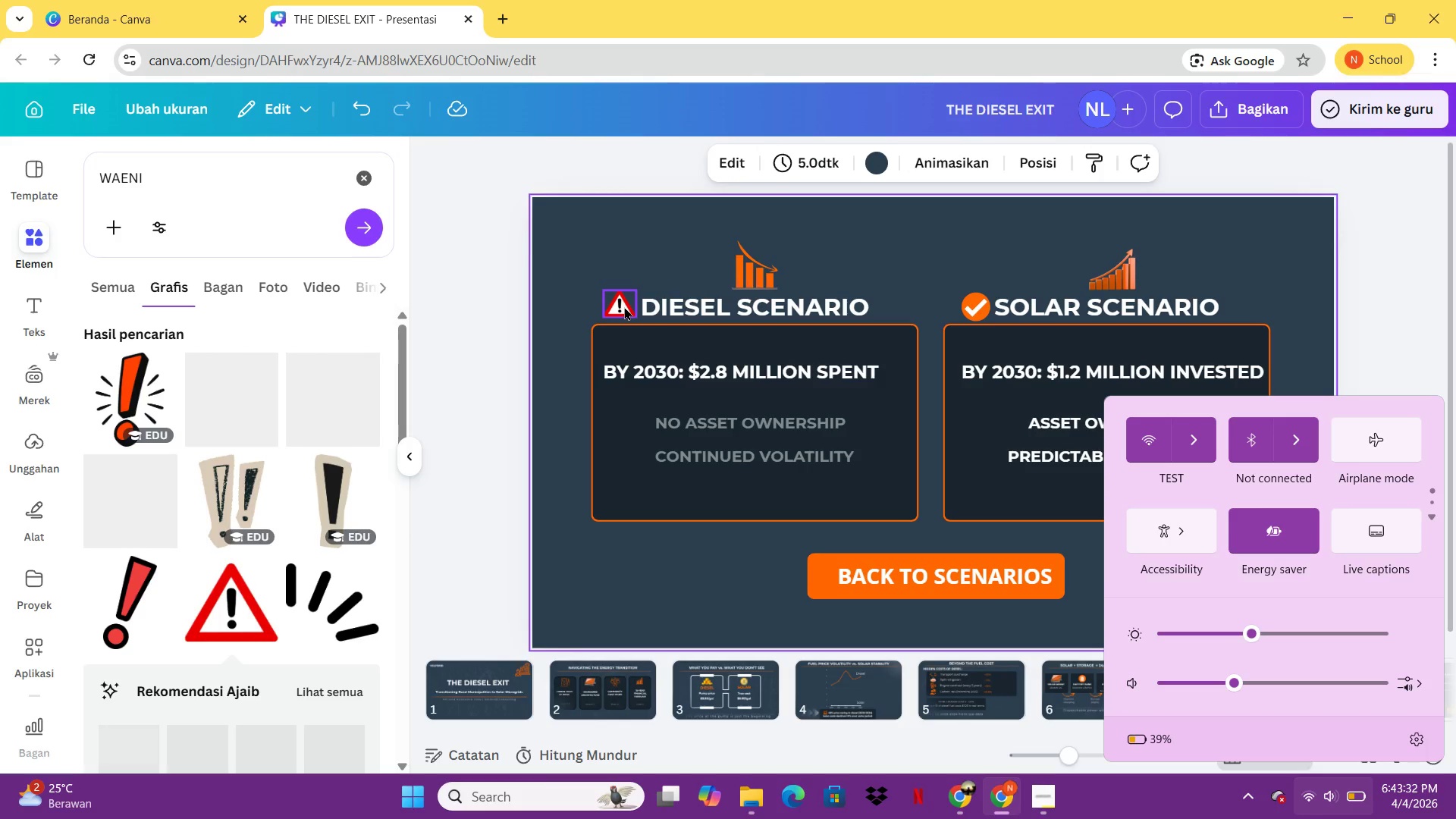 
key(ArrowDown)
 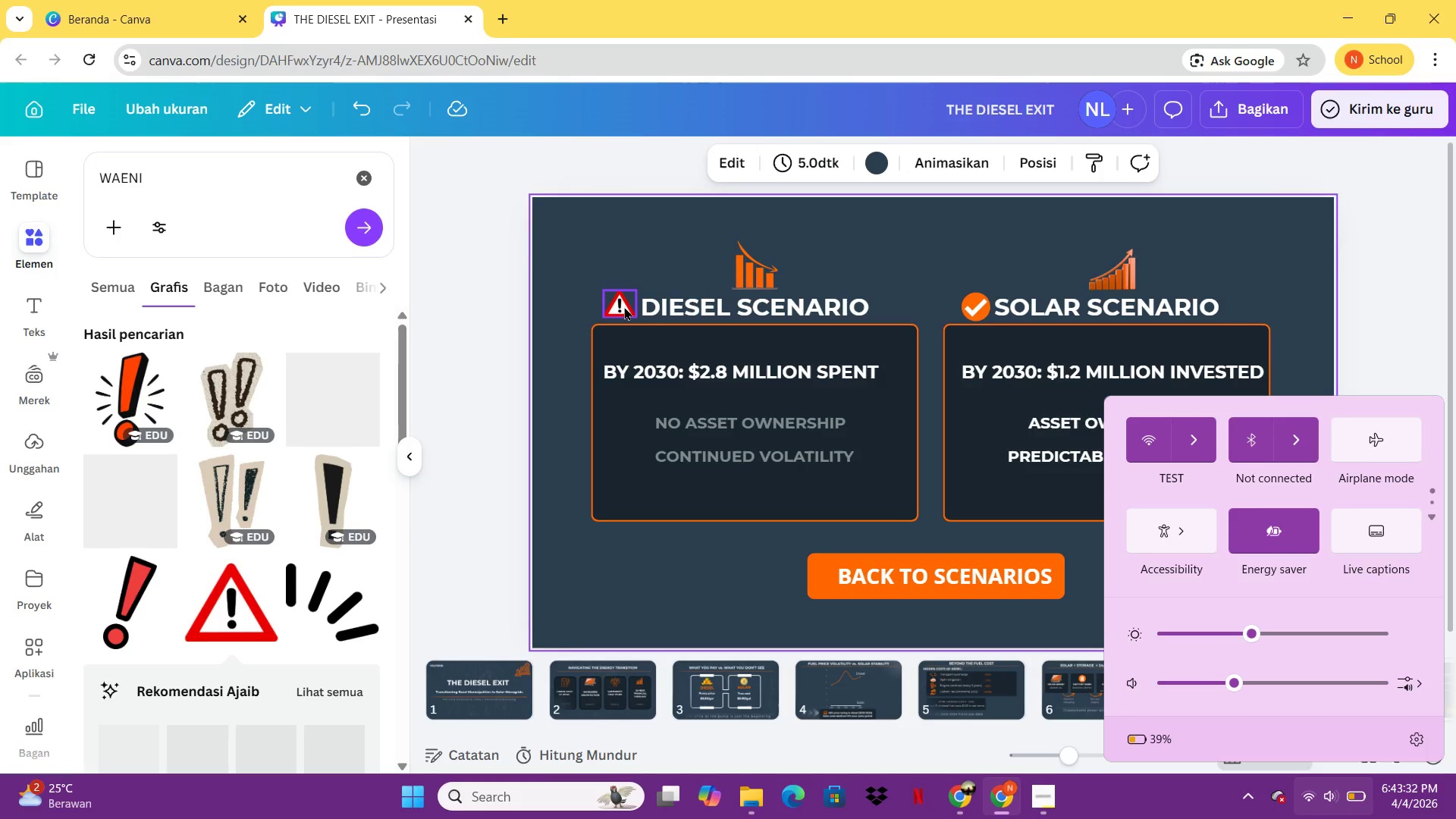 
key(ArrowDown)
 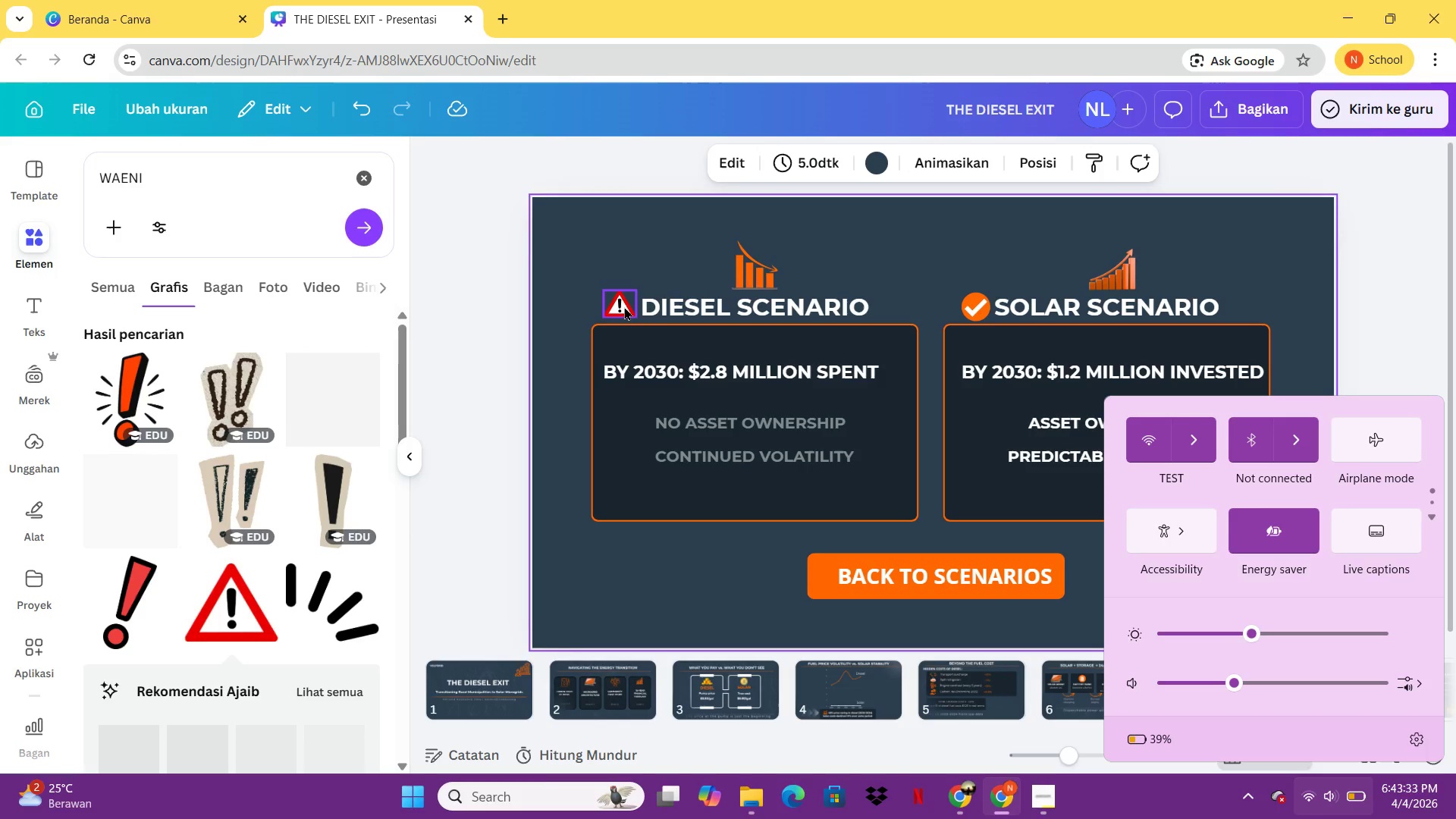 
hold_key(key=ArrowRight, duration=1.02)
 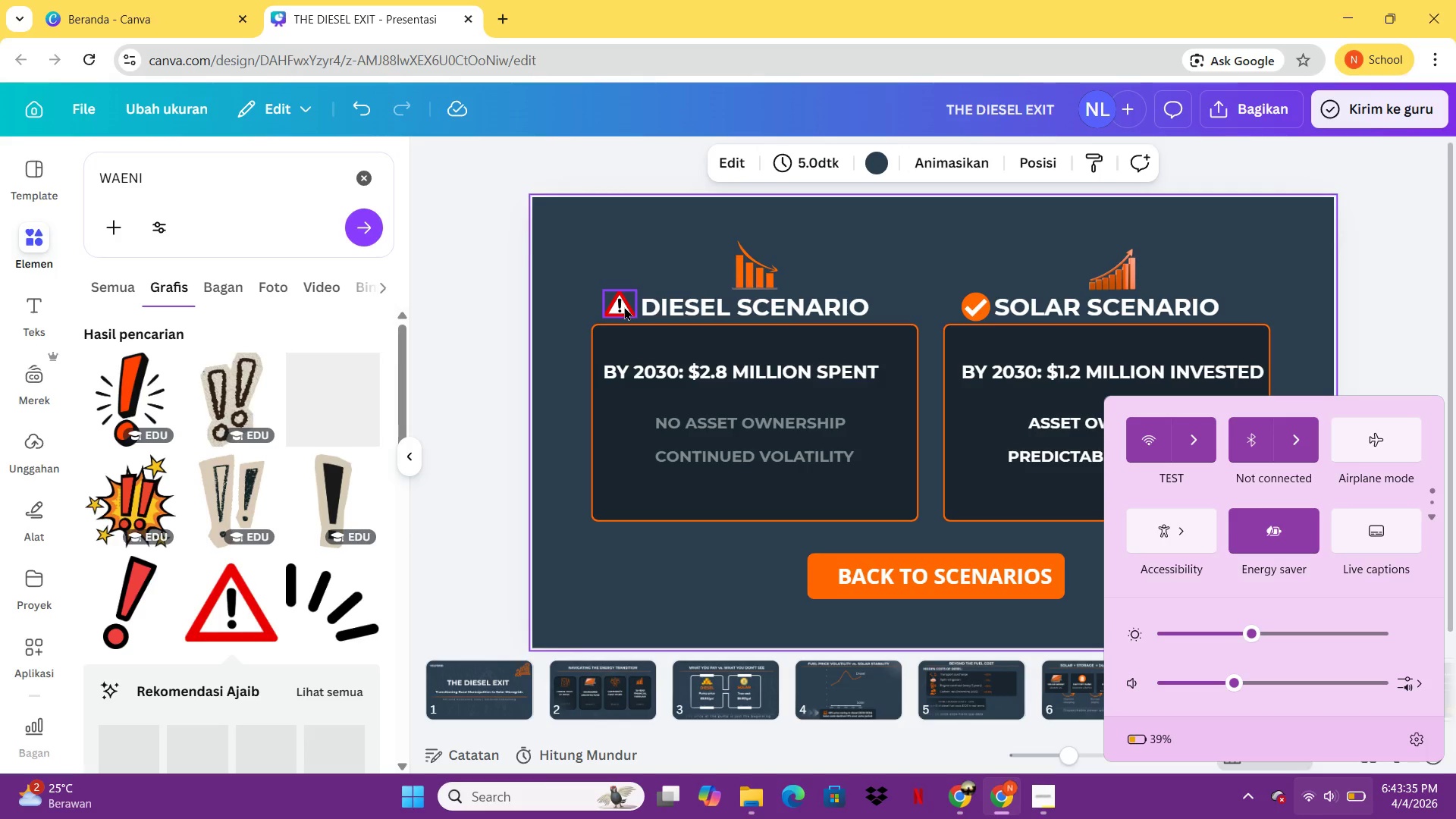 
hold_key(key=ArrowRight, duration=3.45)
 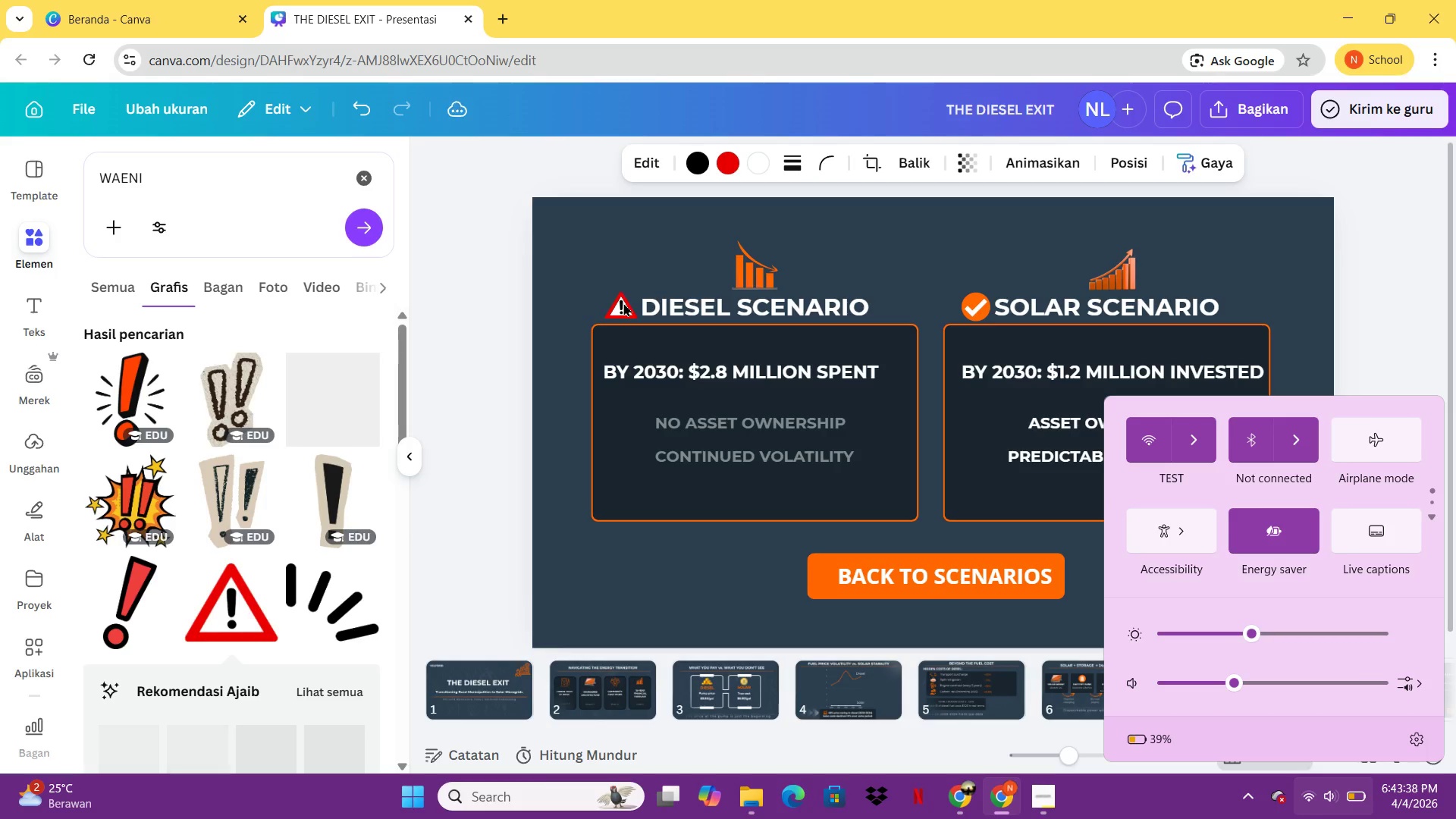 
left_click_drag(start_coordinate=[481, 290], to_coordinate=[475, 290])
 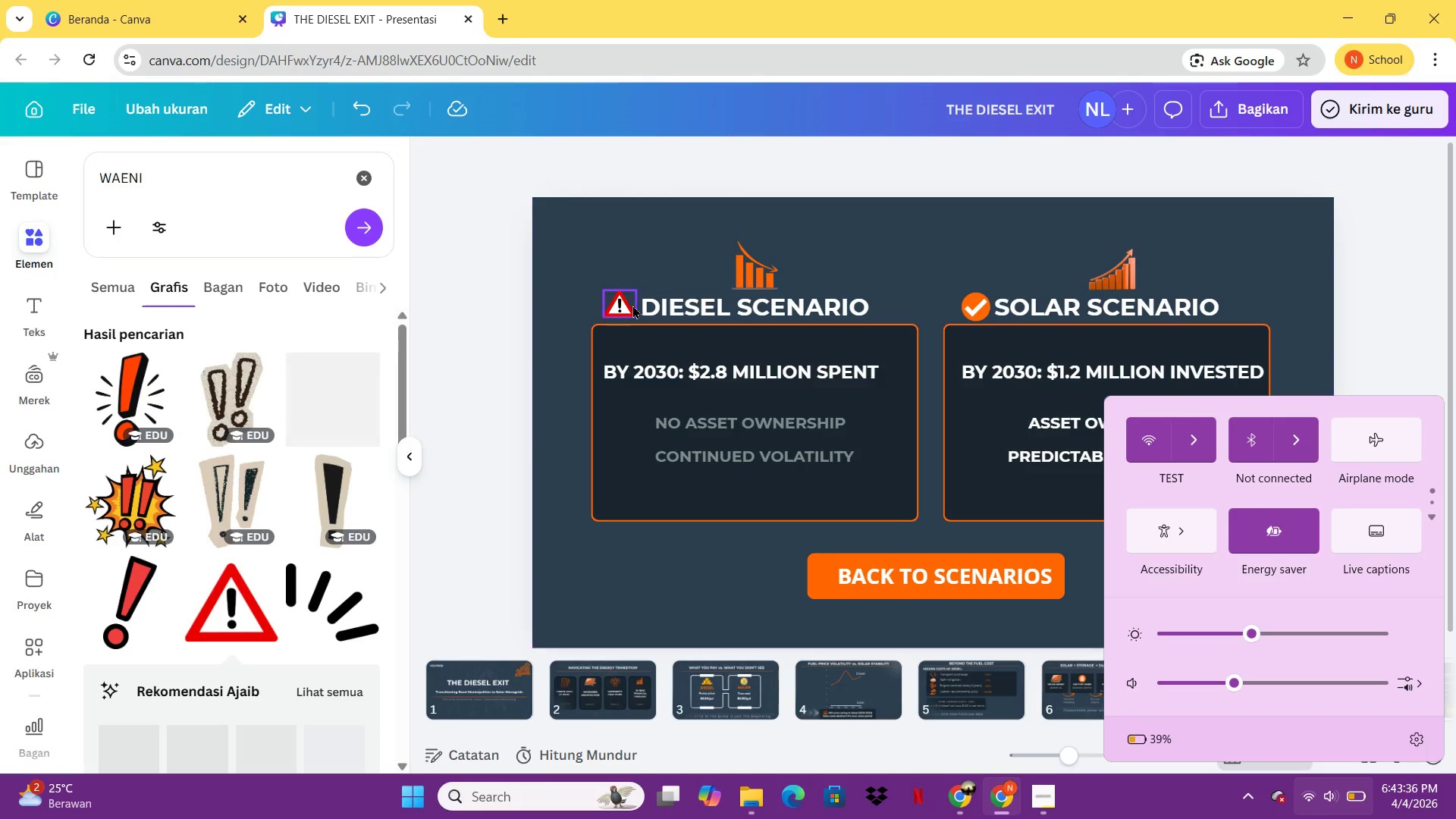 
left_click([625, 304])
 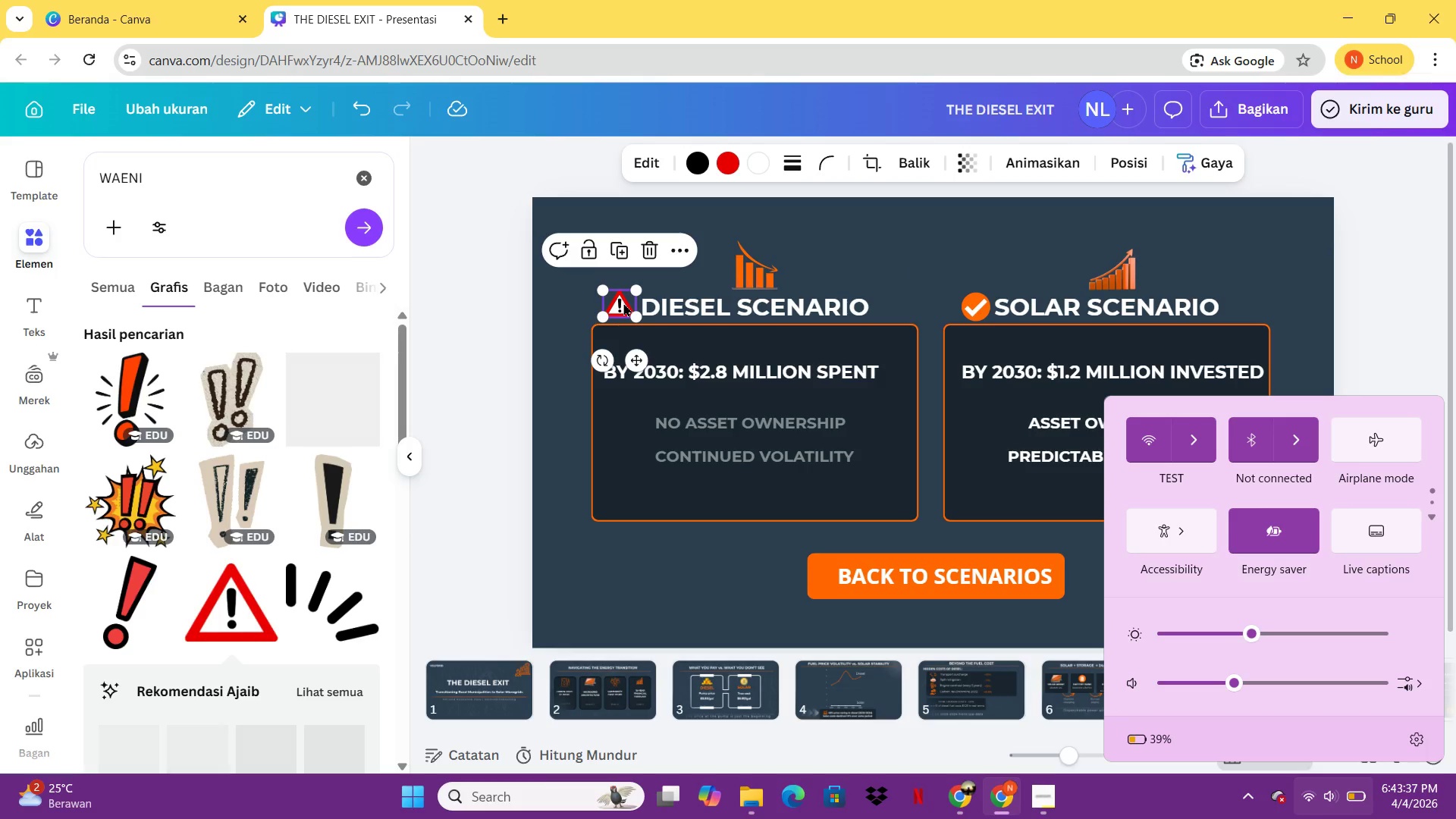 
key(ArrowDown)
 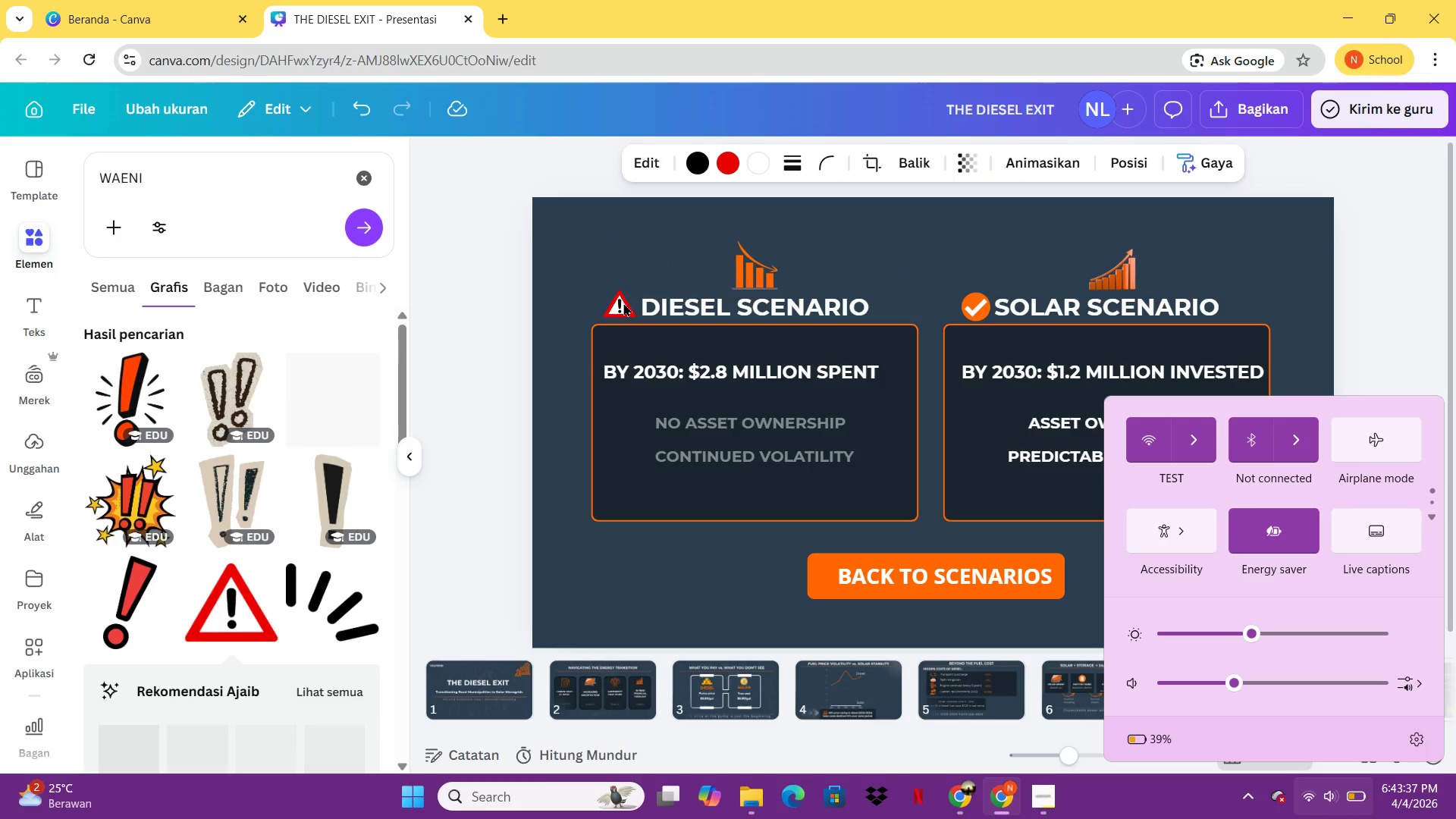 
key(ArrowDown)
 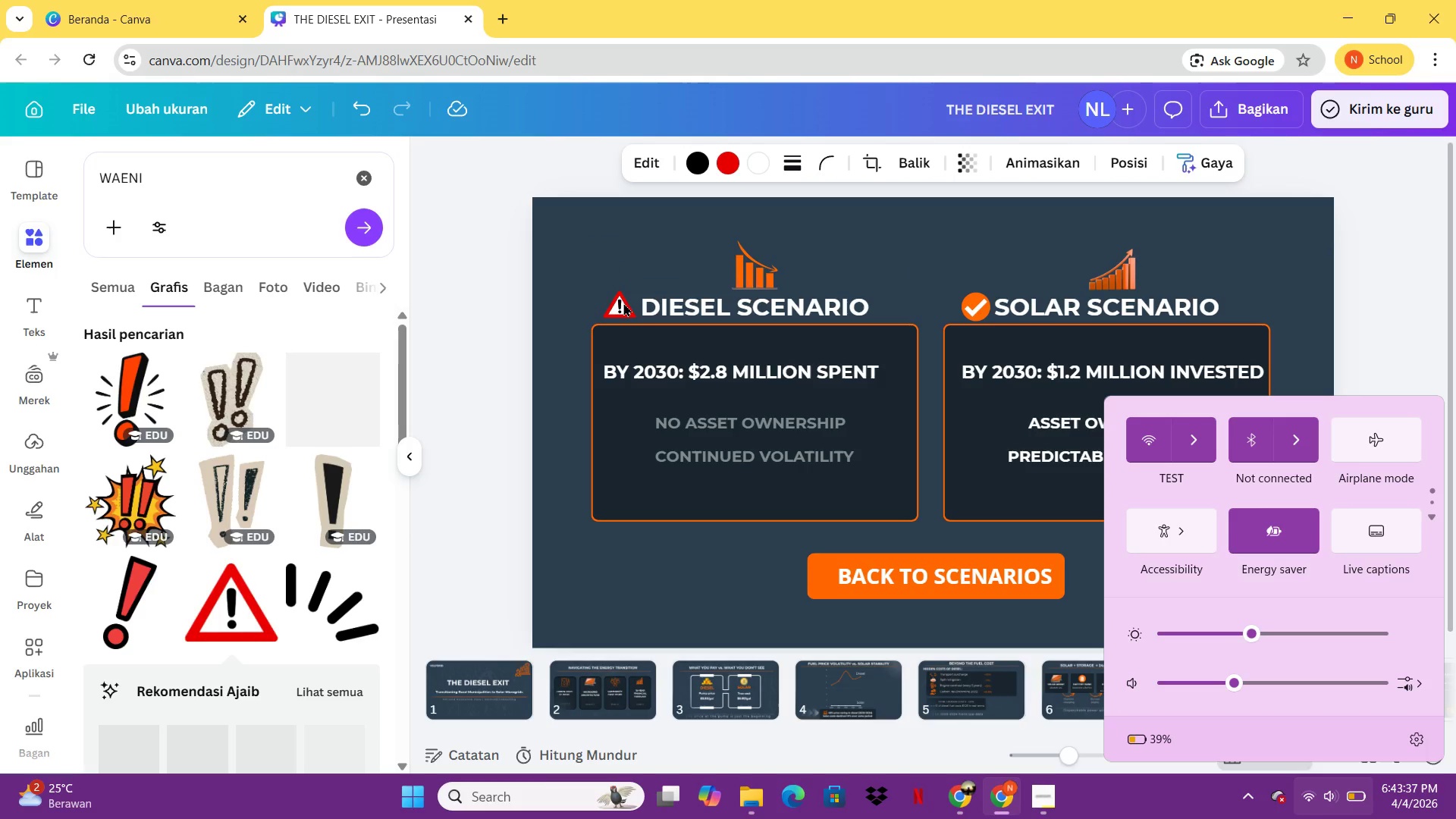 
key(ArrowDown)
 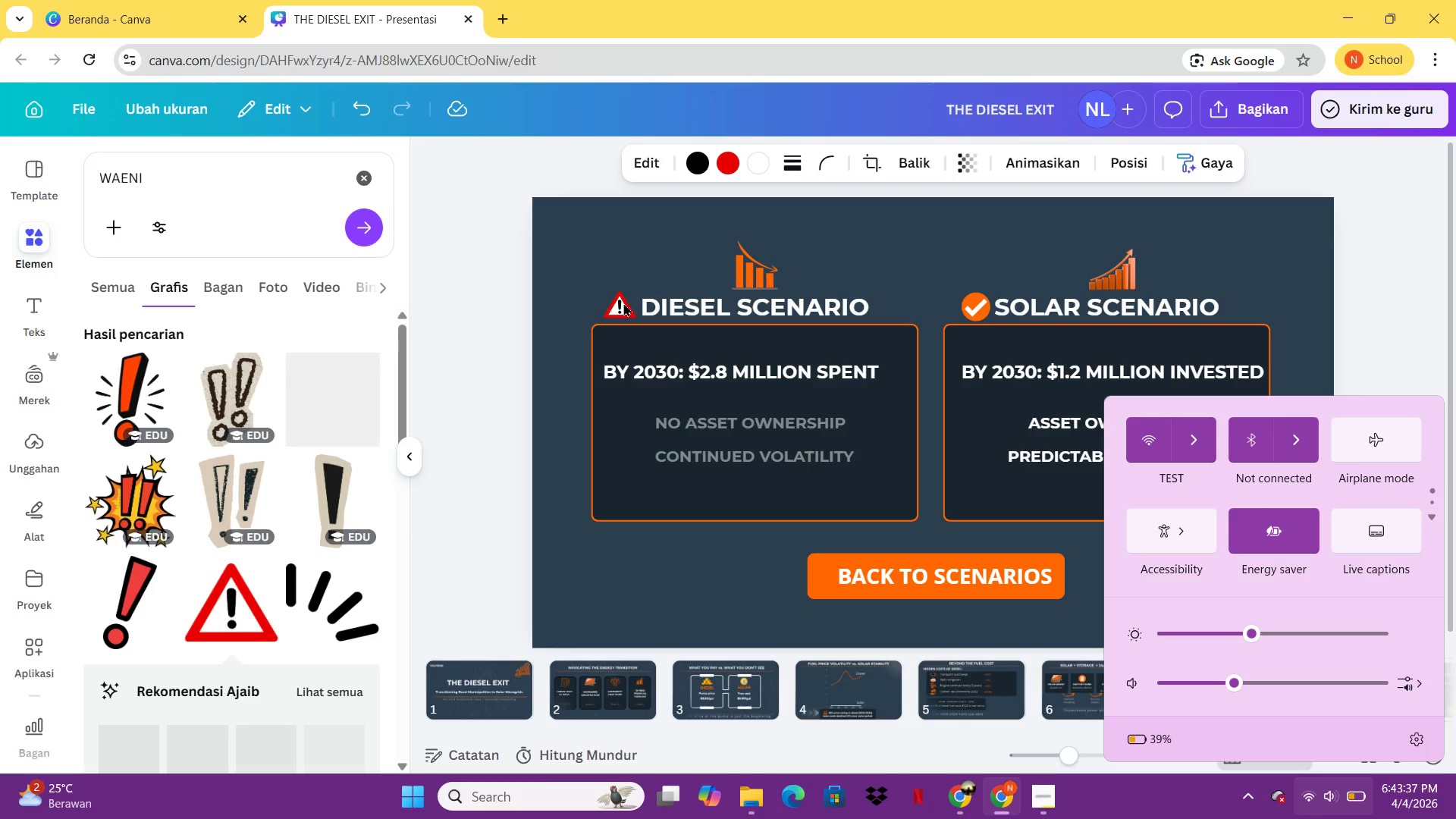 
key(ArrowDown)
 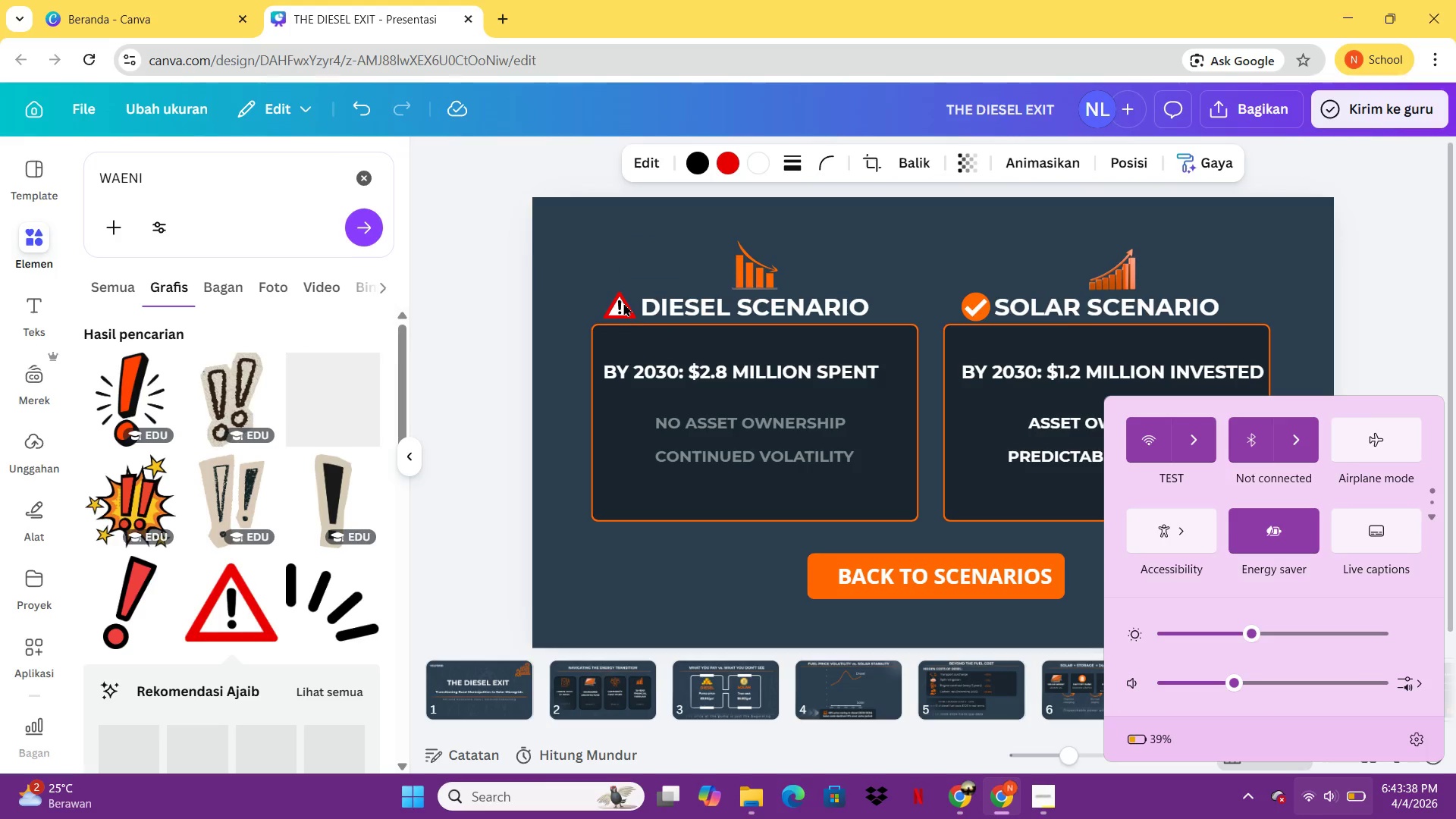 
key(ArrowRight)
 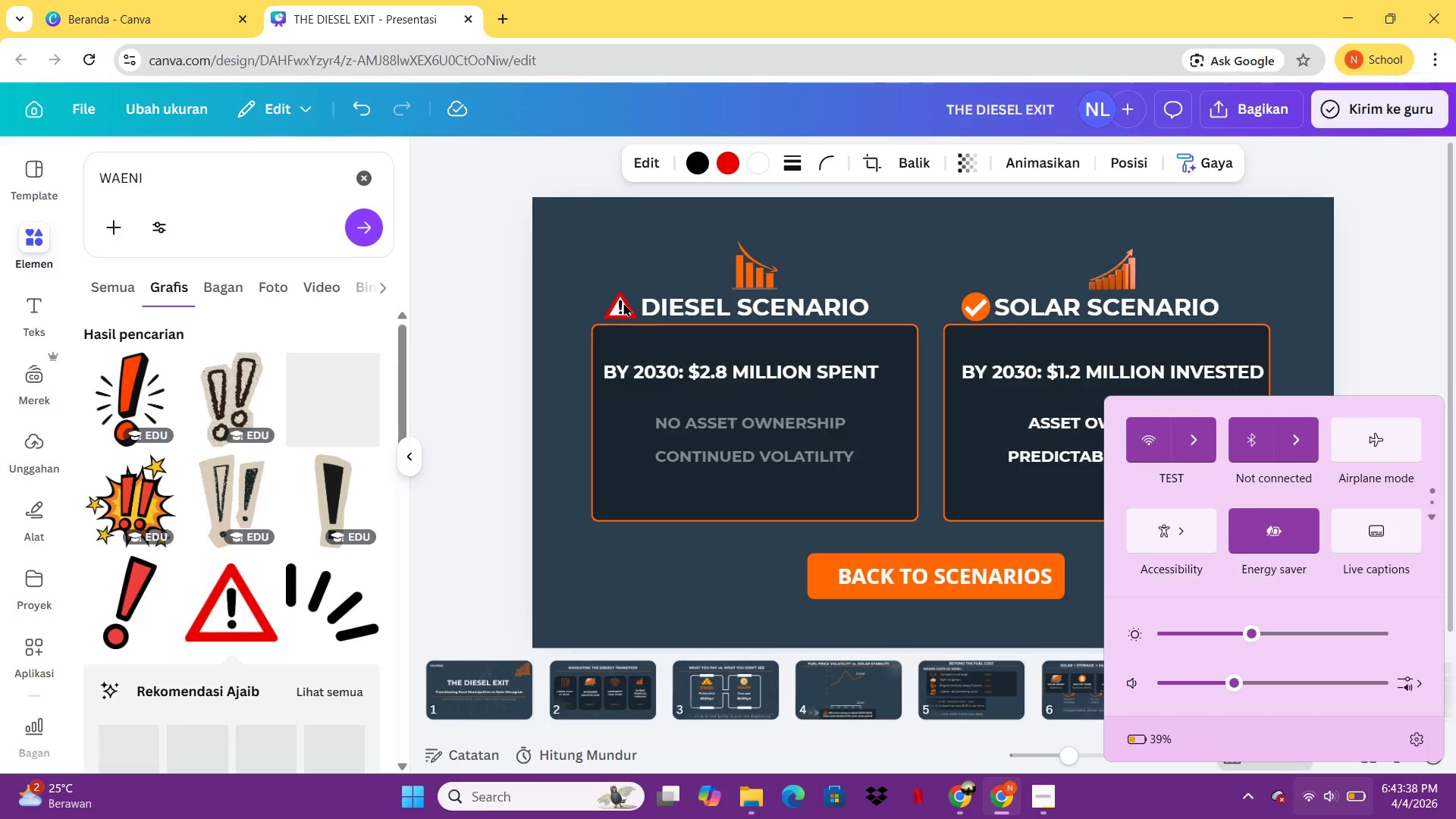 
key(ArrowRight)
 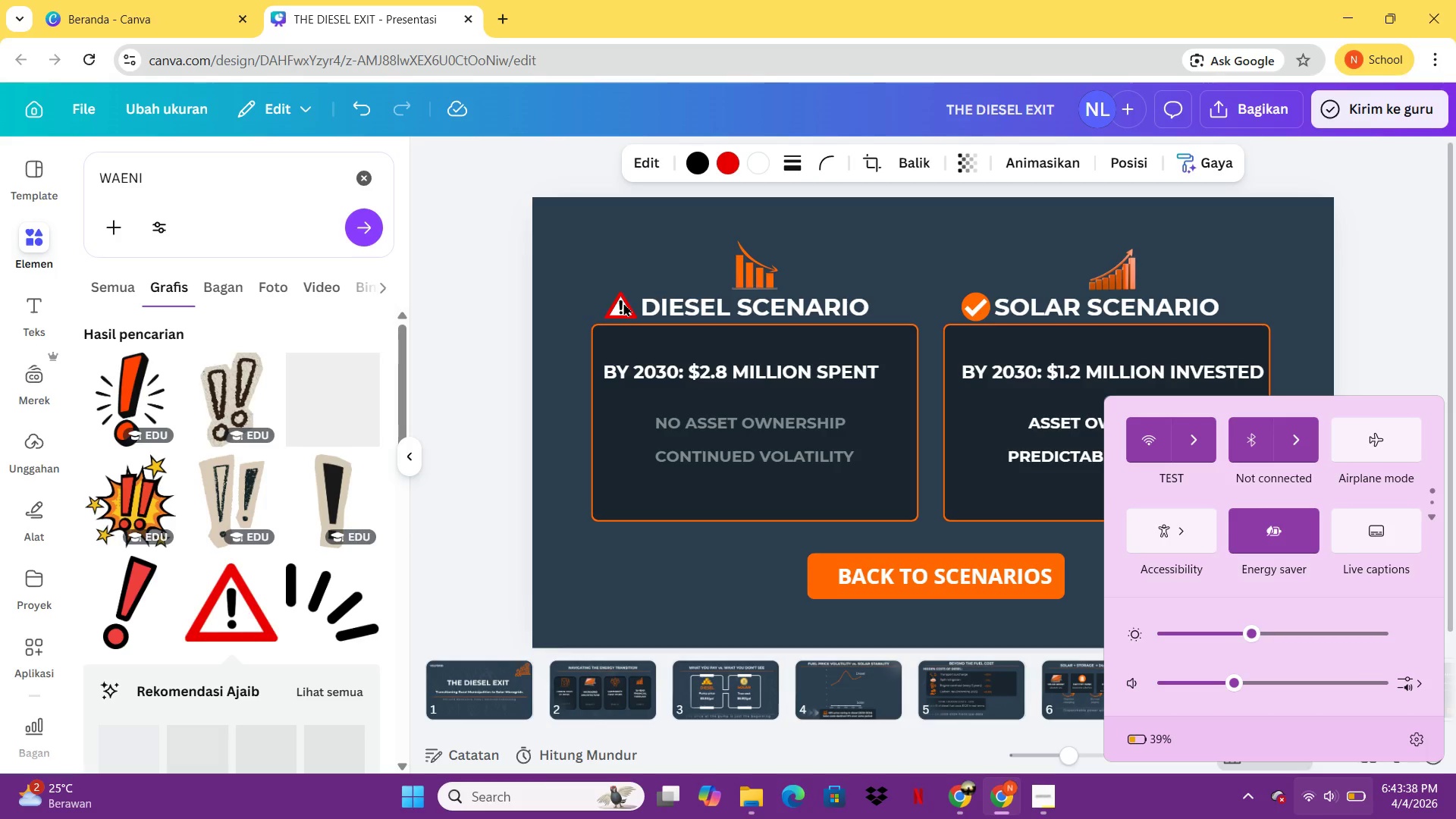 
key(ArrowRight)
 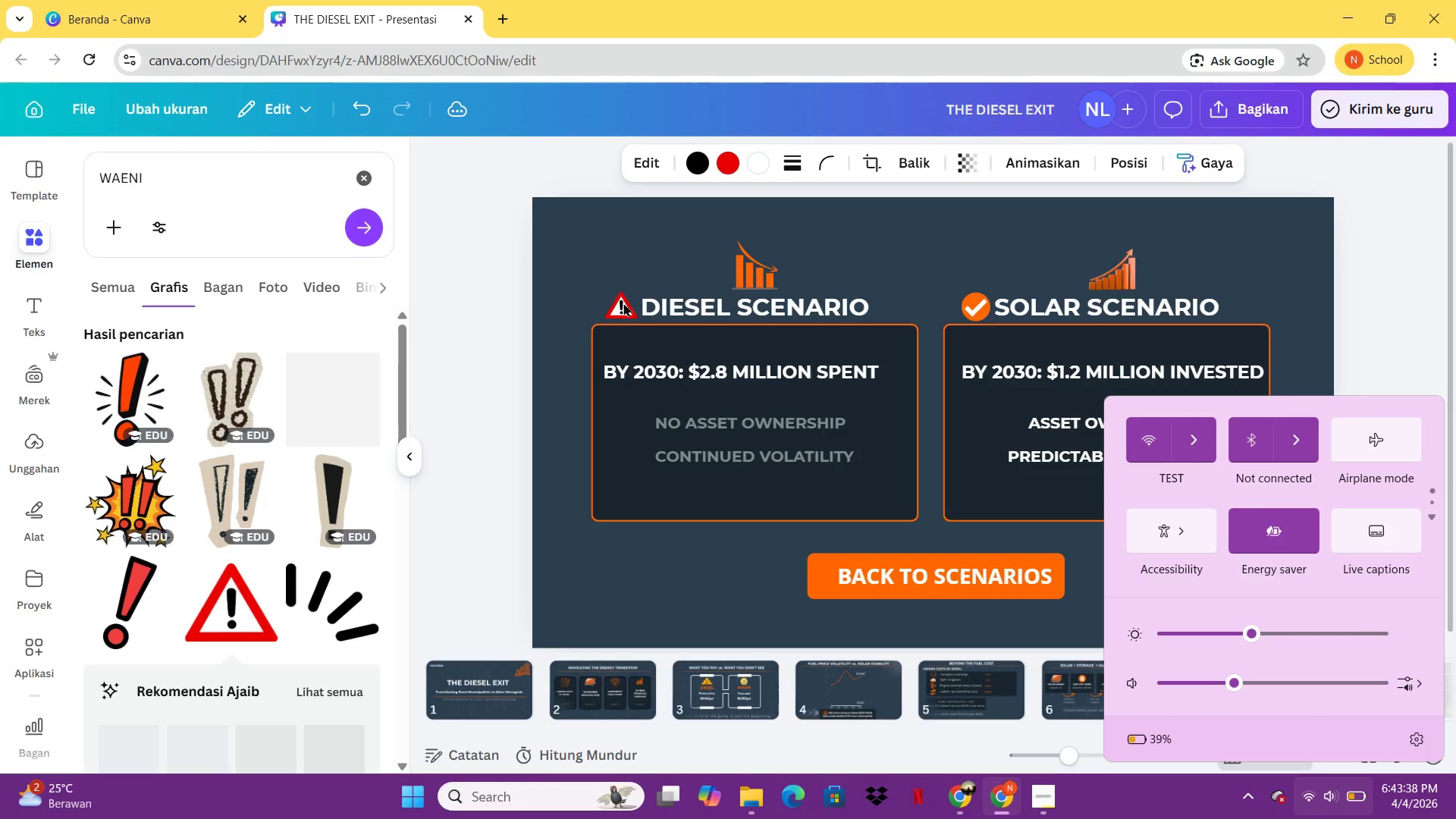 
key(ArrowRight)
 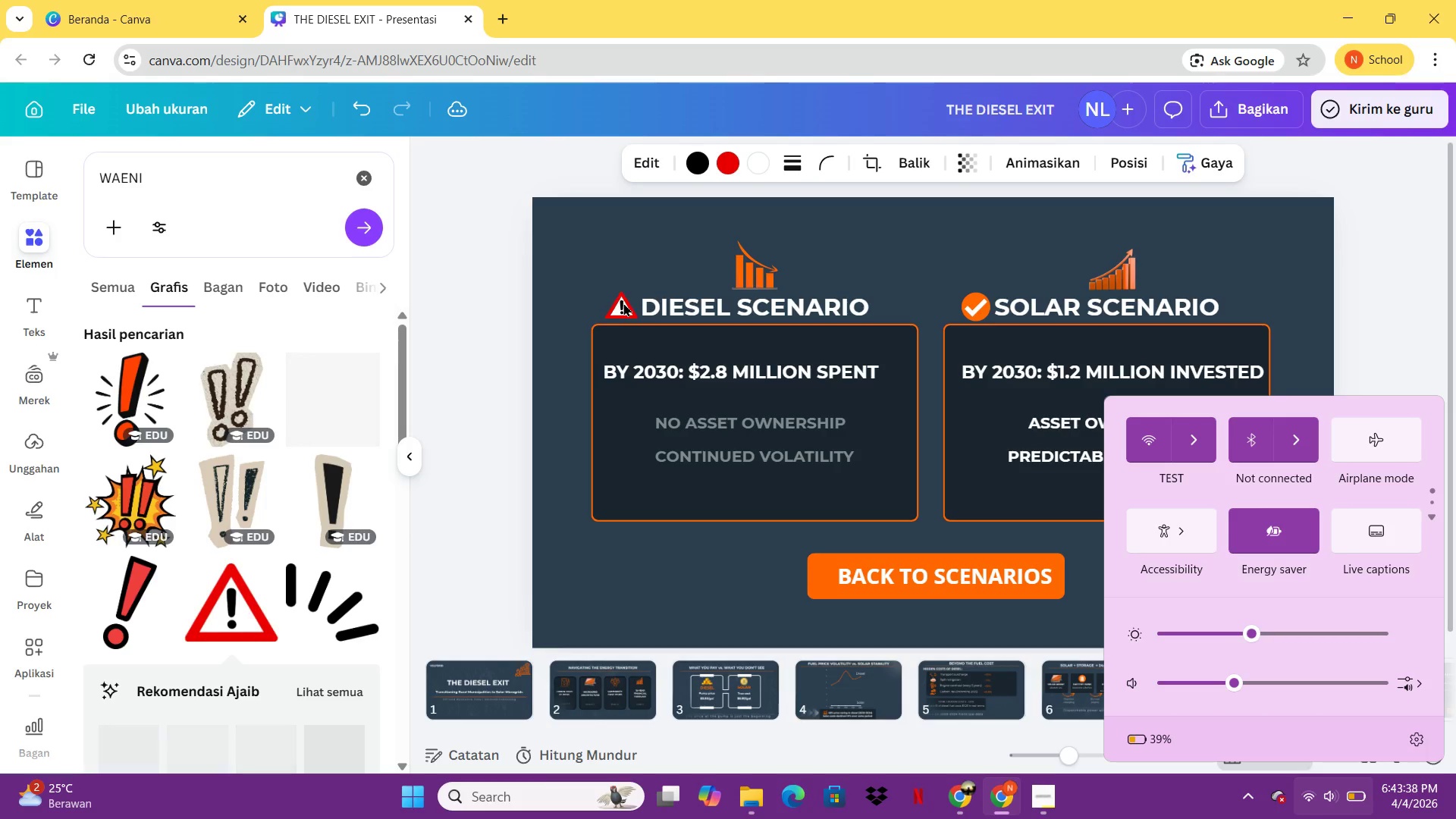 
key(ArrowRight)
 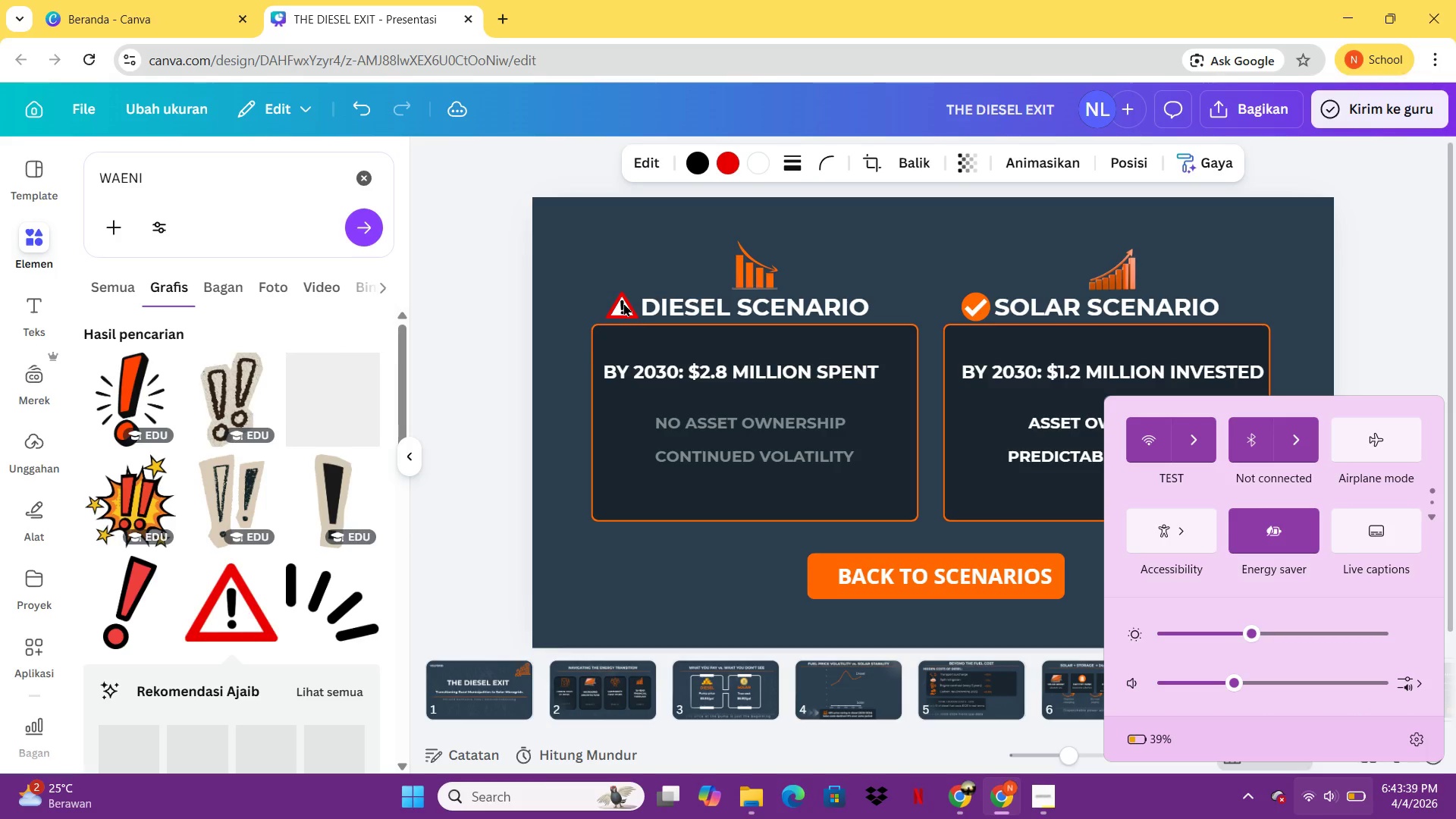 
key(Insert)
 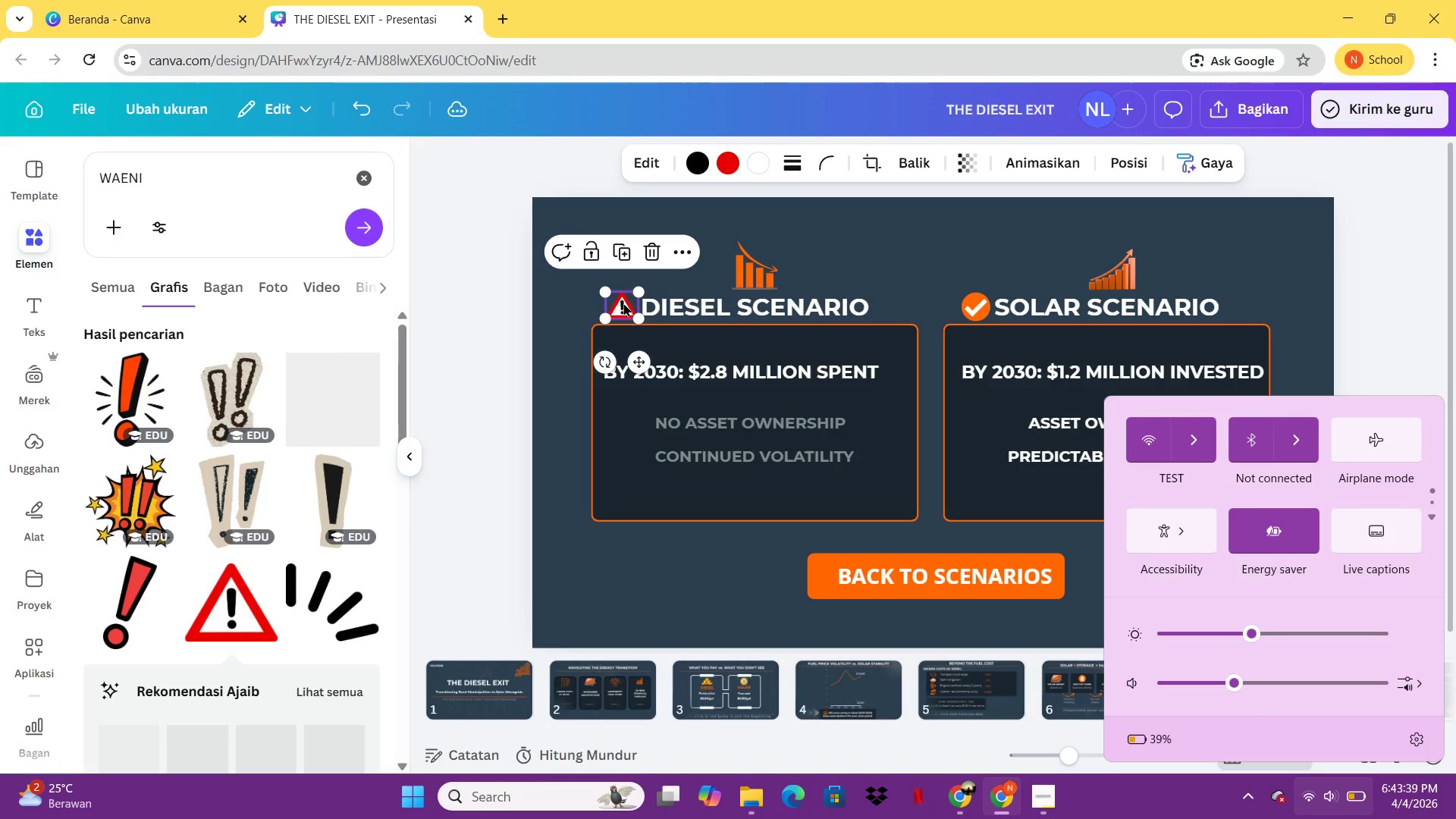 
key(Insert)
 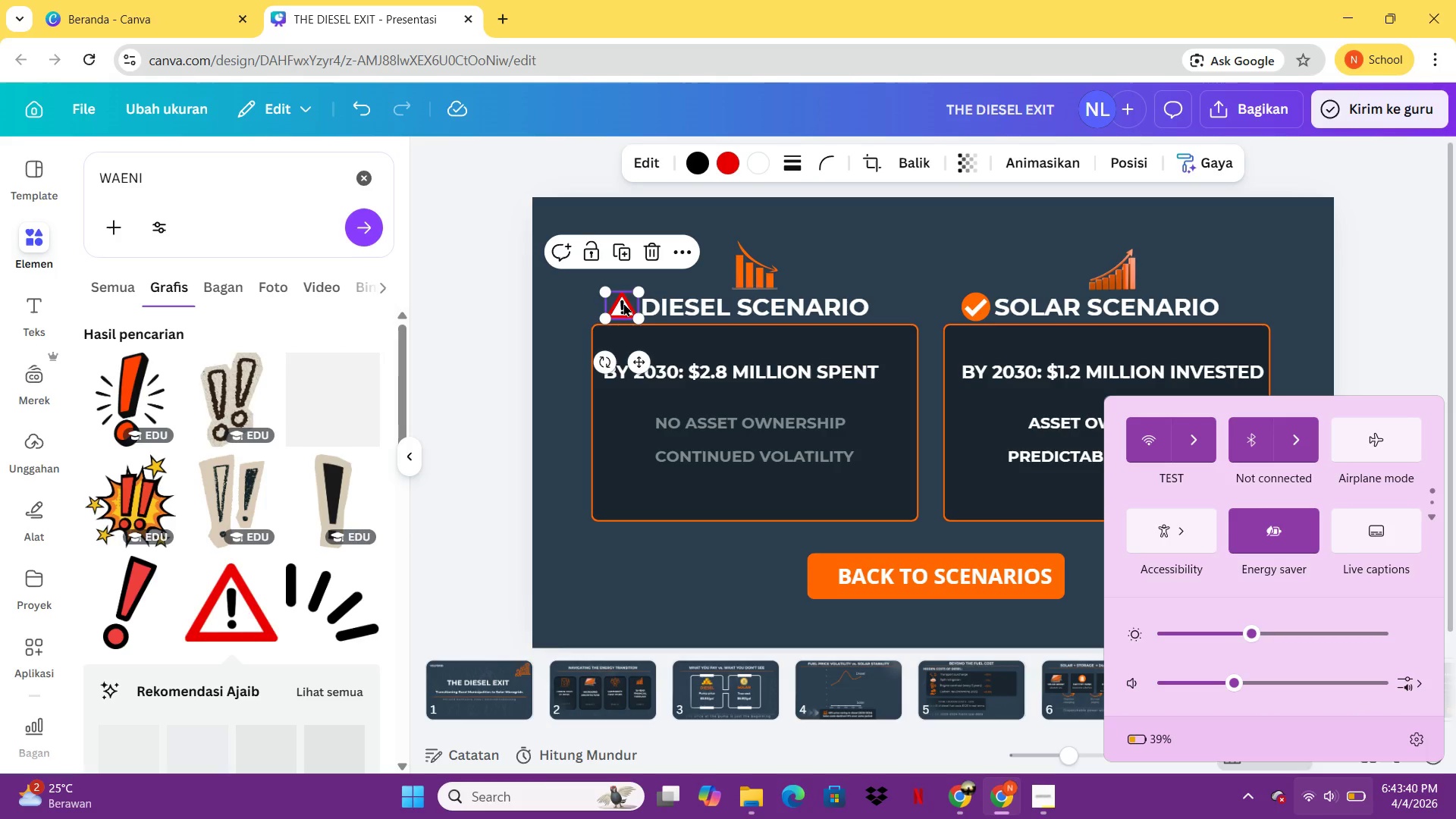 
key(Insert)
 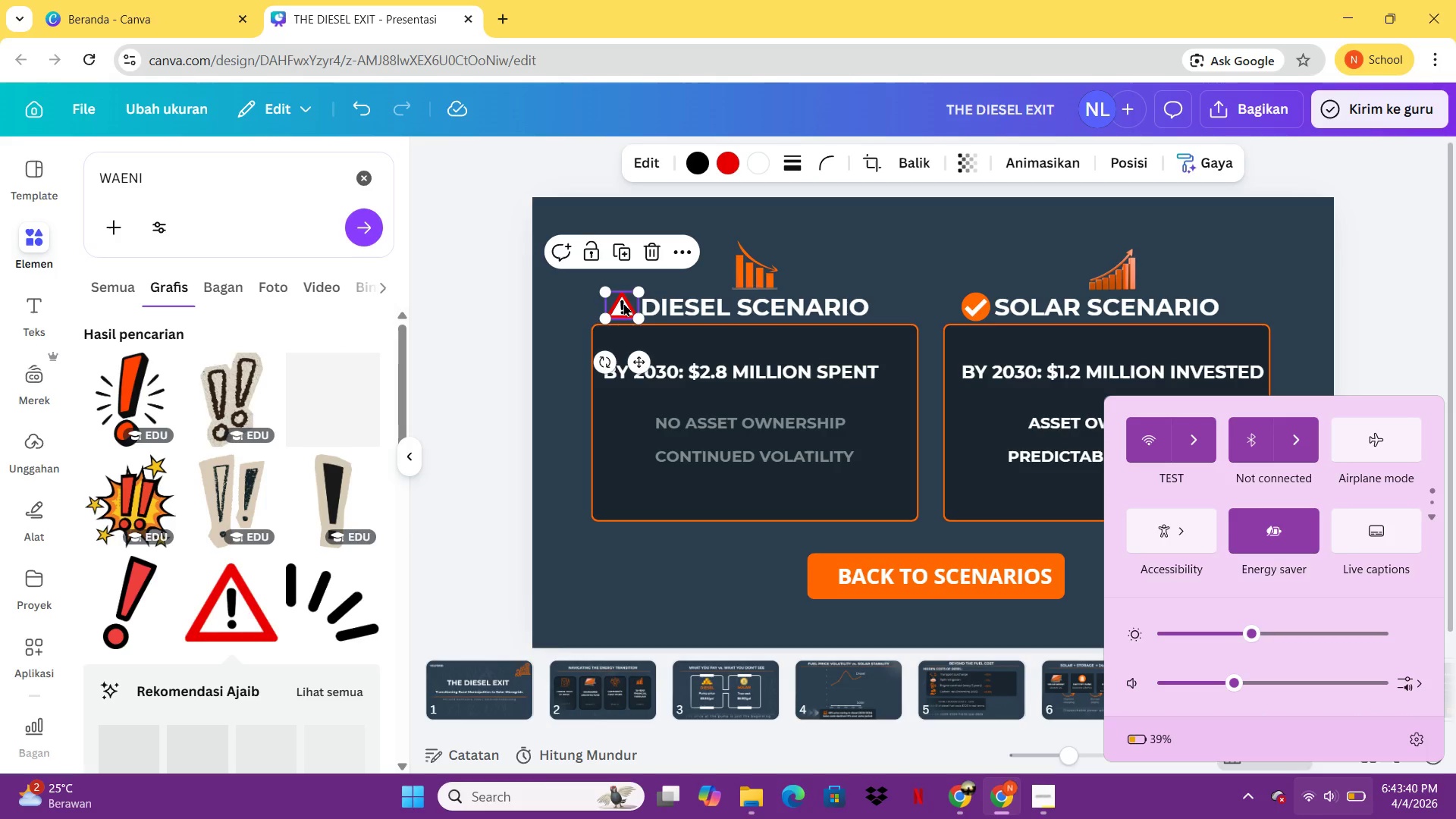 
key(ArrowRight)
 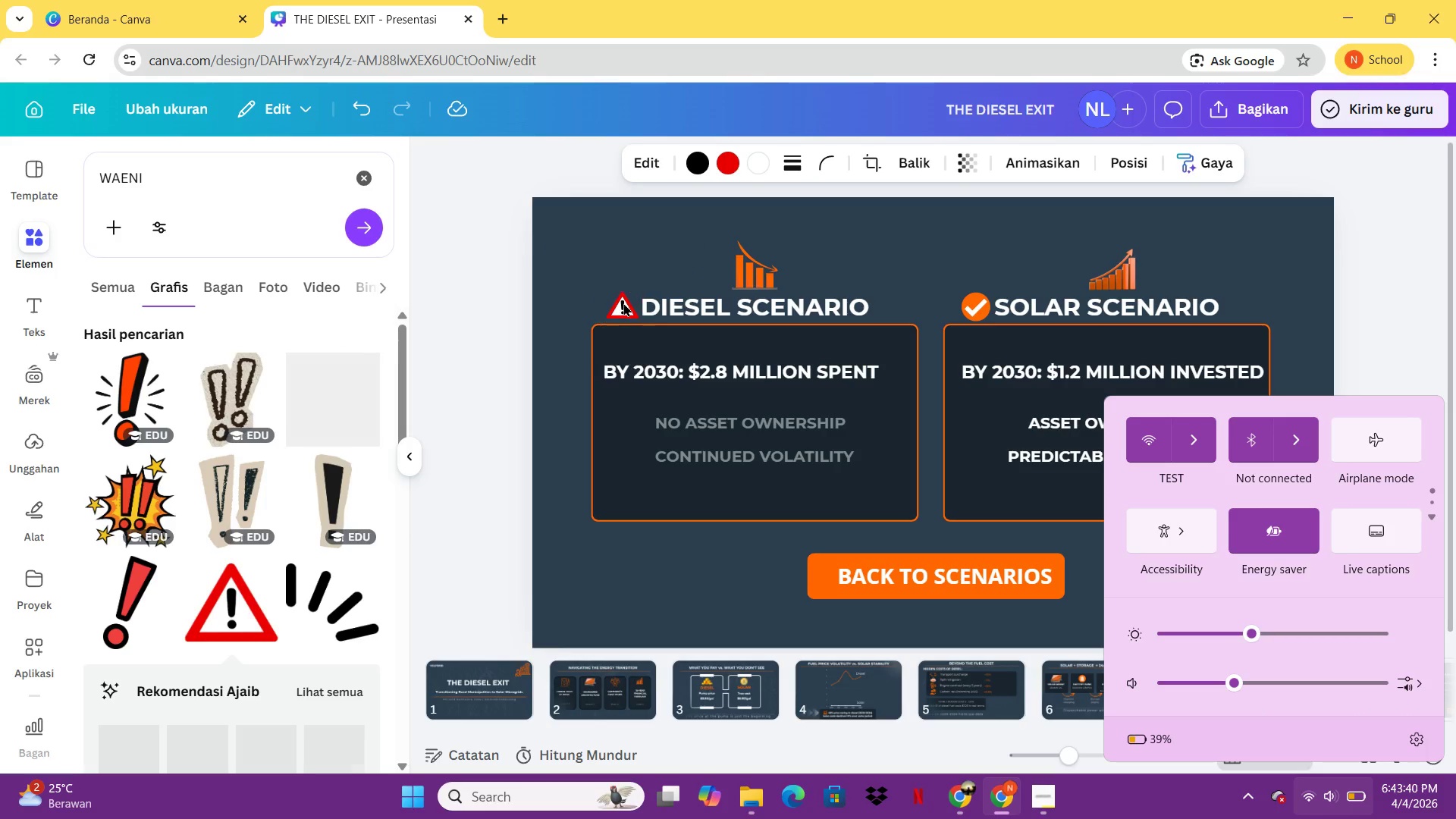 
key(ArrowRight)
 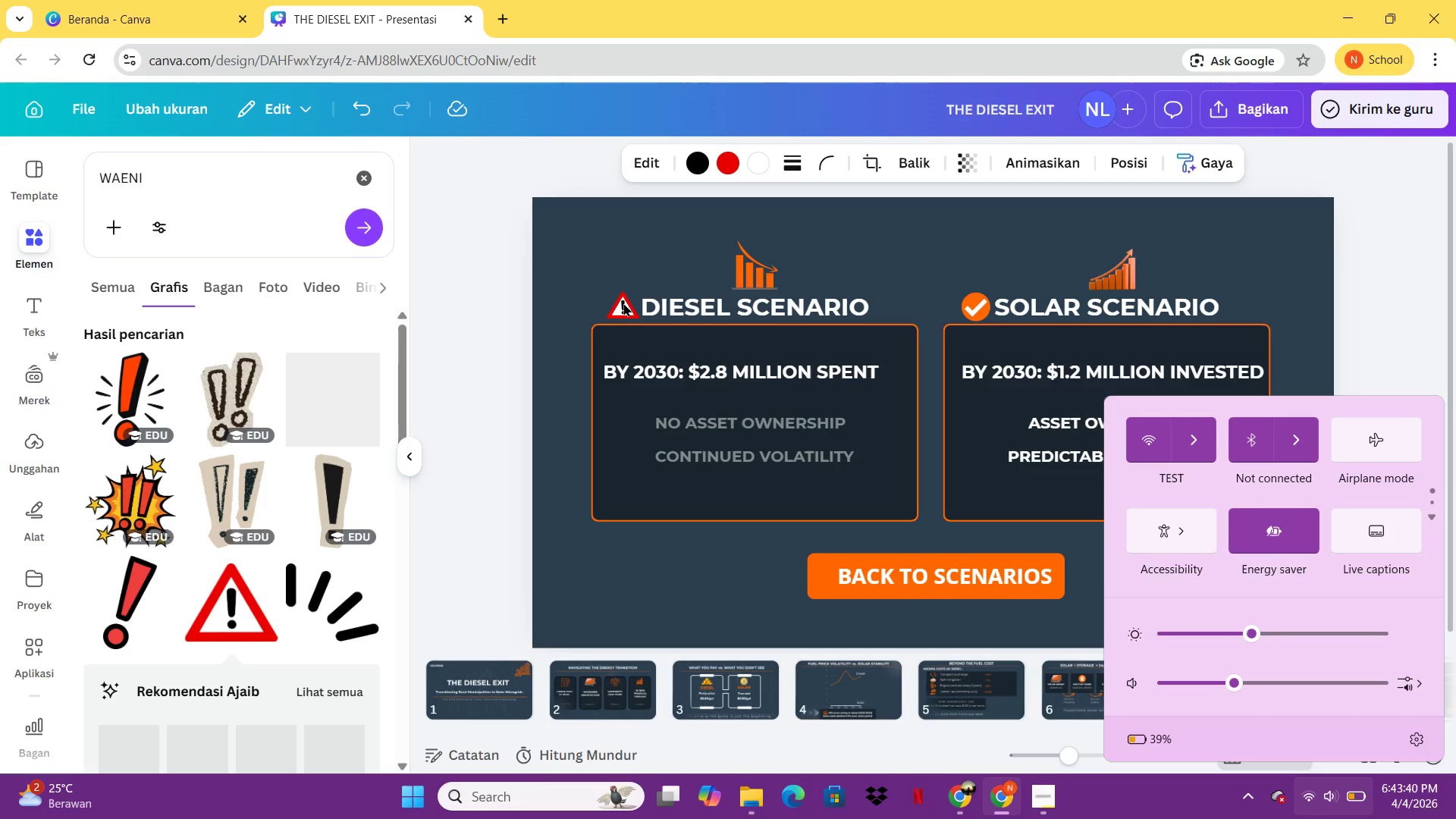 
key(ArrowRight)
 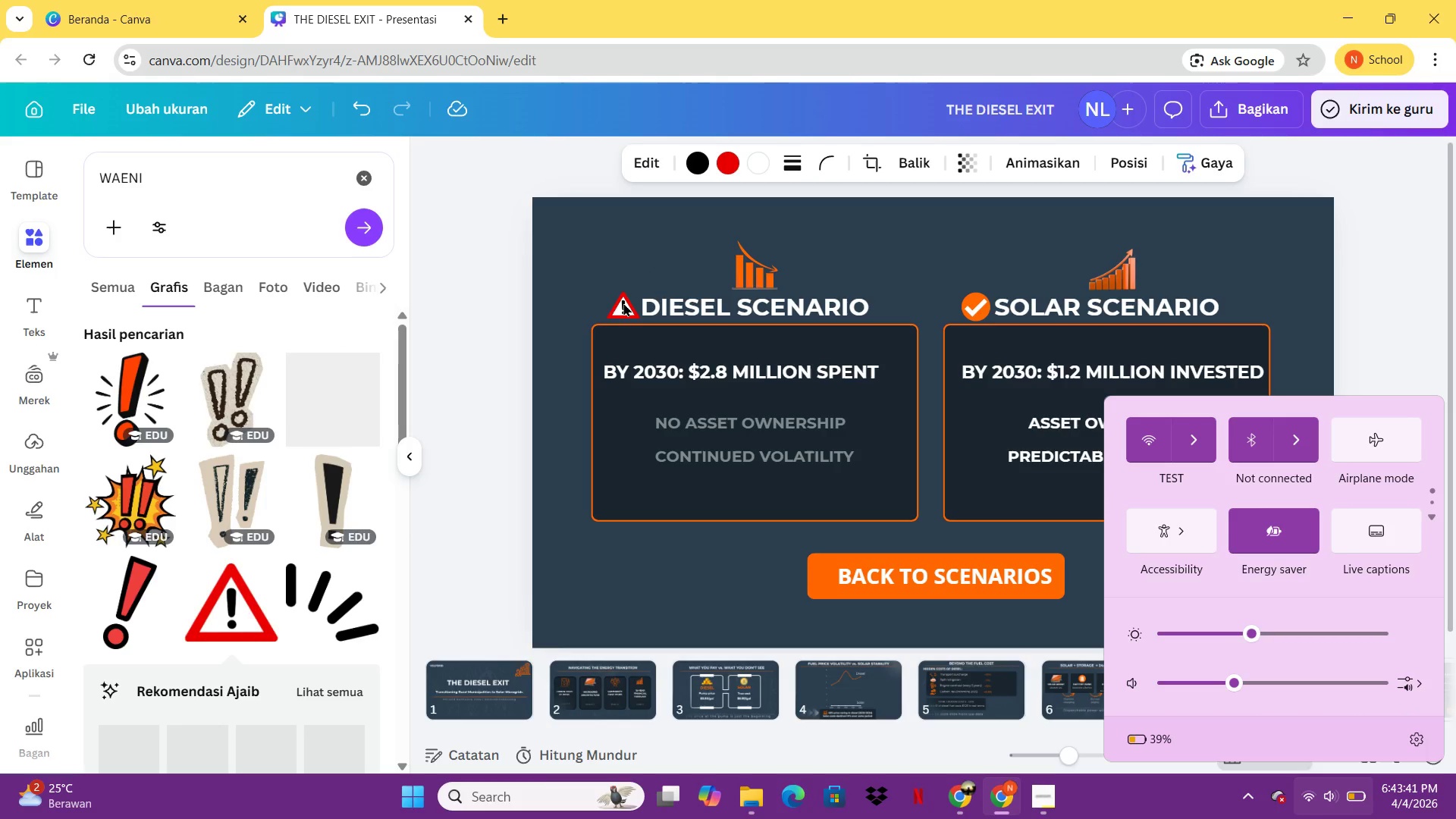 
key(ArrowRight)
 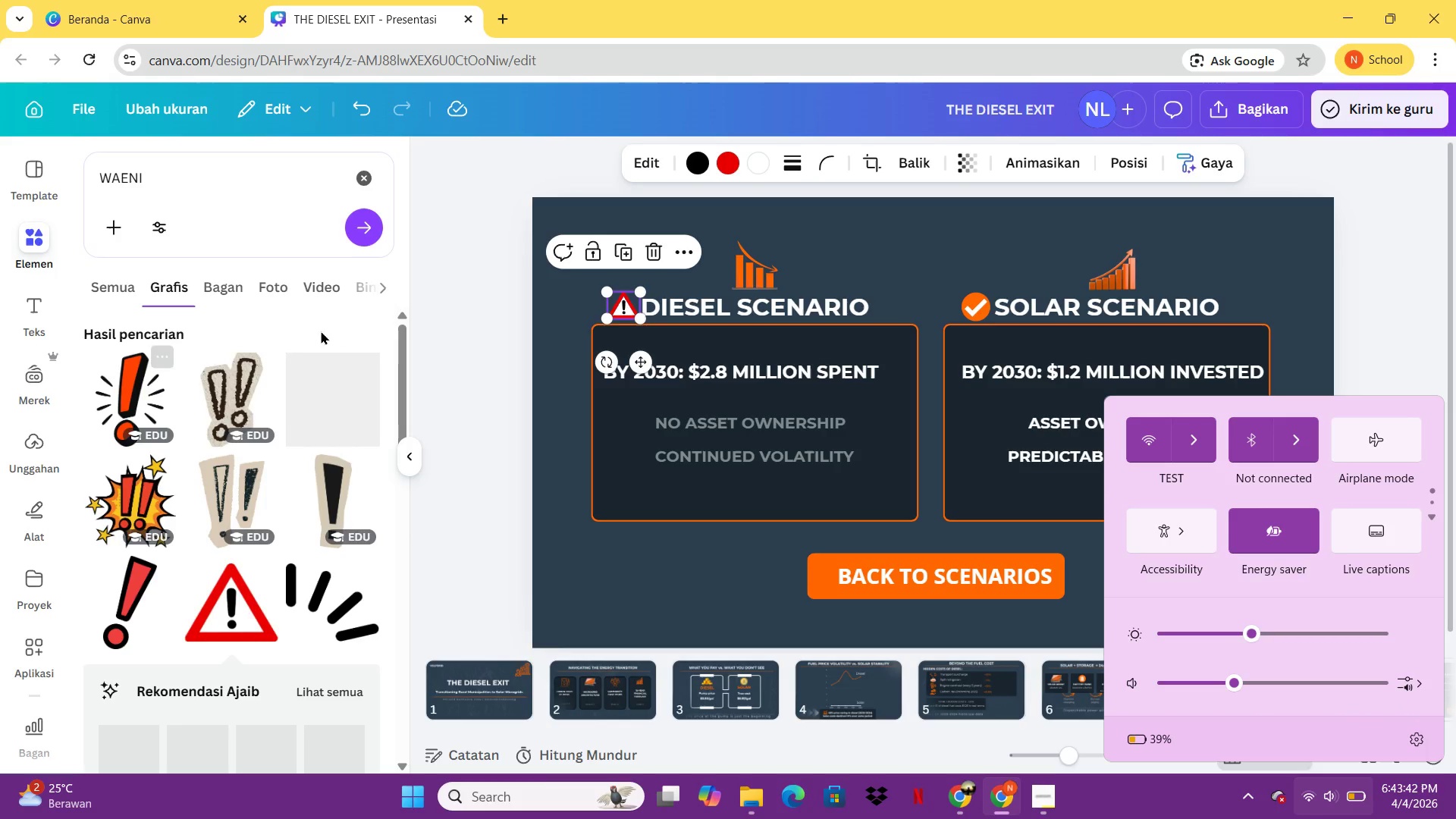 
left_click([500, 311])
 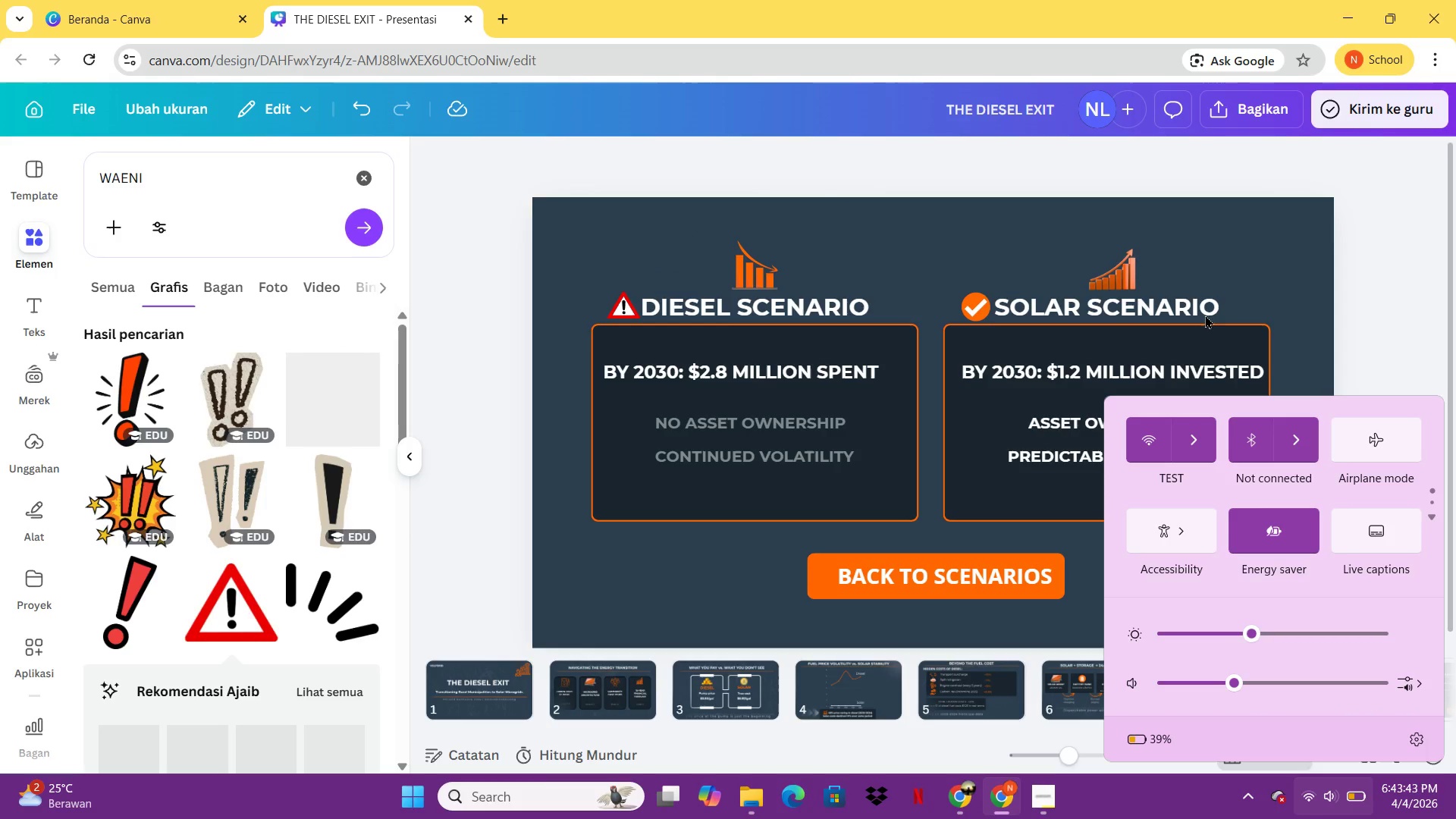 
scroll: coordinate [1247, 285], scroll_direction: down, amount: 2.0
 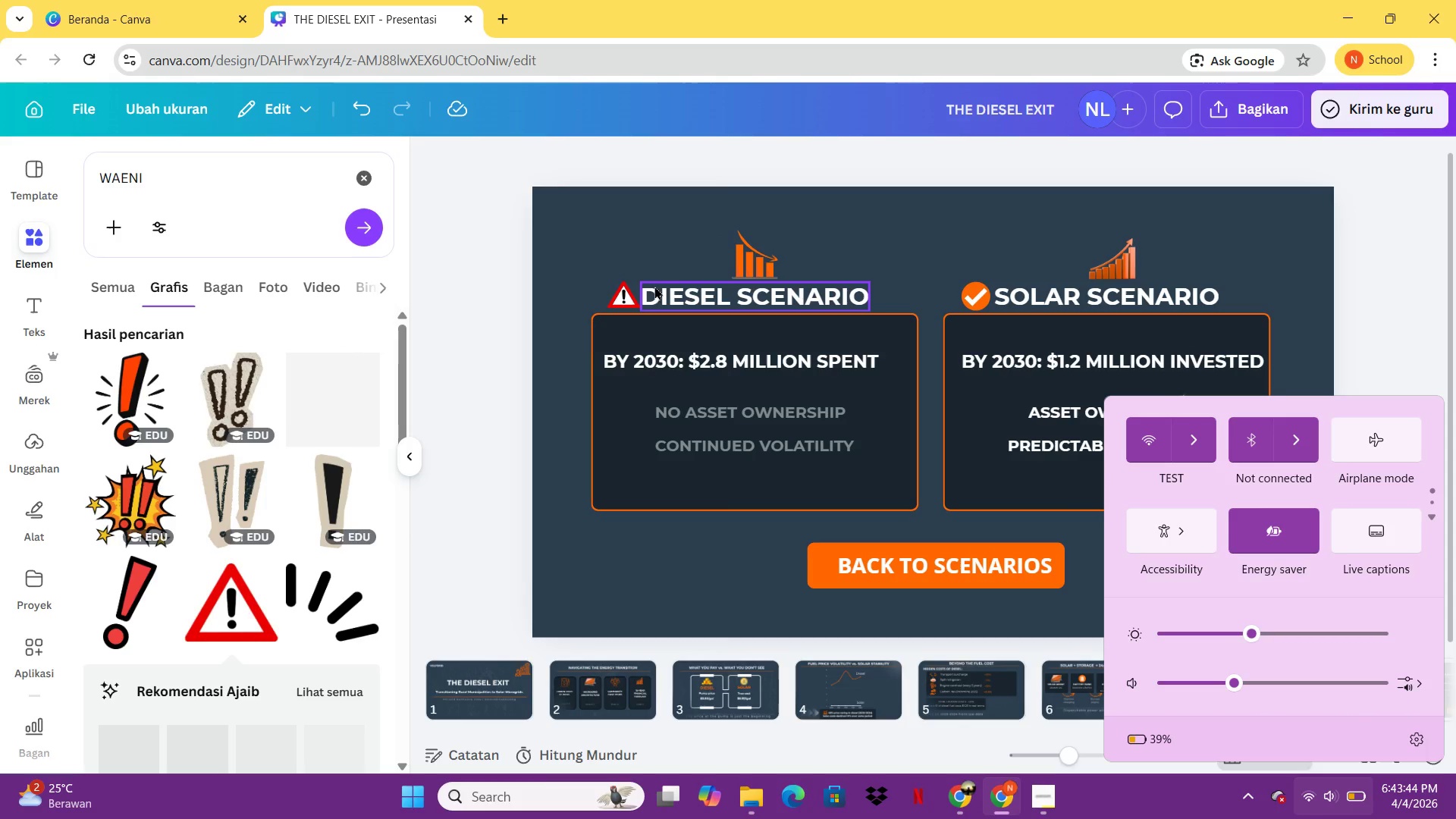 
left_click([628, 293])
 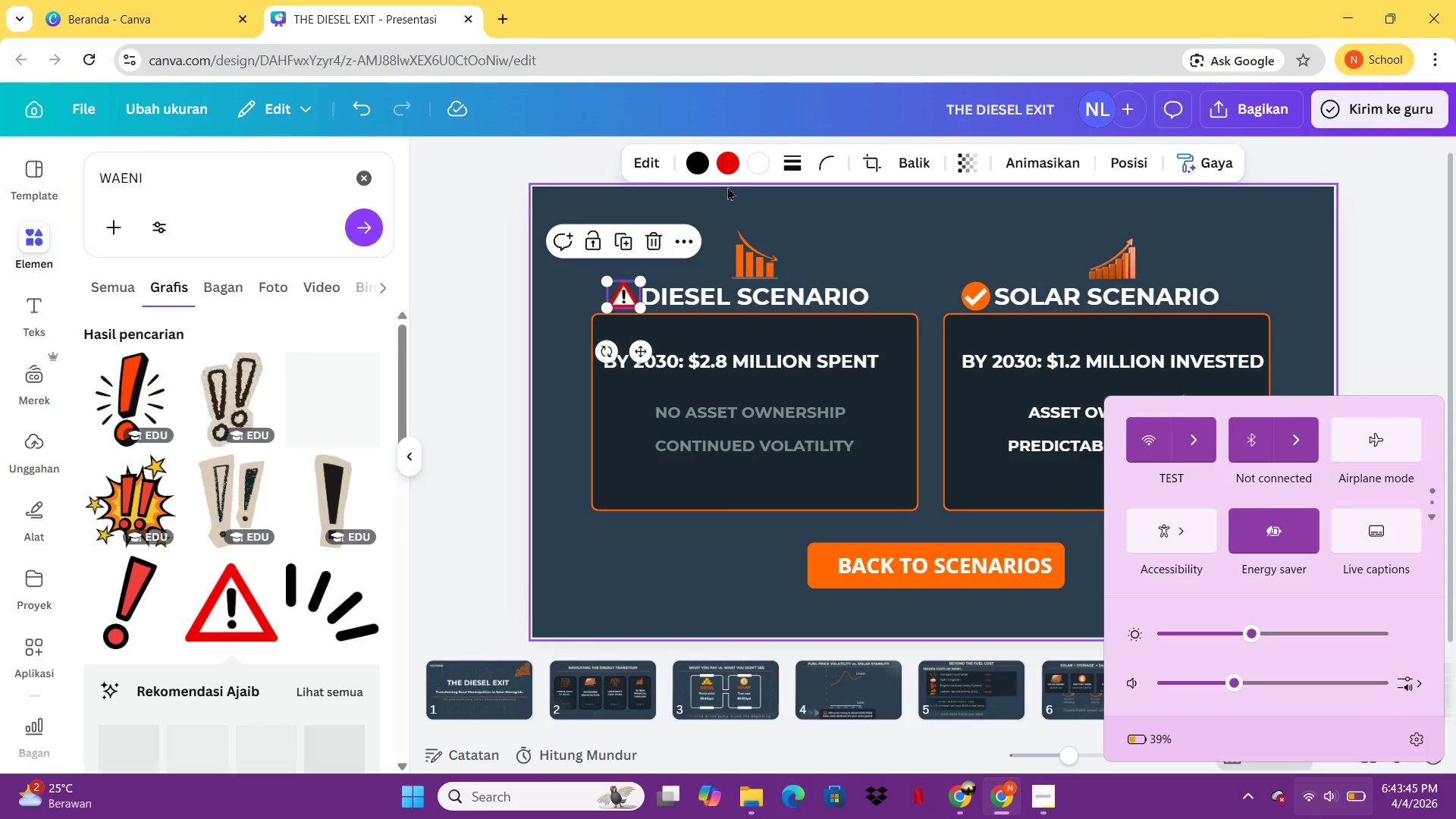 
left_click([730, 161])
 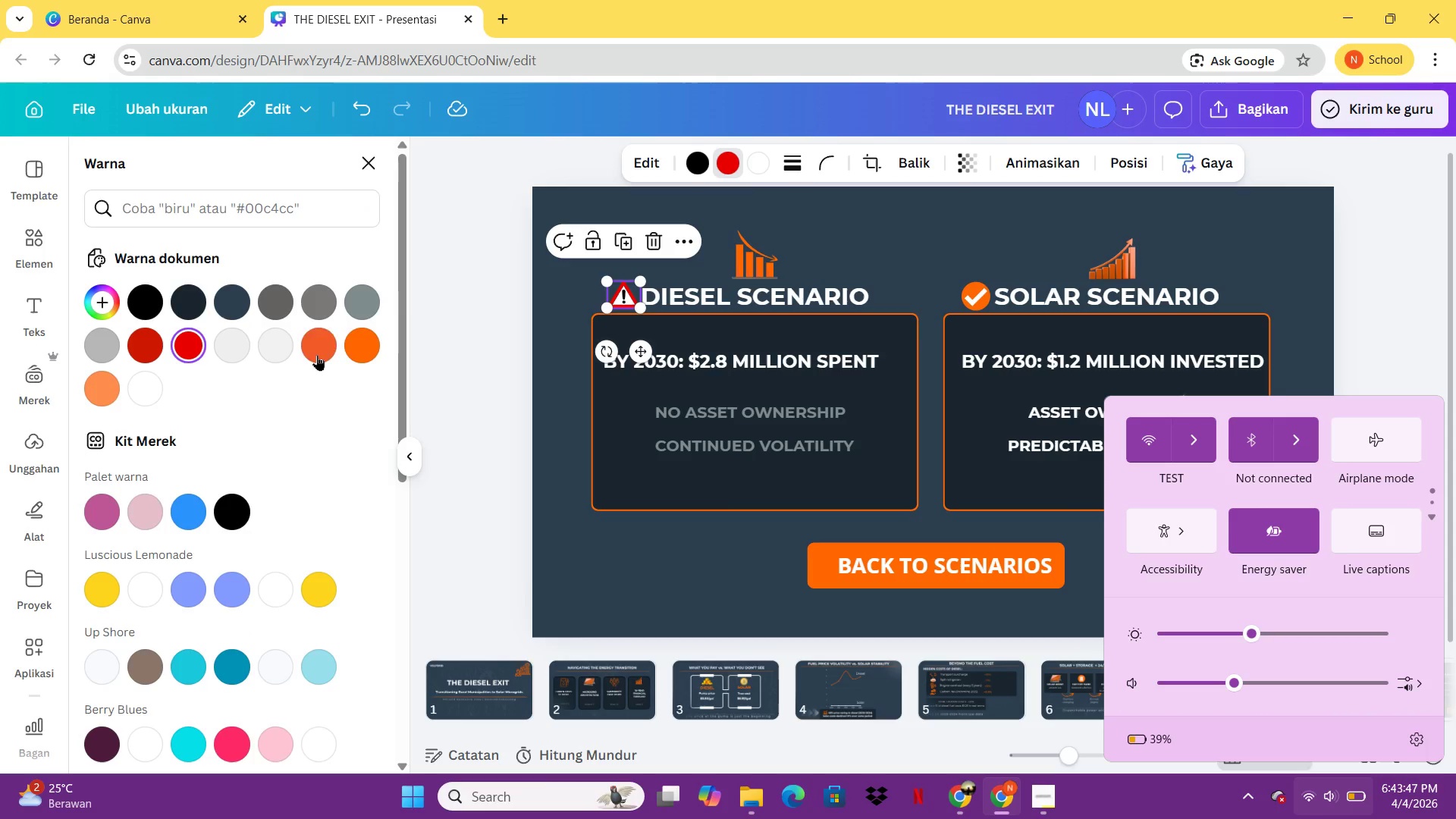 
left_click([324, 339])
 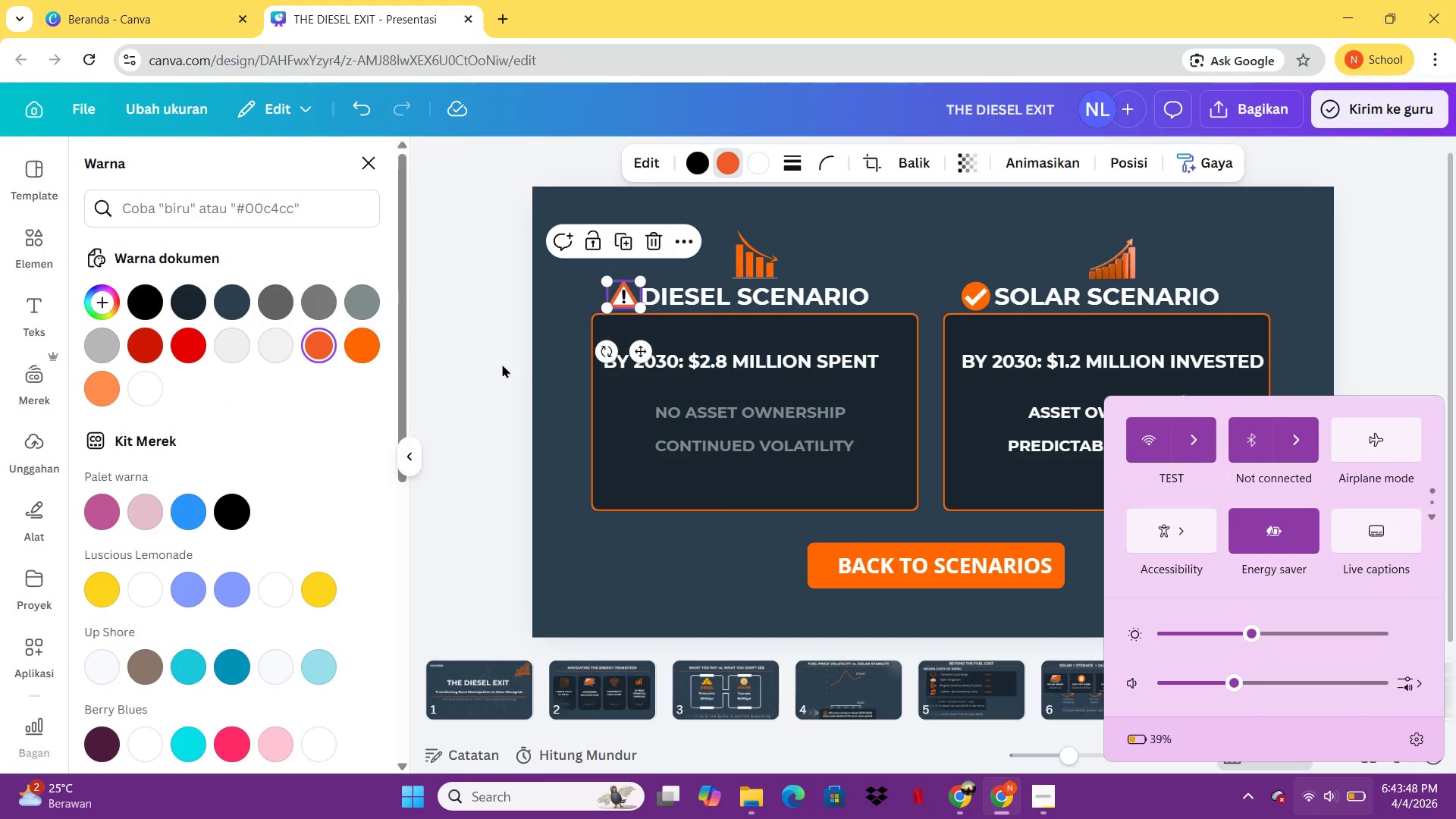 
left_click([476, 353])
 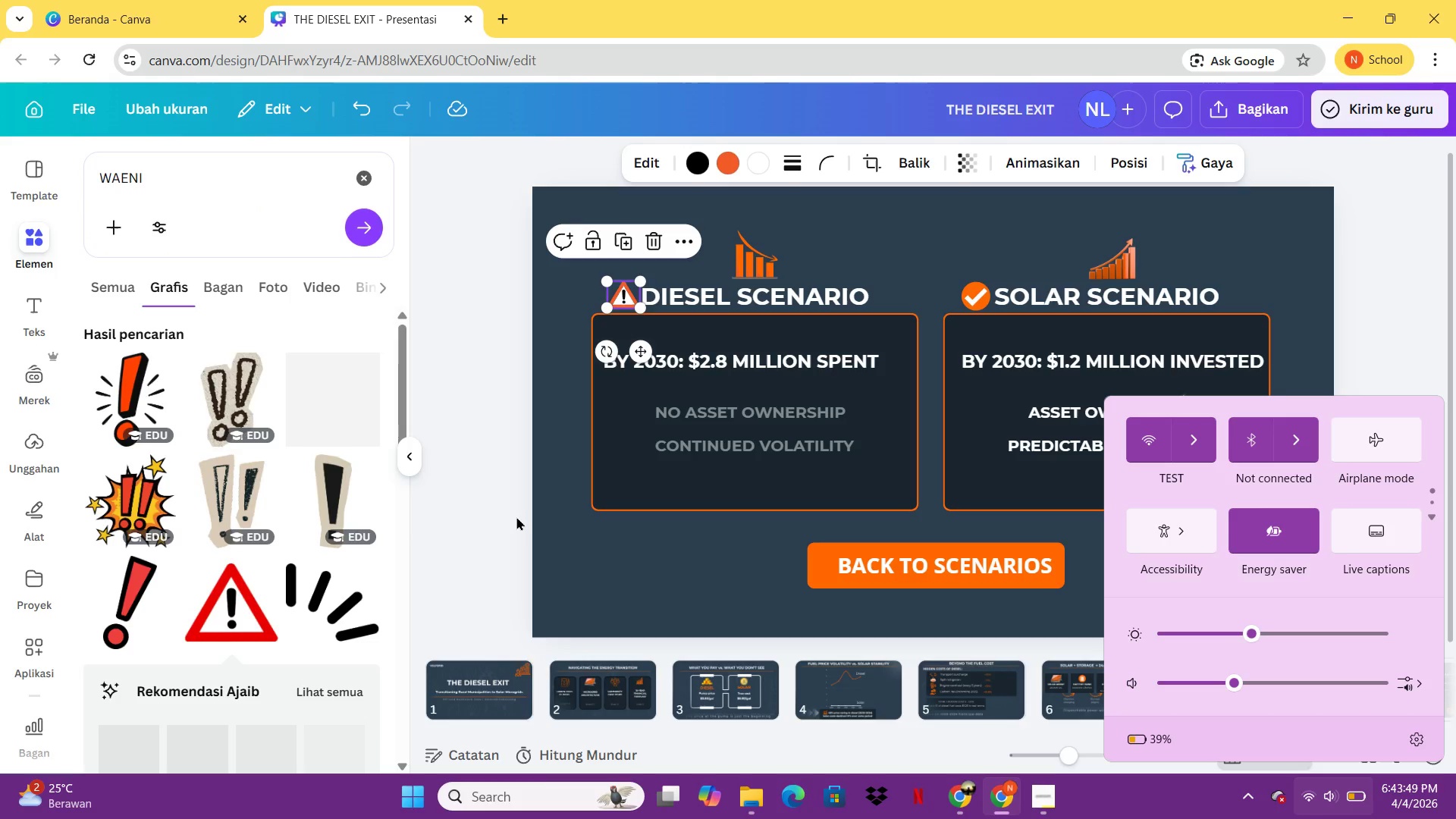 
left_click([495, 510])
 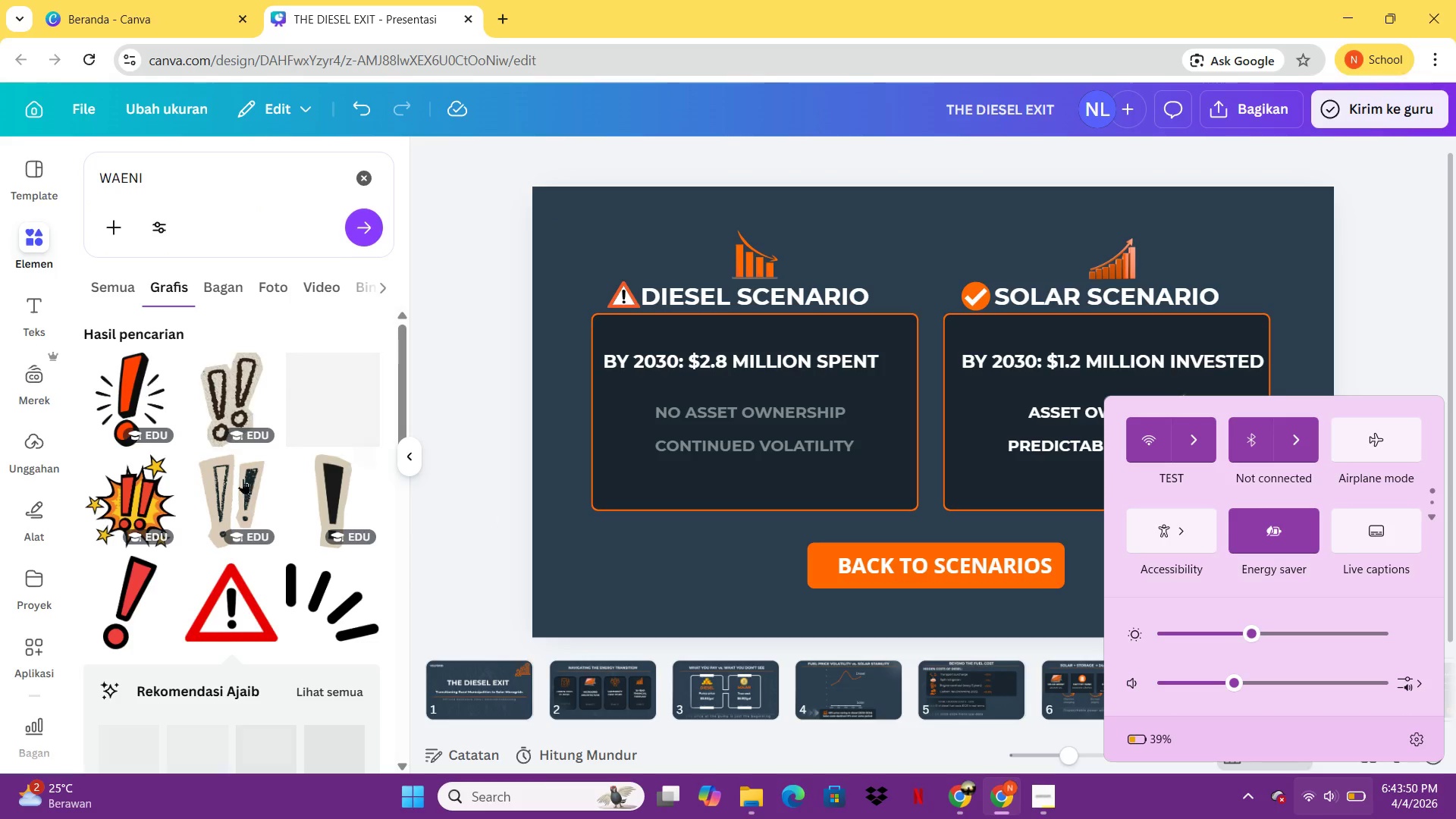 
mouse_move([83, 378])
 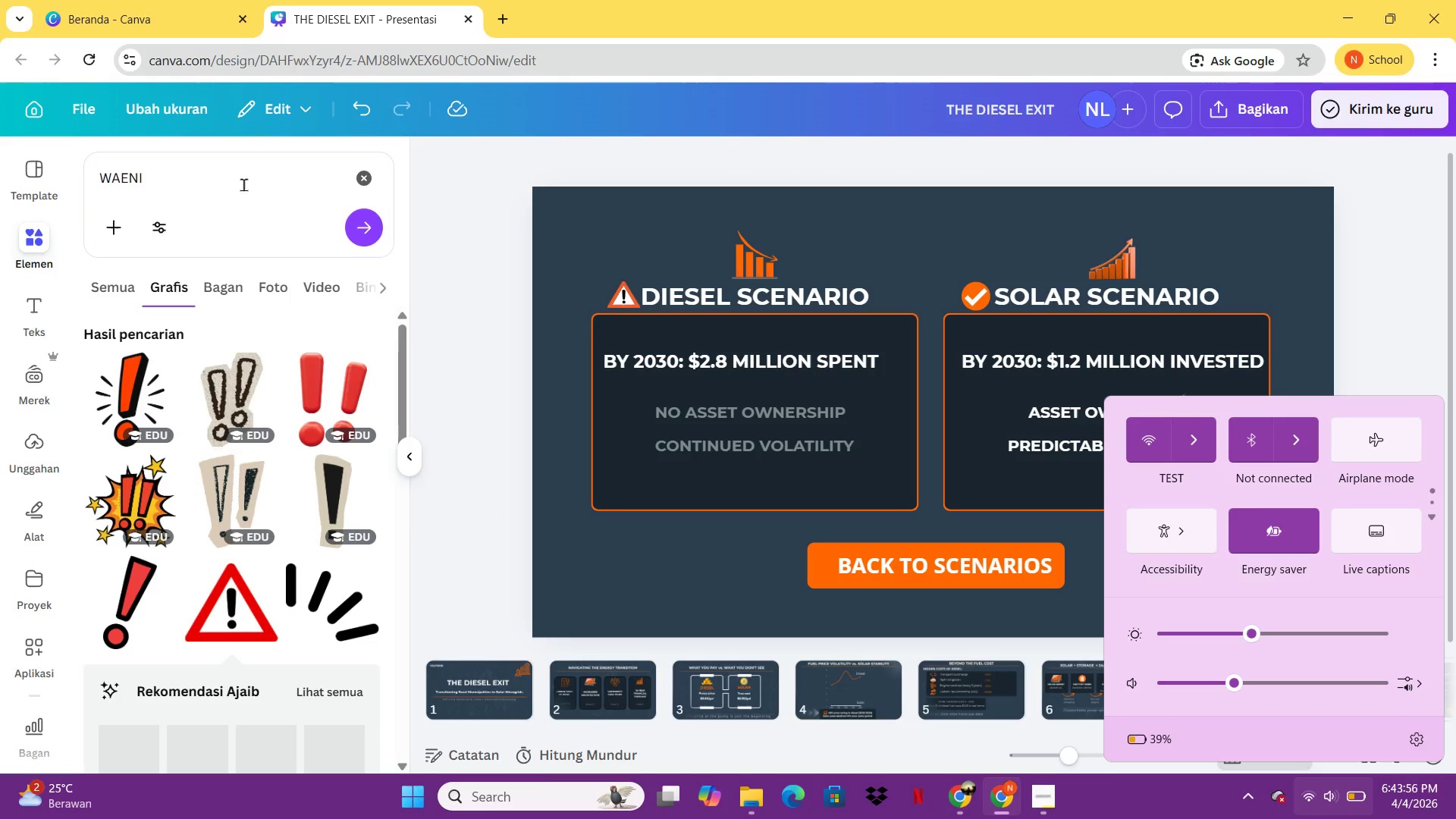 
left_click([228, 184])
 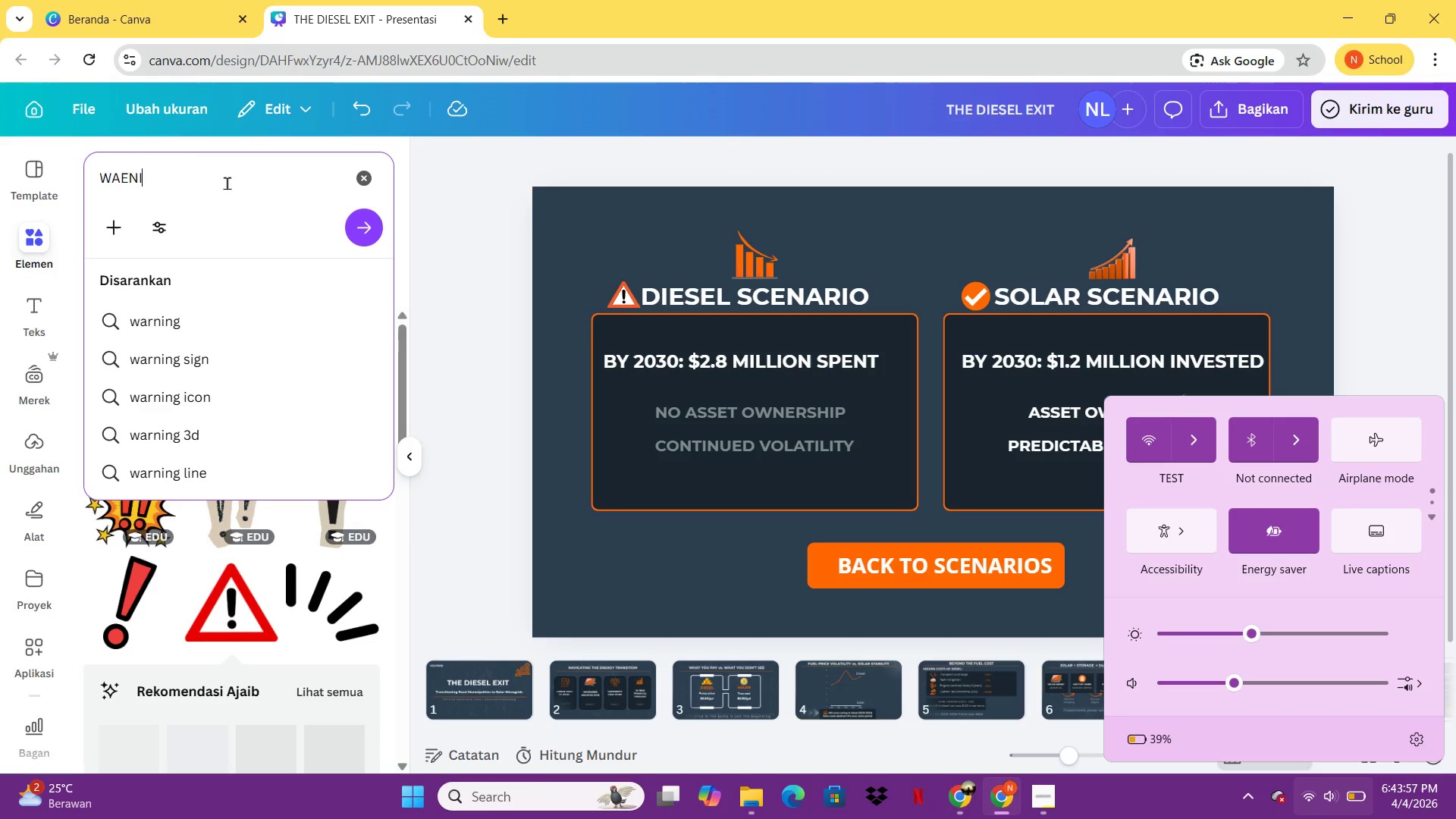 
key(Control+ControlLeft)
 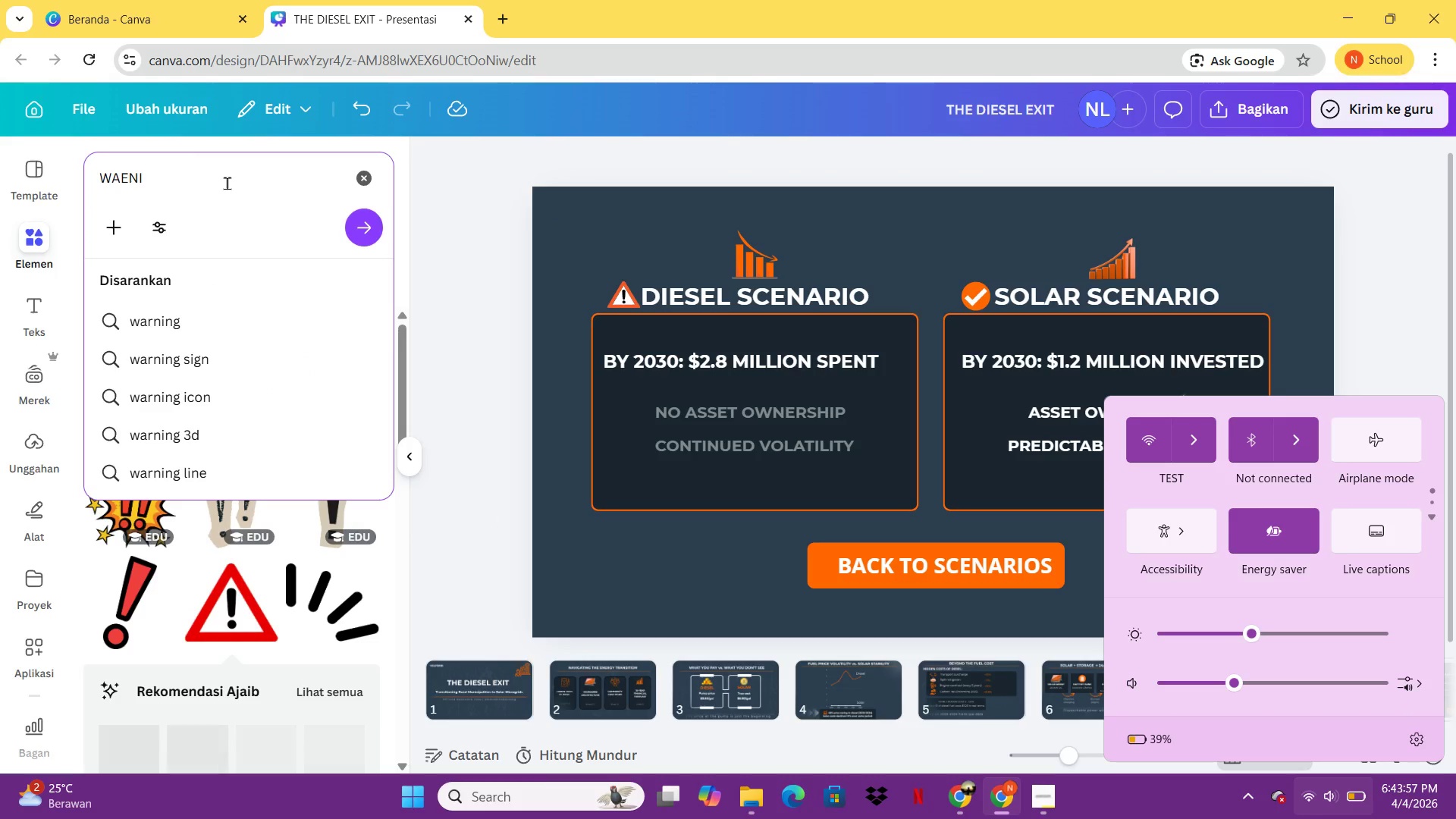 
key(Control+A)
 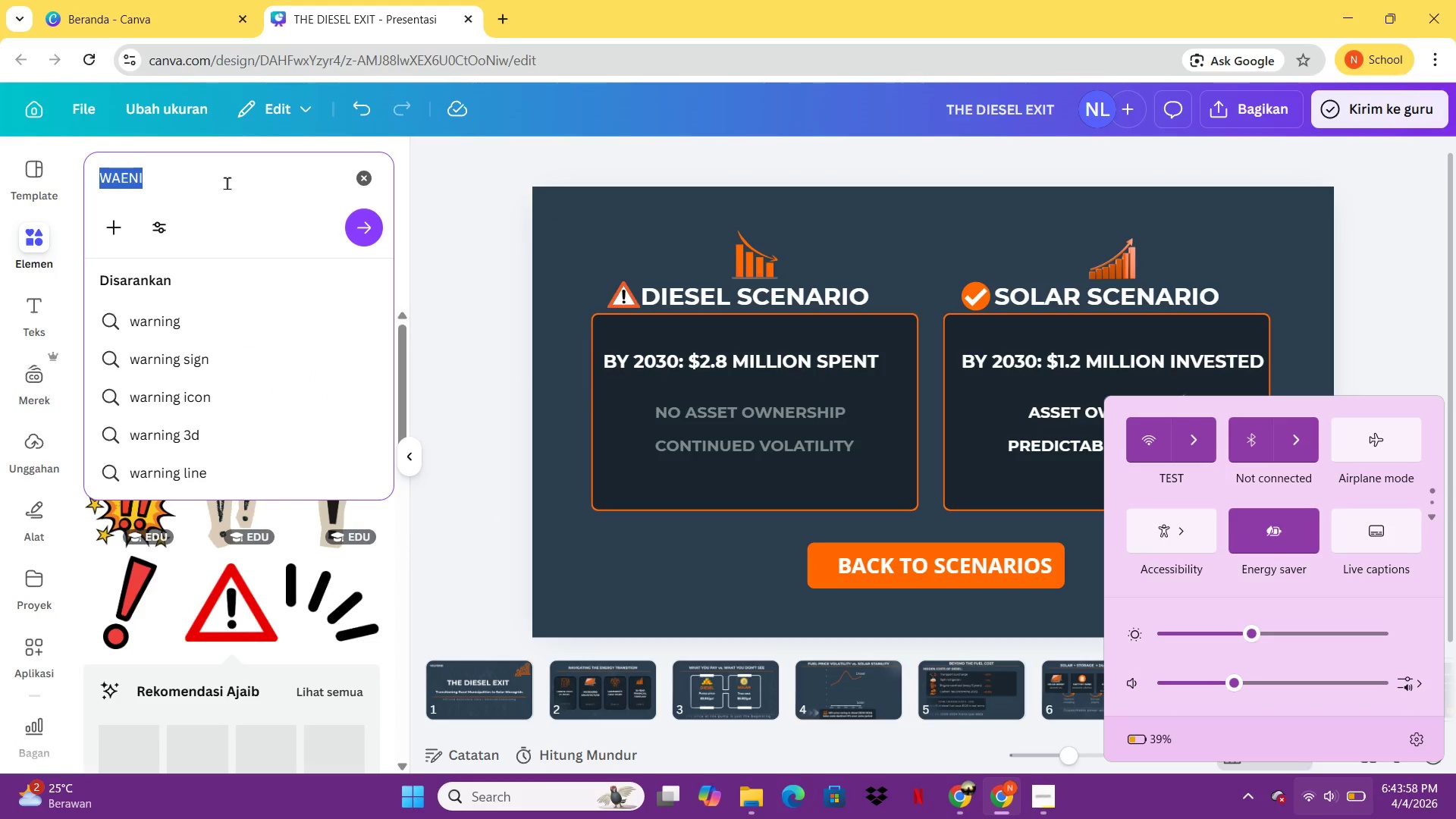 
type(PLAY BA)
key(Backspace)
key(Backspace)
key(Backspace)
type(BACK)
 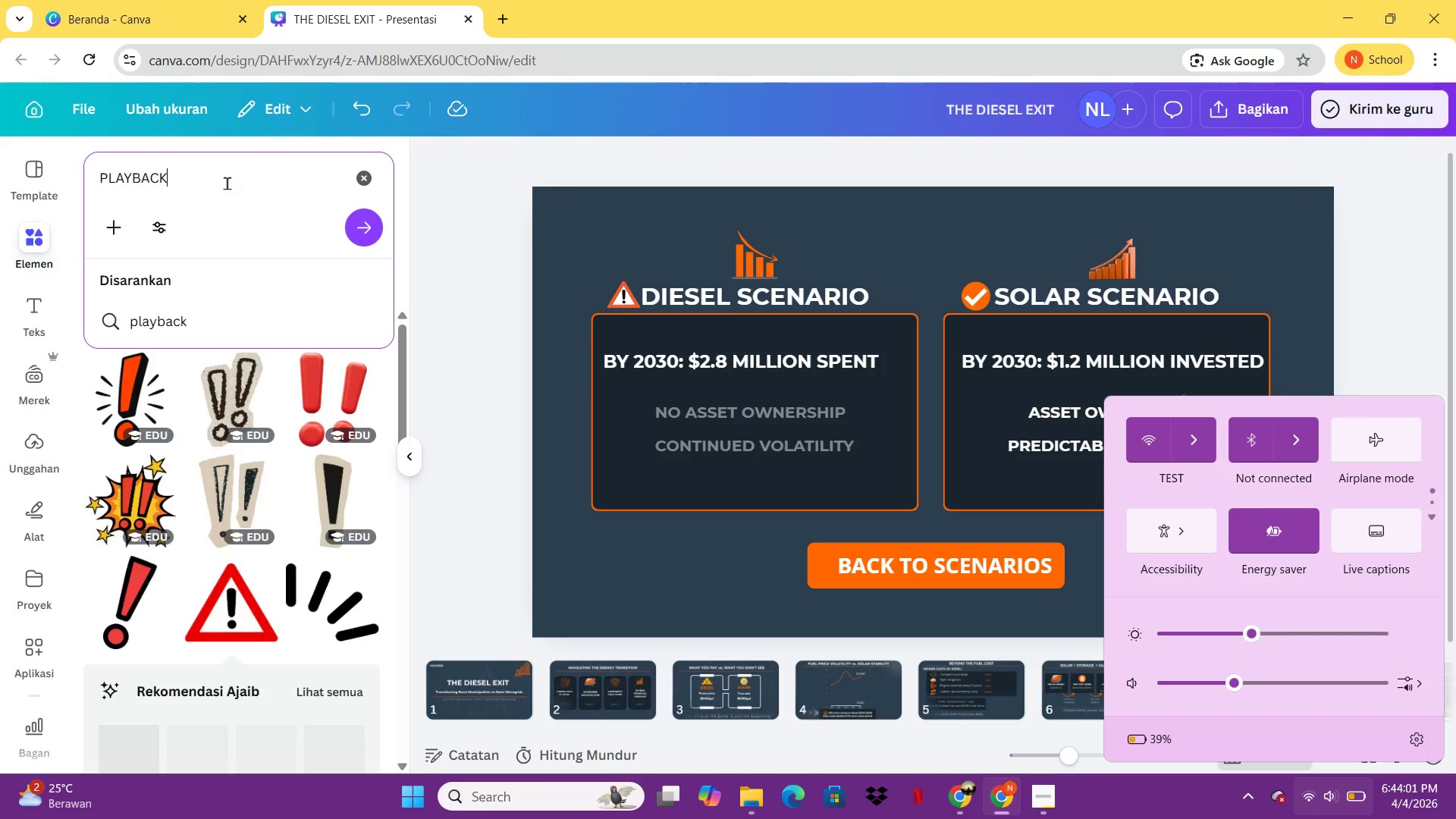 
key(Enter)
 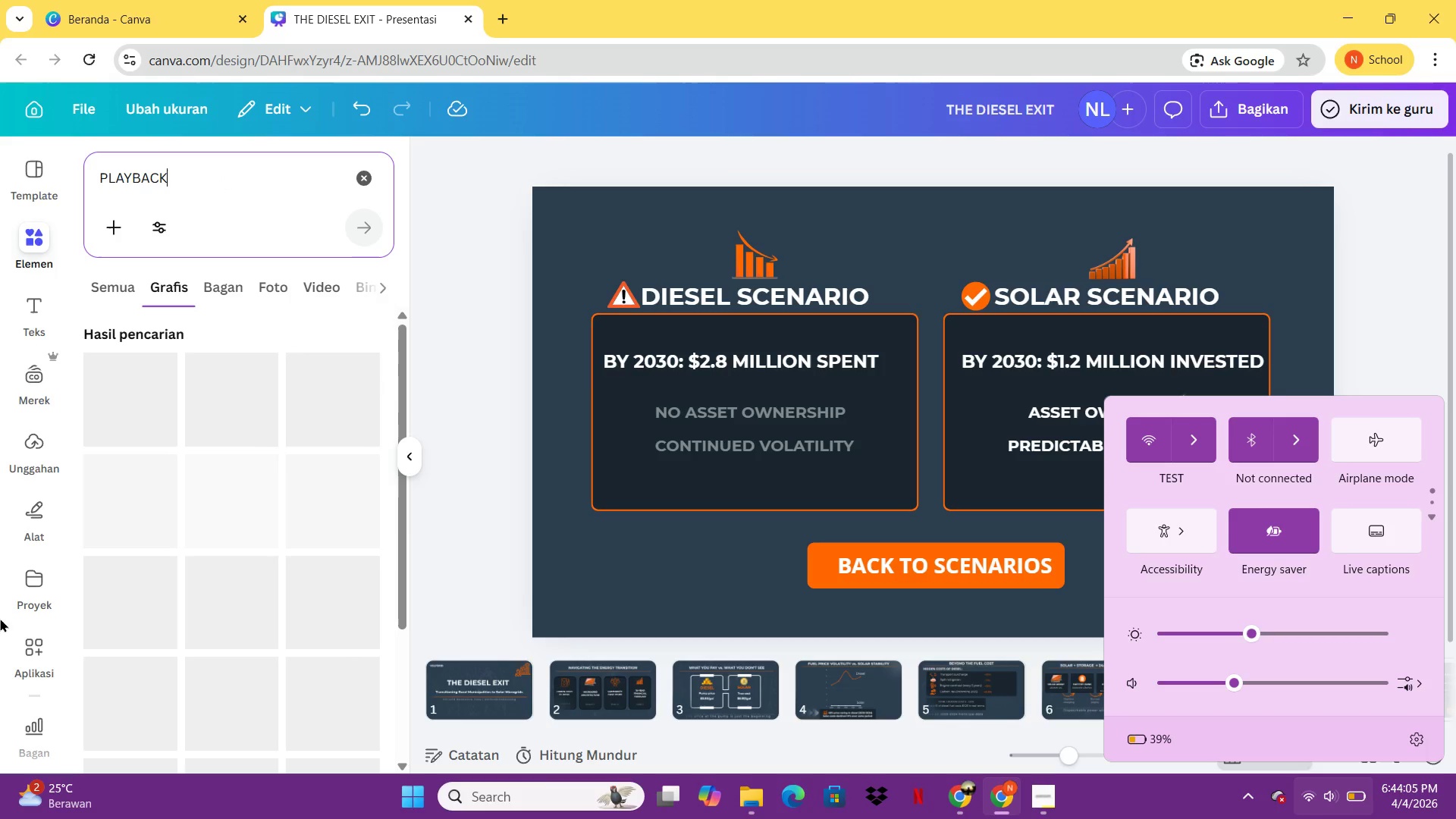 
left_click([1421, 302])
 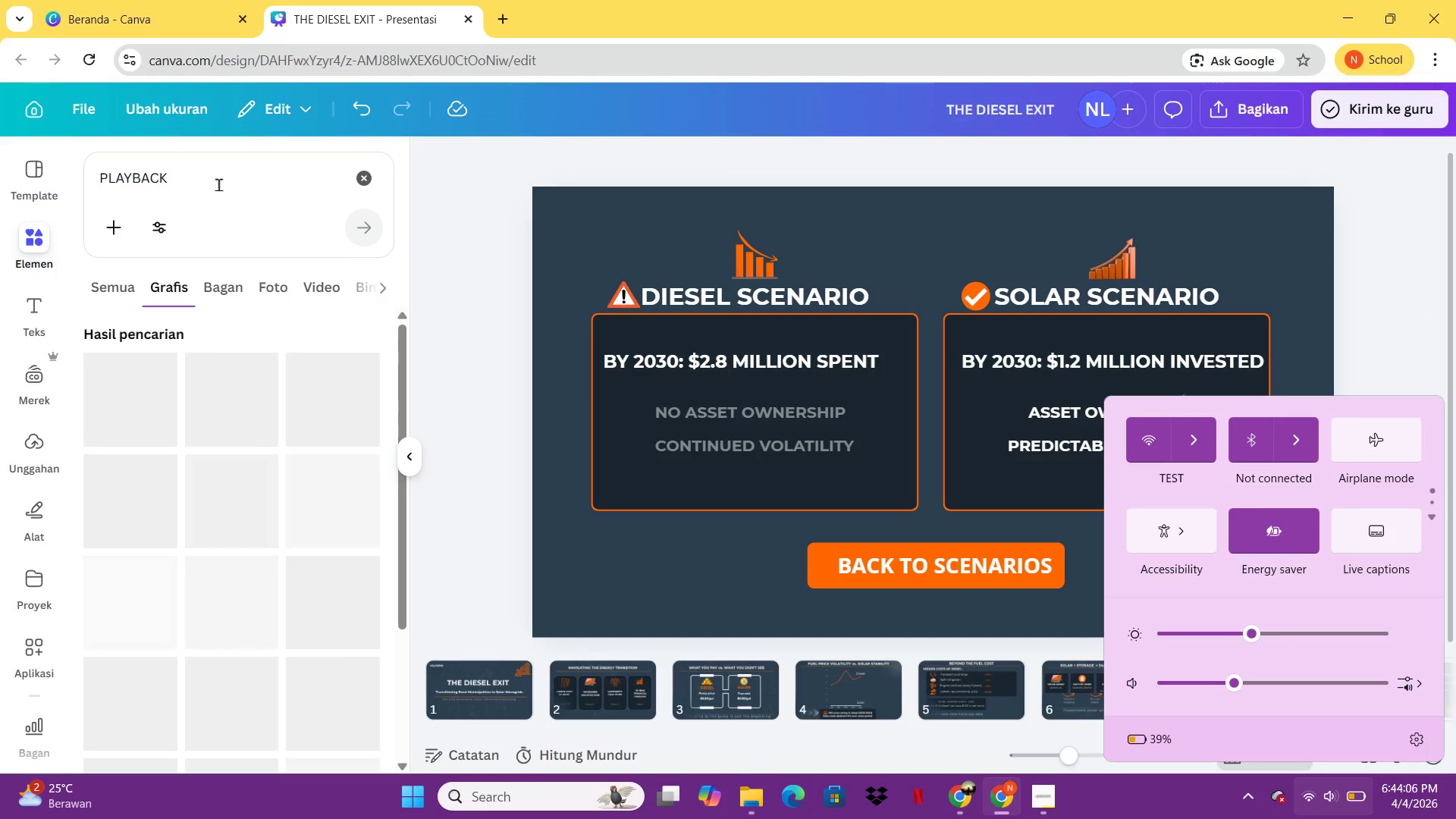 
left_click_drag(start_coordinate=[218, 183], to_coordinate=[95, 174])
 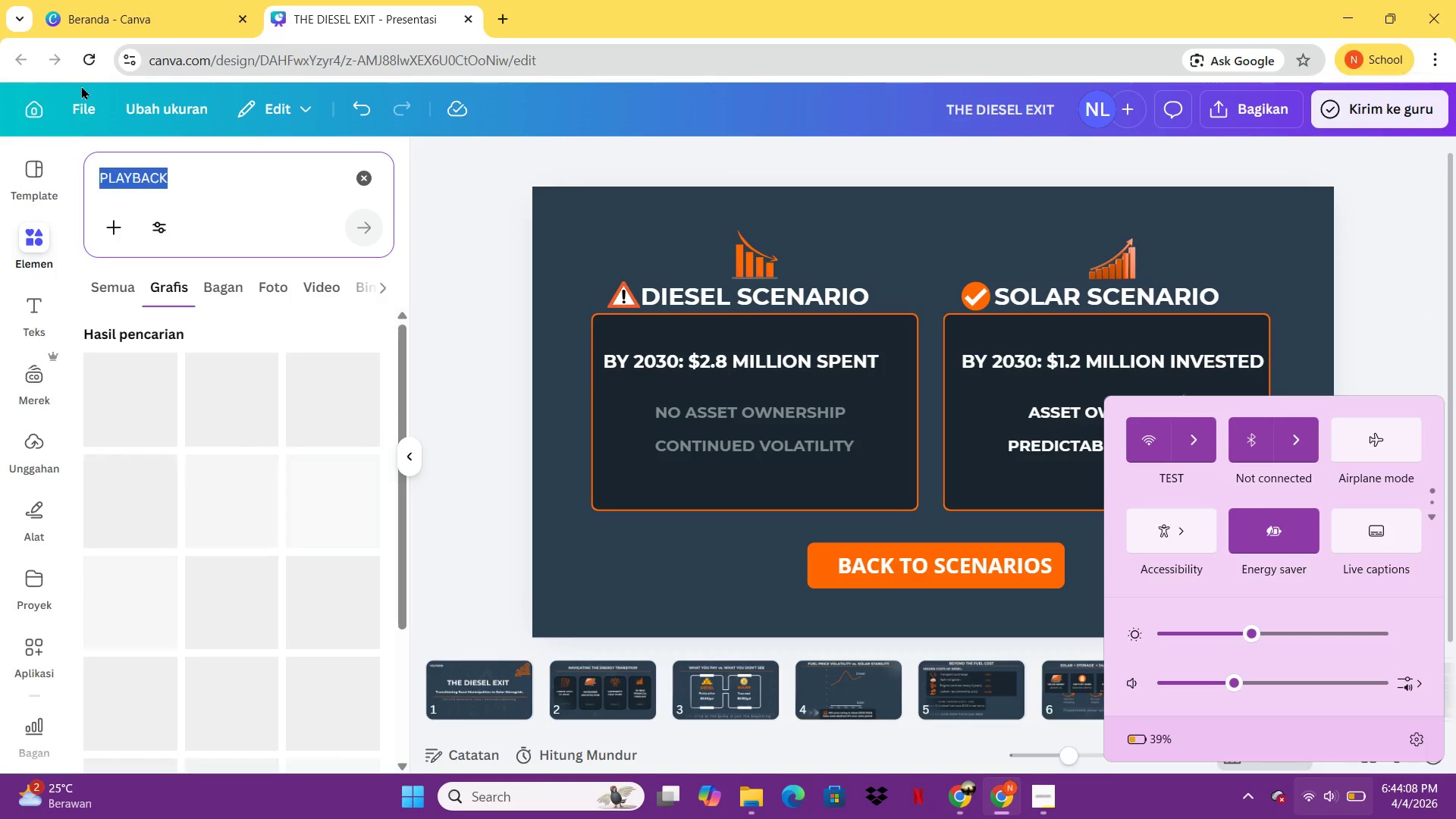 
type(BACK)
 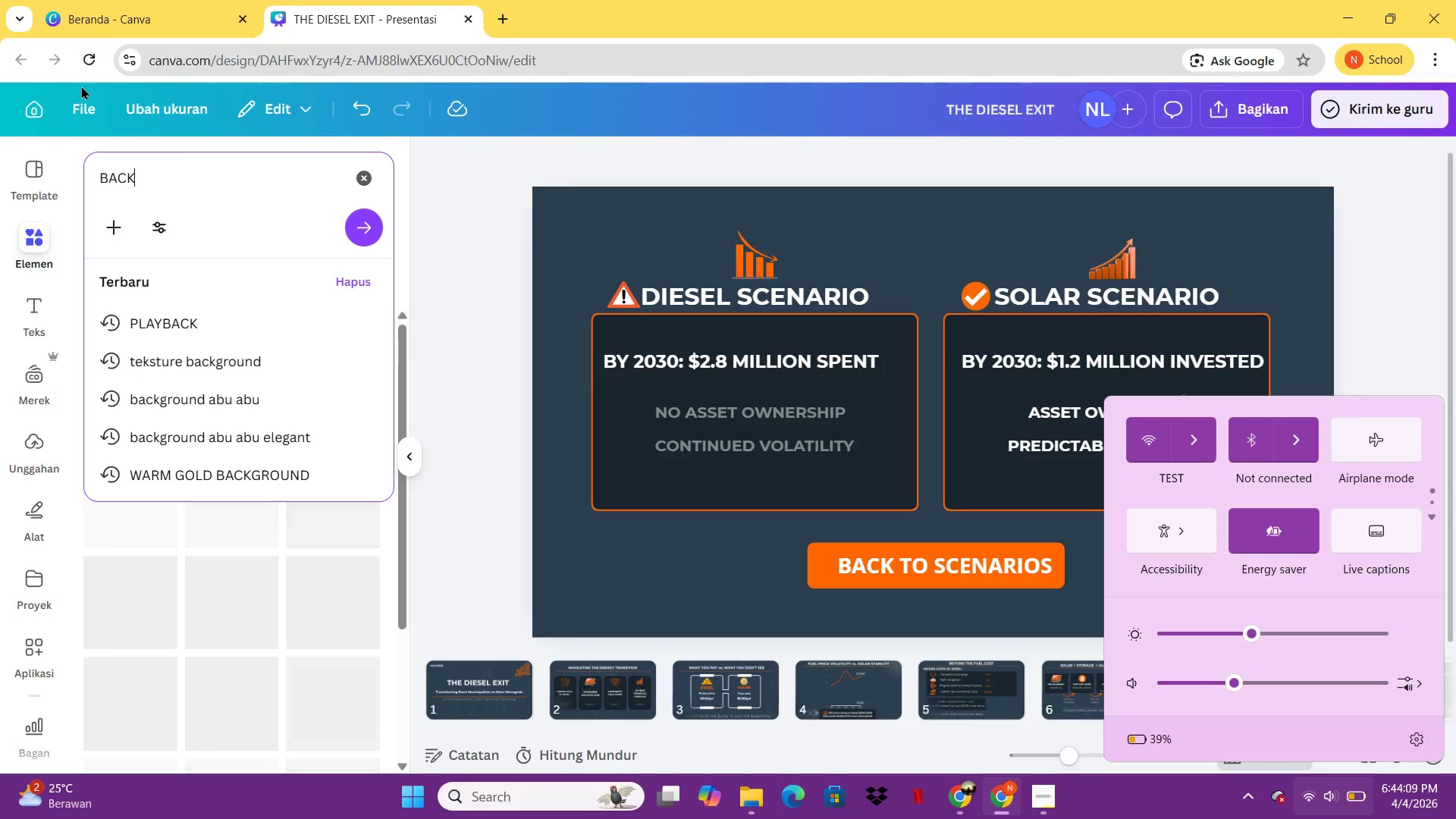 
key(Enter)
 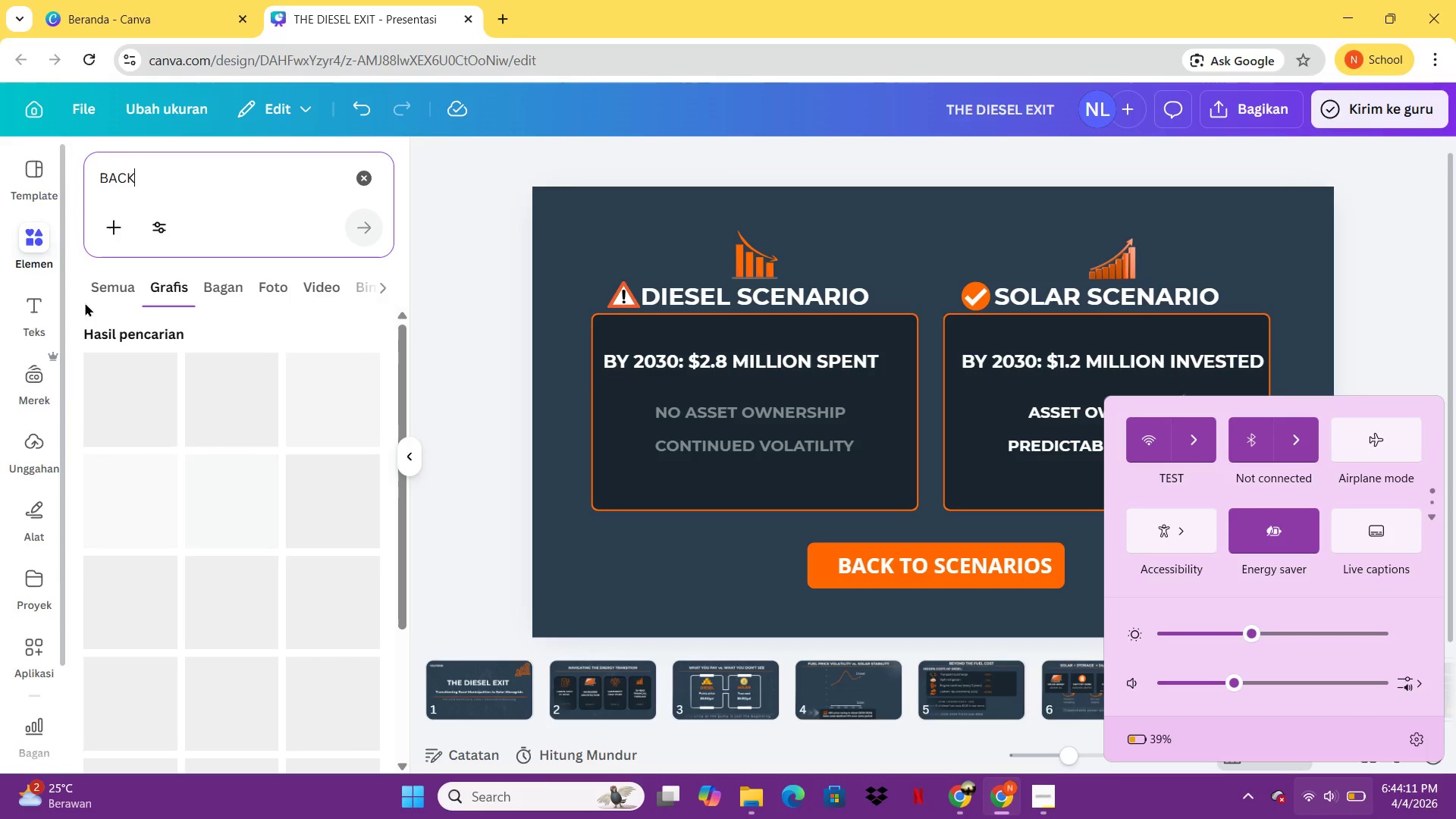 
double_click([122, 285])
 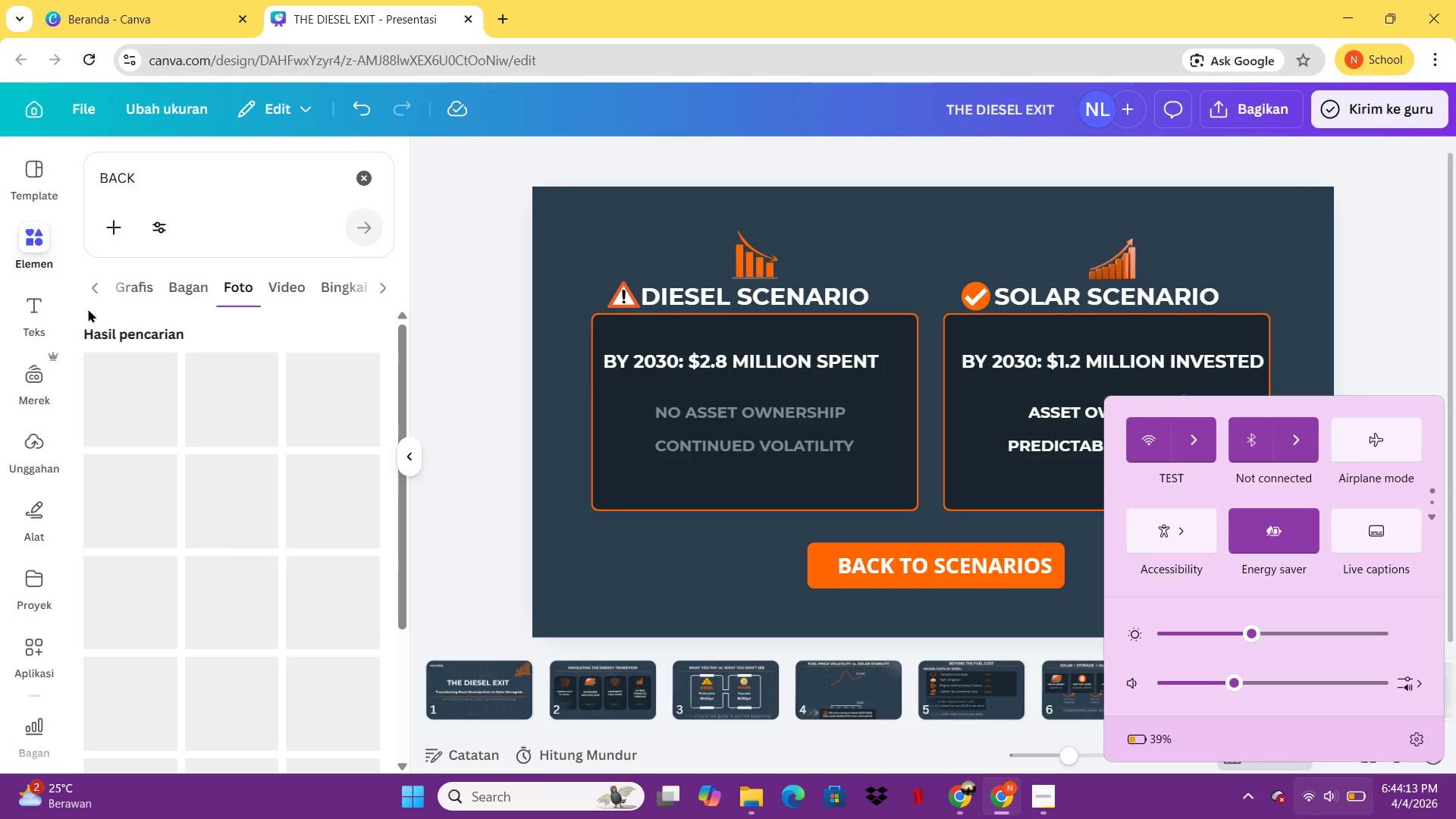 
left_click([93, 295])
 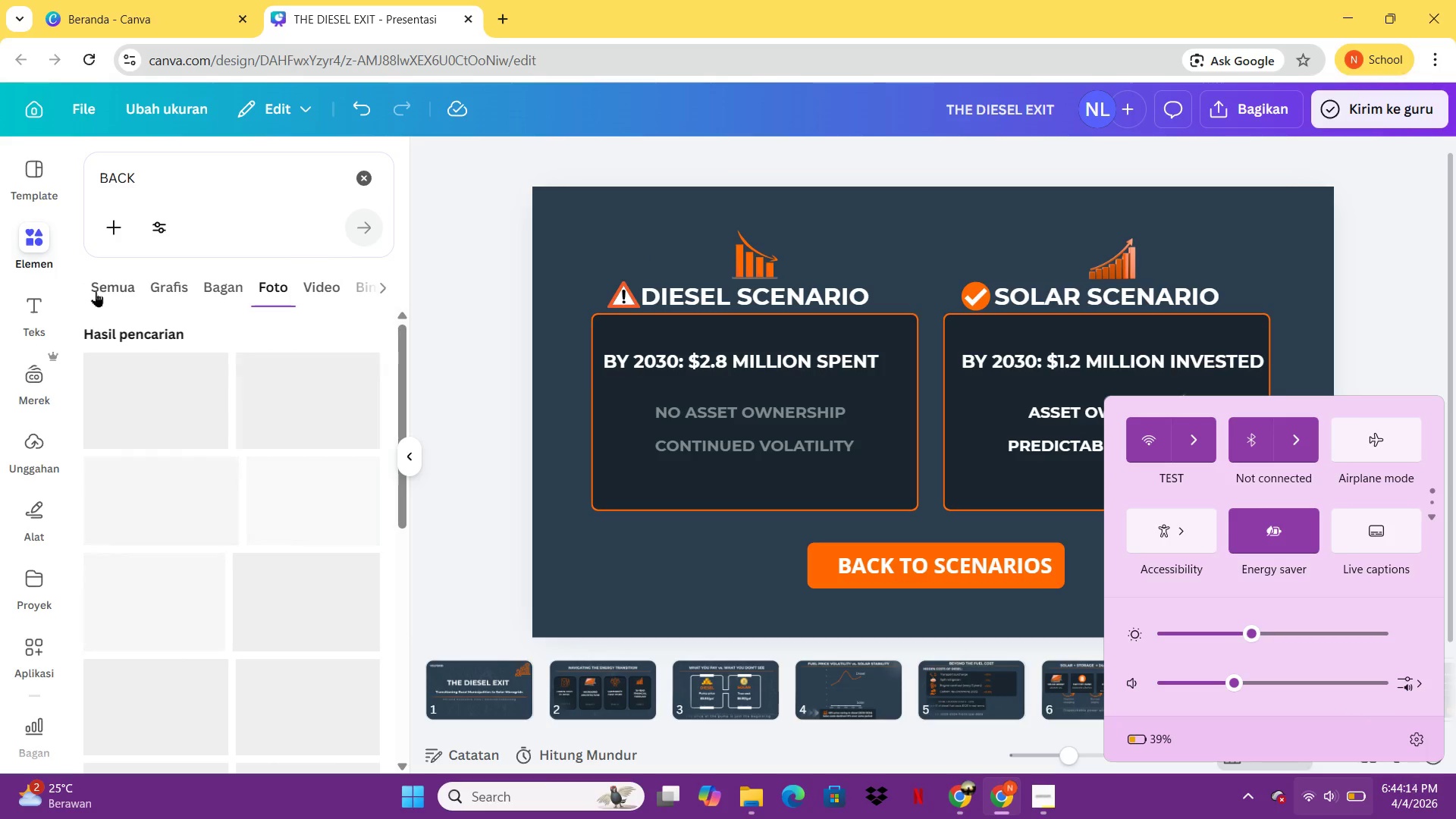 
left_click([100, 289])
 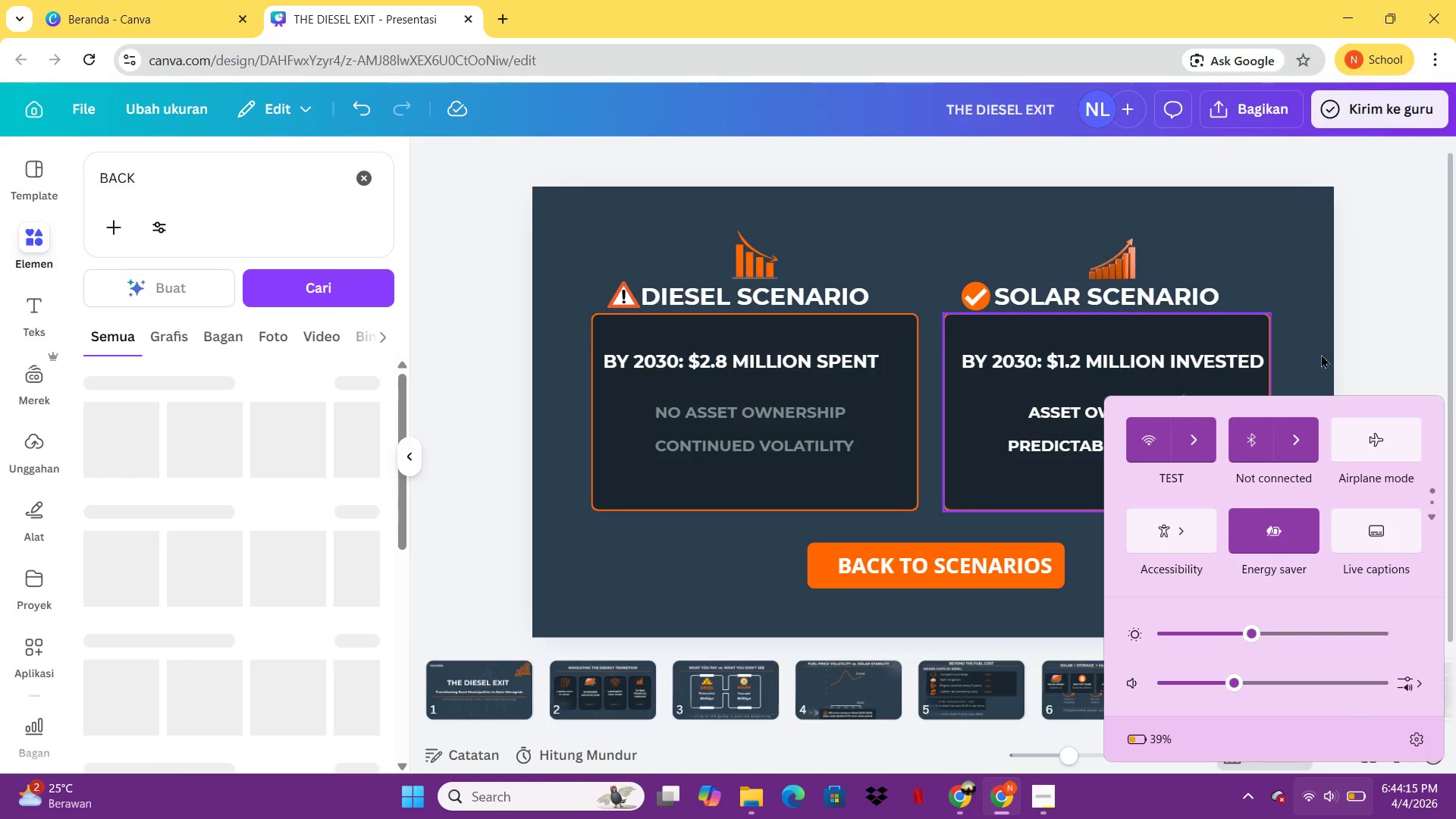 
double_click([100, 289])
 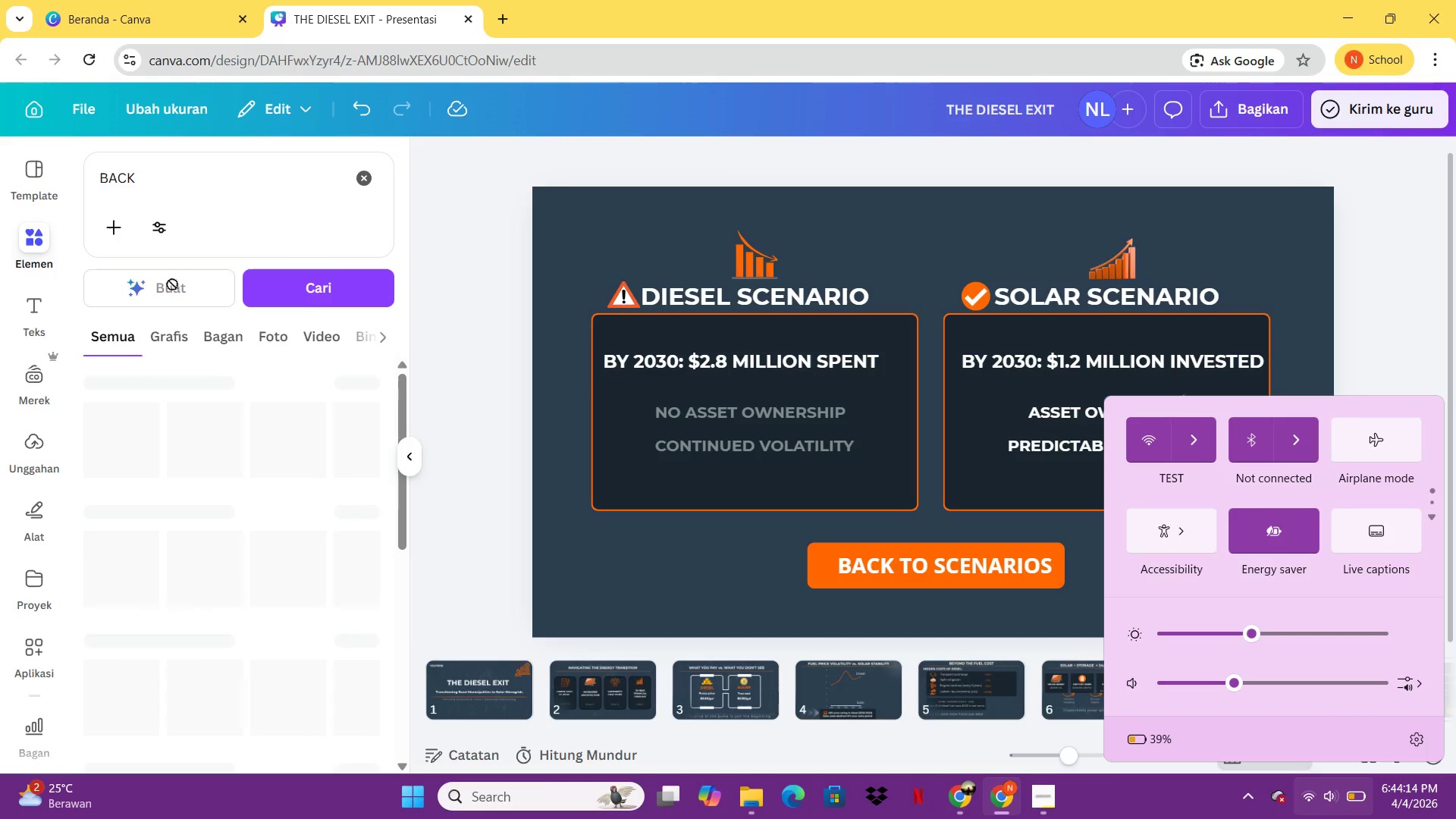 
left_click([1353, 347])
 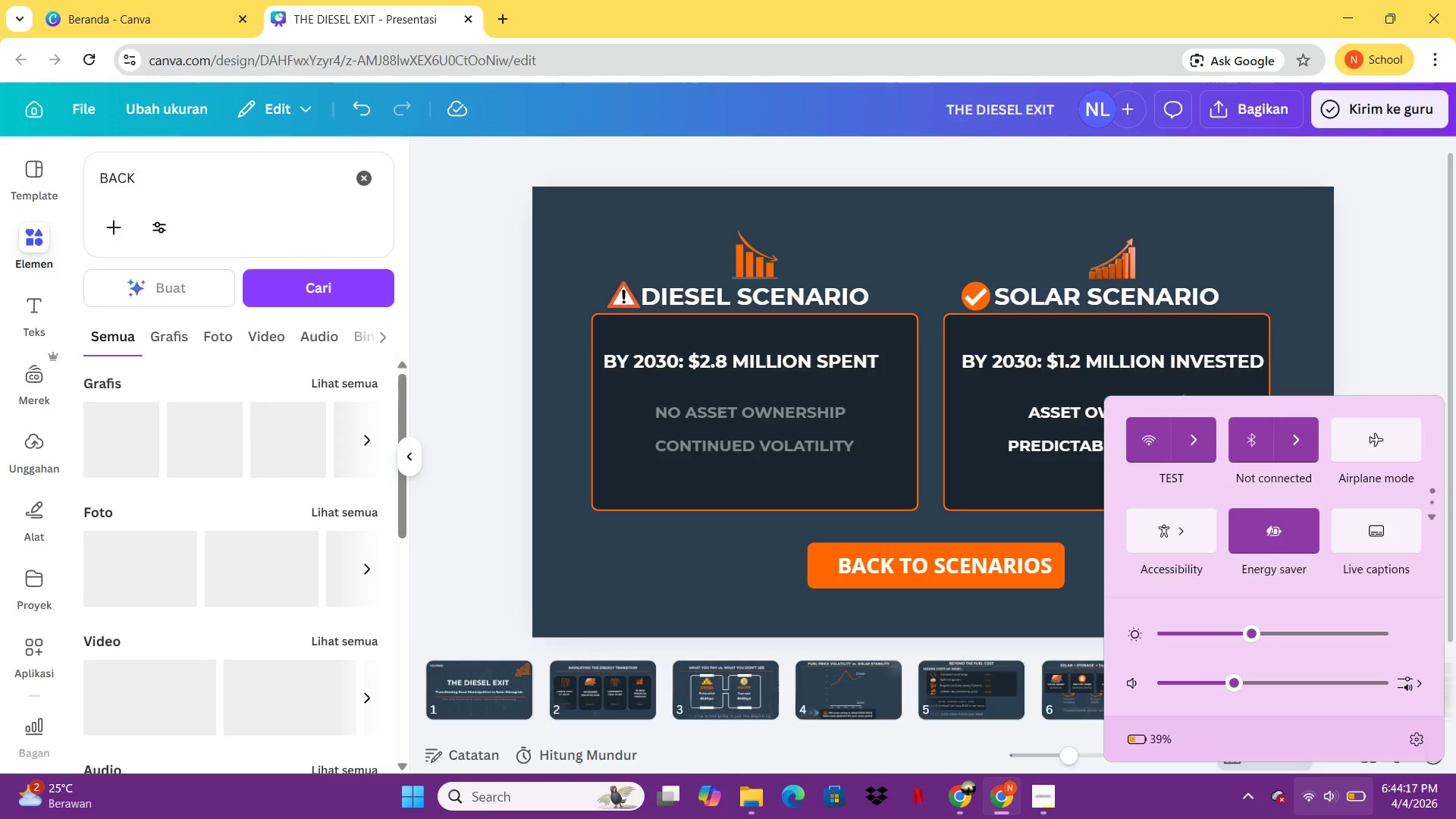 
double_click([1304, 818])
 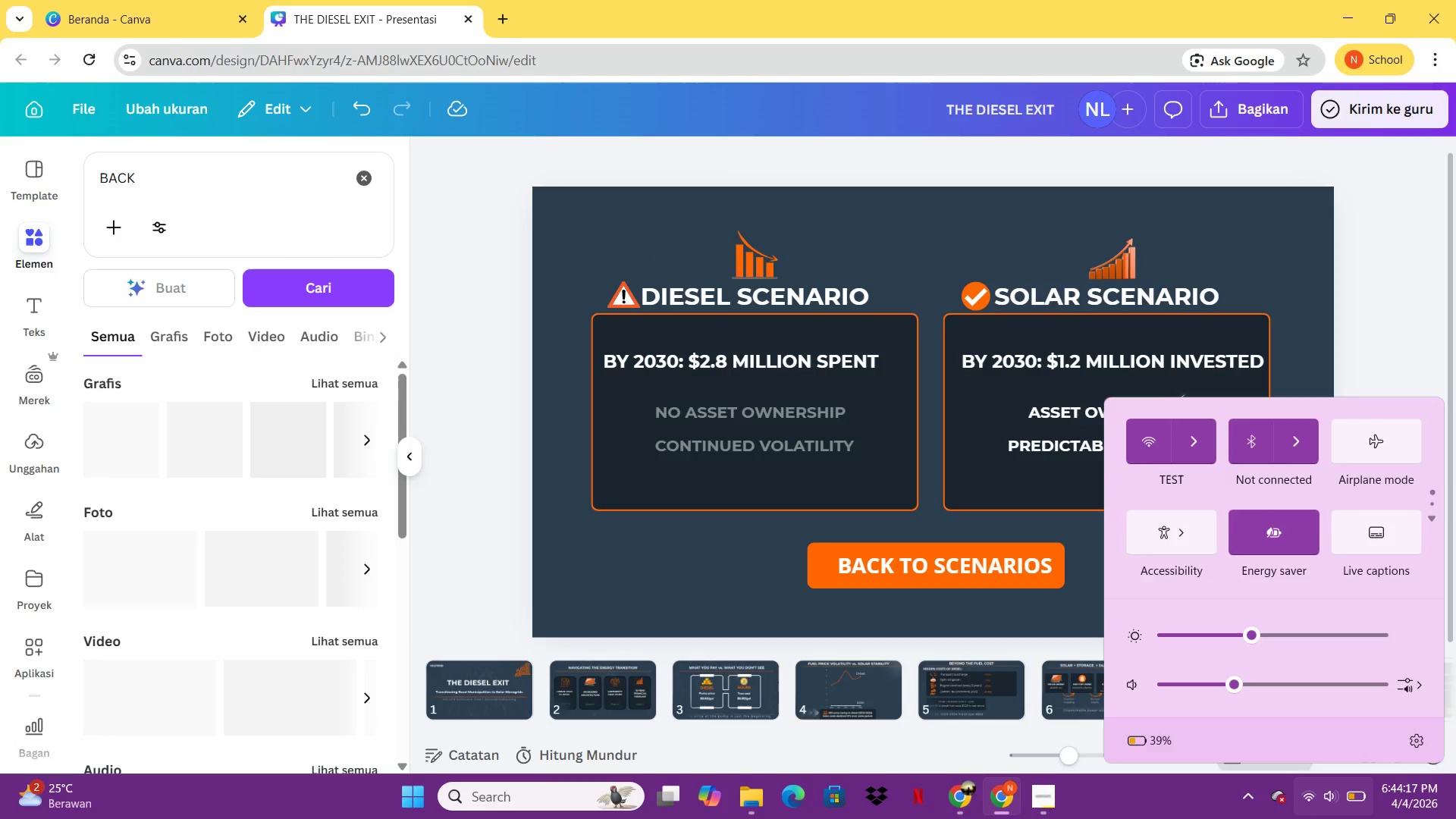 
triple_click([1304, 818])
 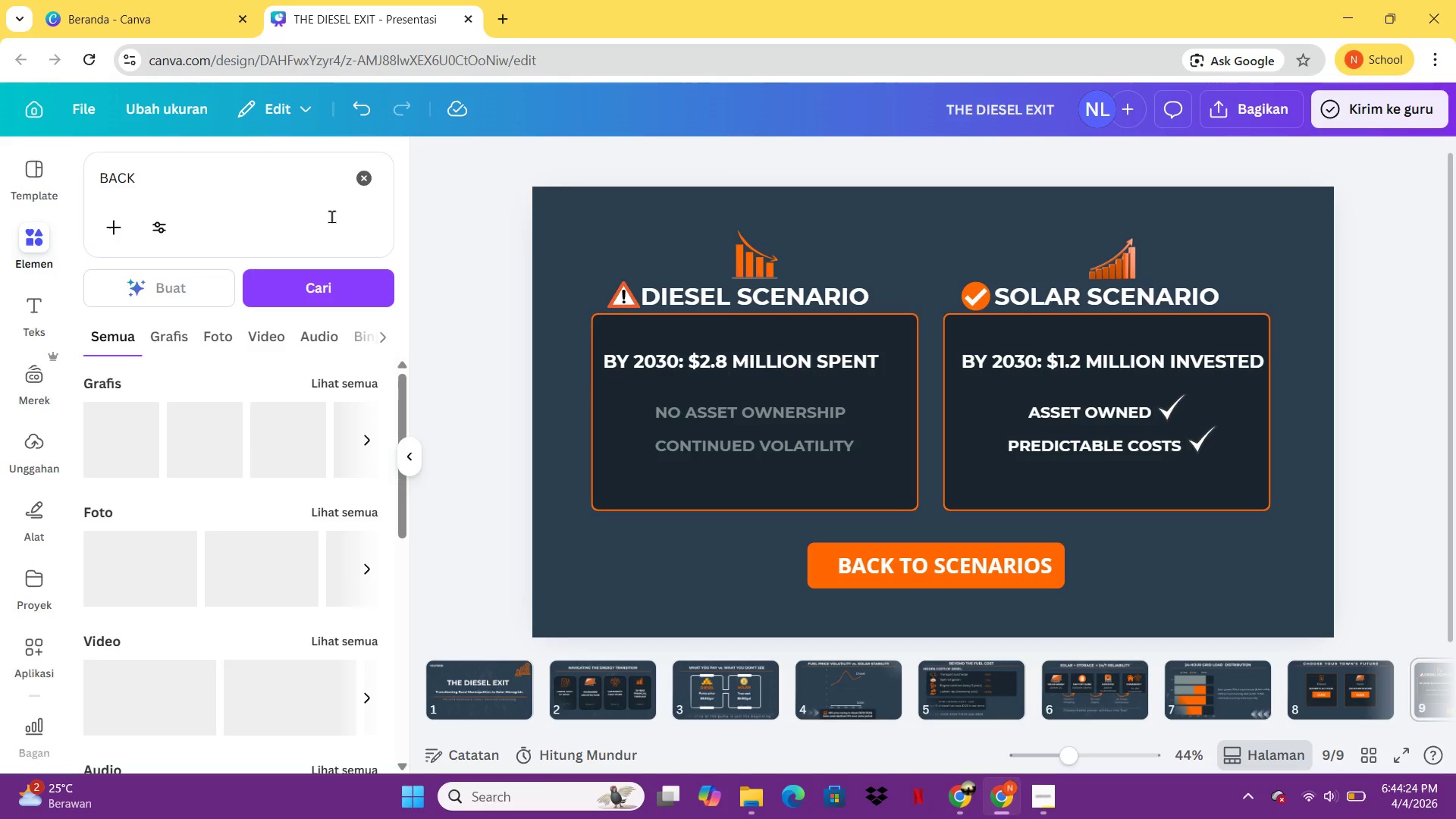 
wait(11.41)
 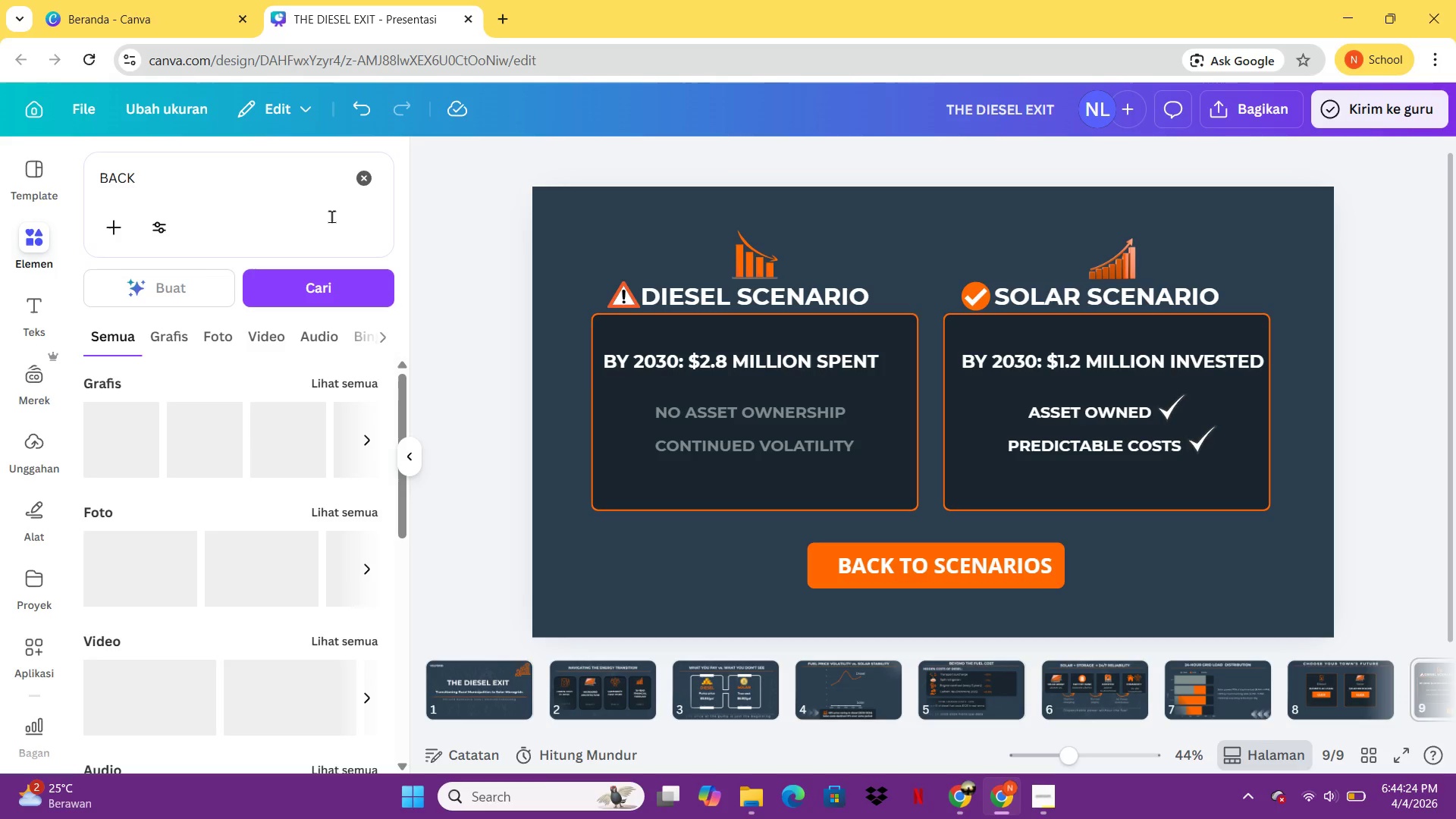 
scroll: coordinate [221, 410], scroll_direction: up, amount: 6.0
 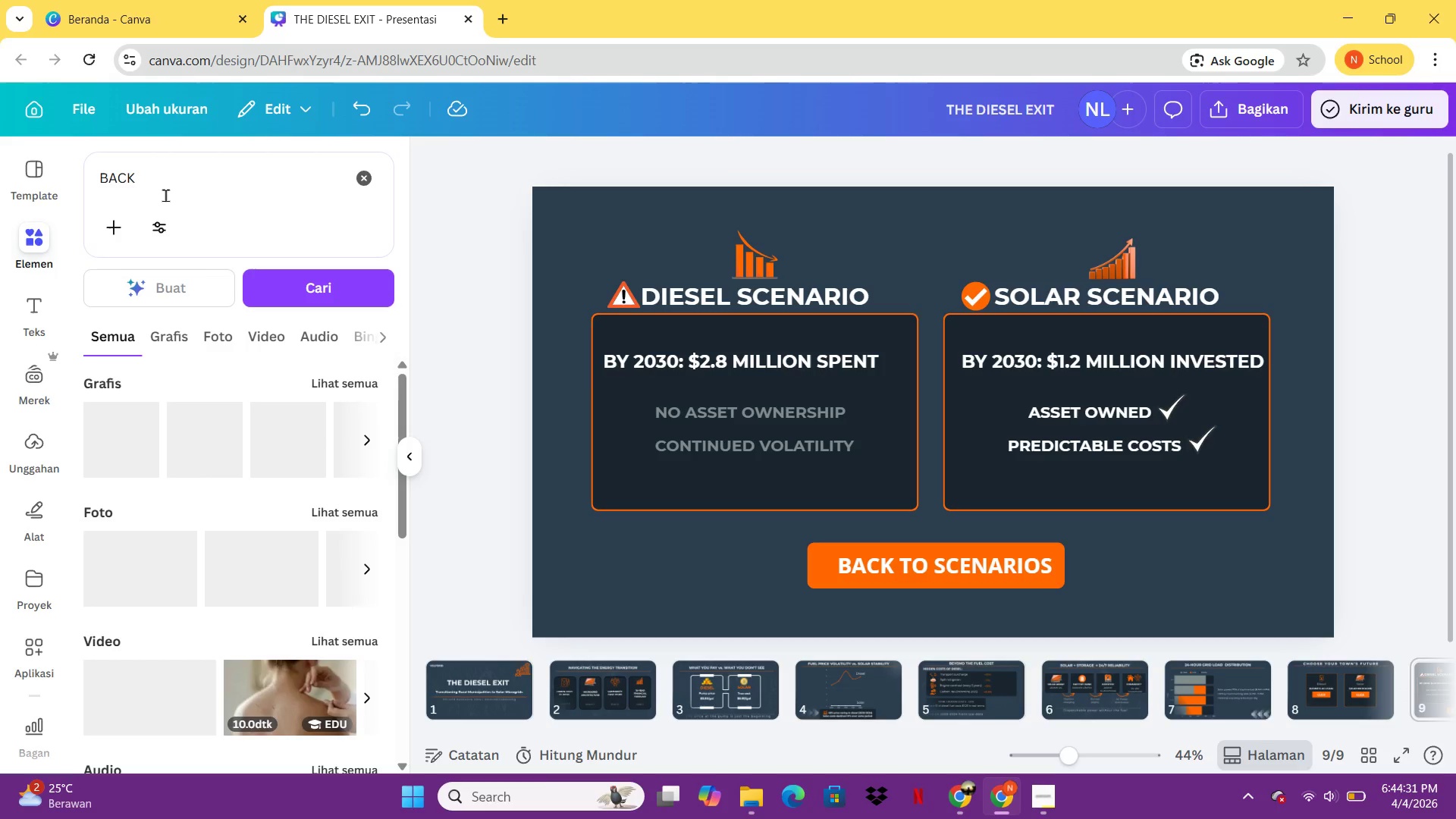 
left_click([165, 193])
 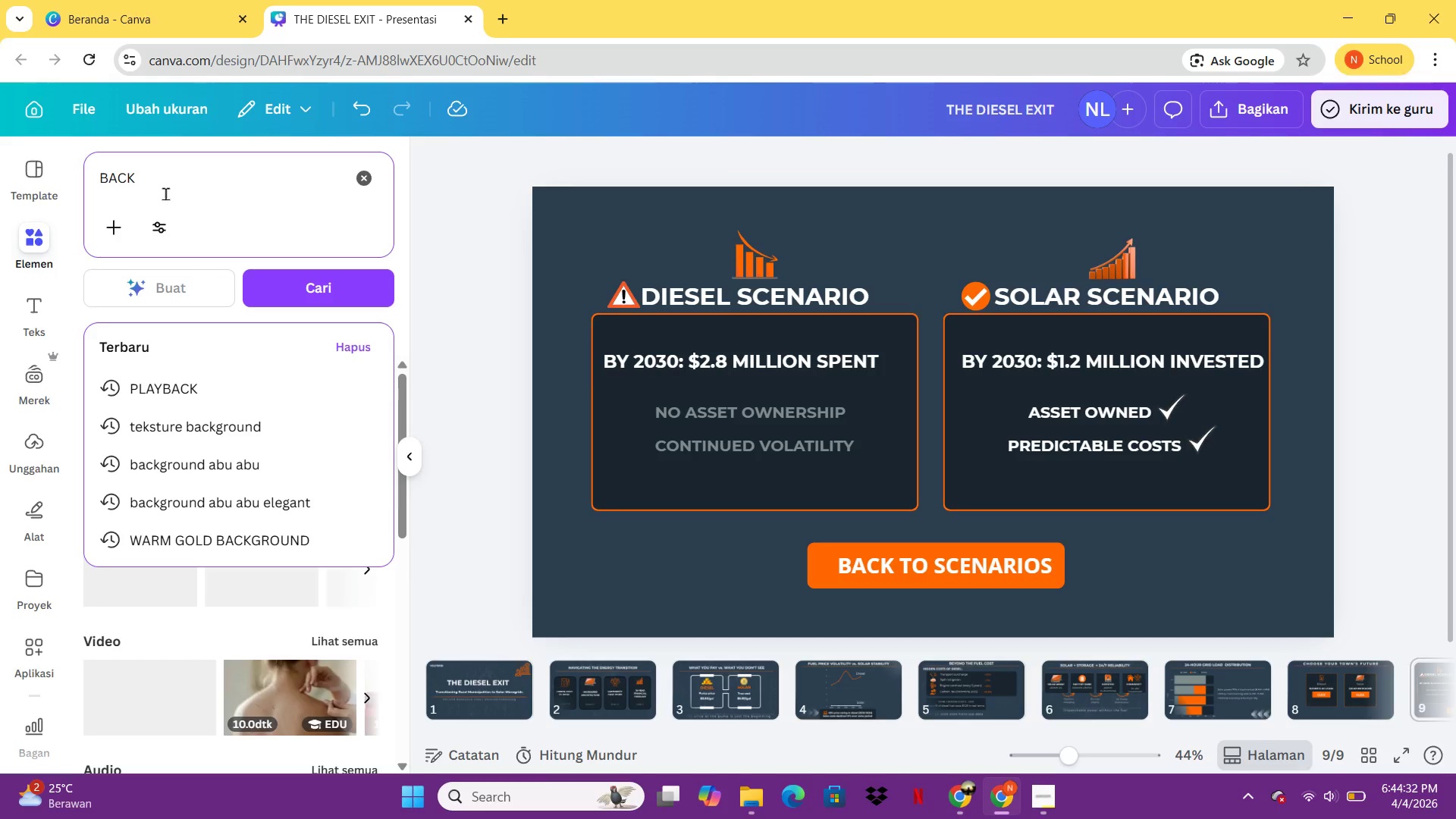 
left_click_drag(start_coordinate=[149, 192], to_coordinate=[102, 193])
 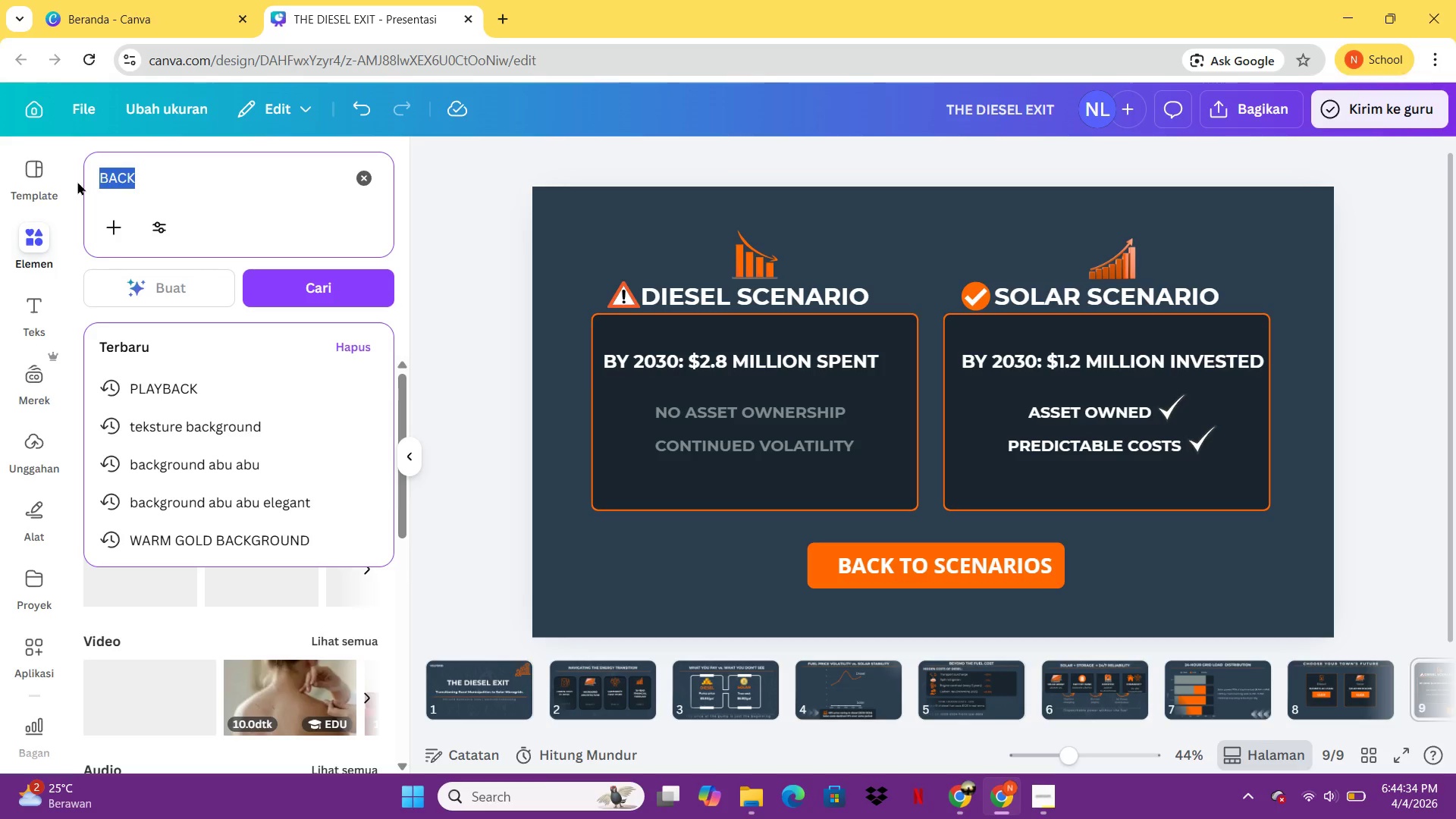 
type(IKON BACK)
 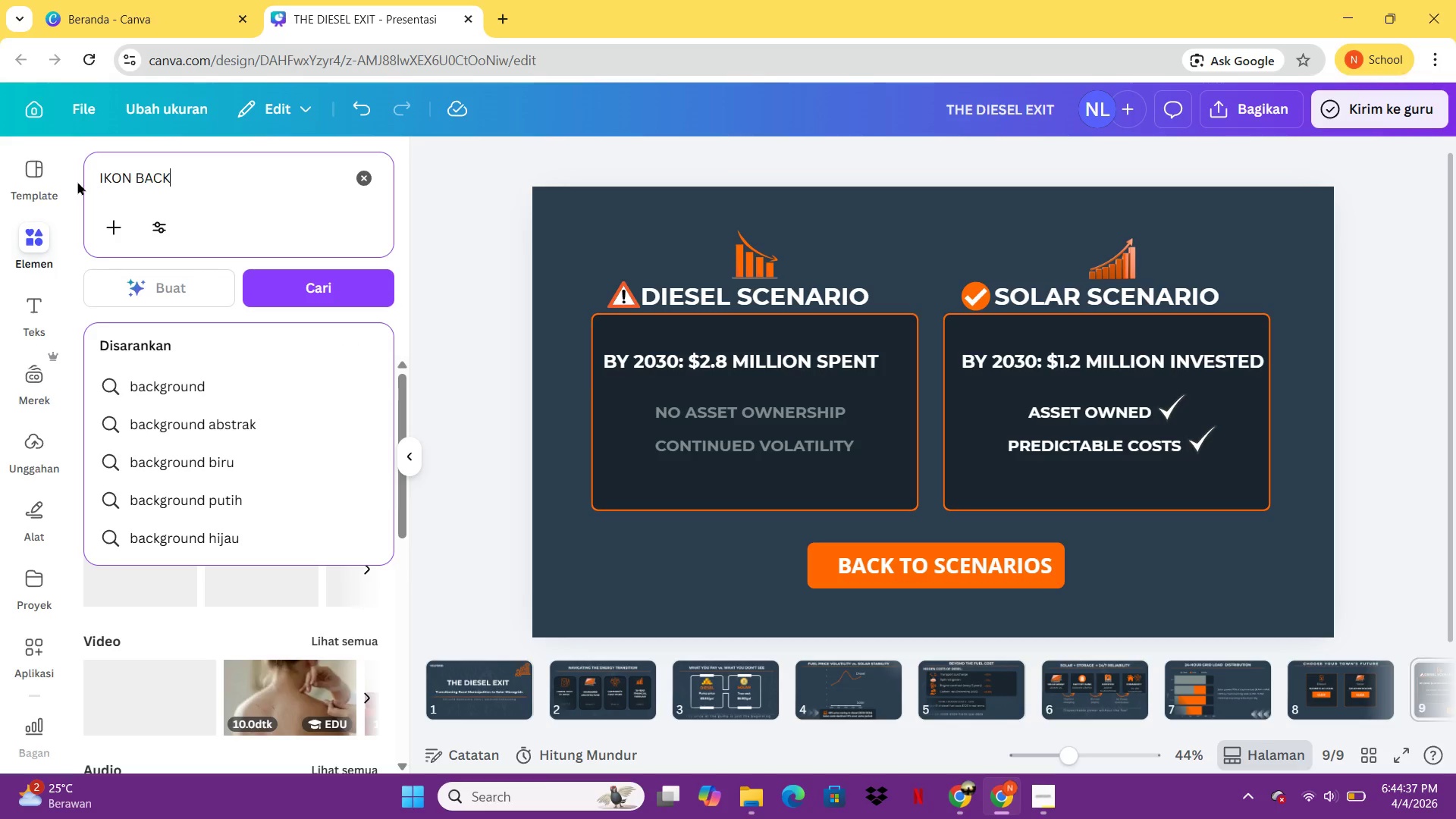 
key(Enter)
 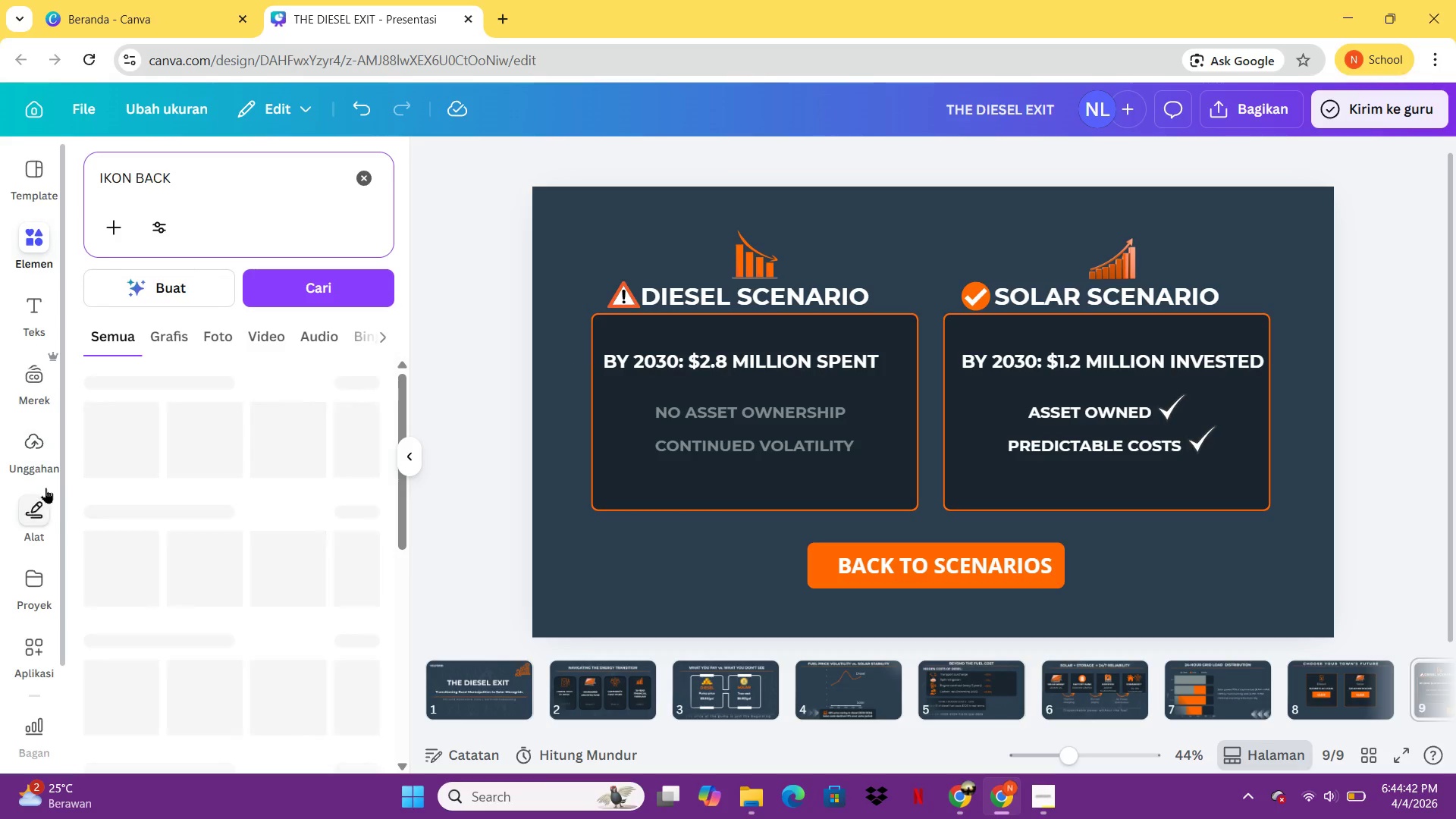 
wait(6.34)
 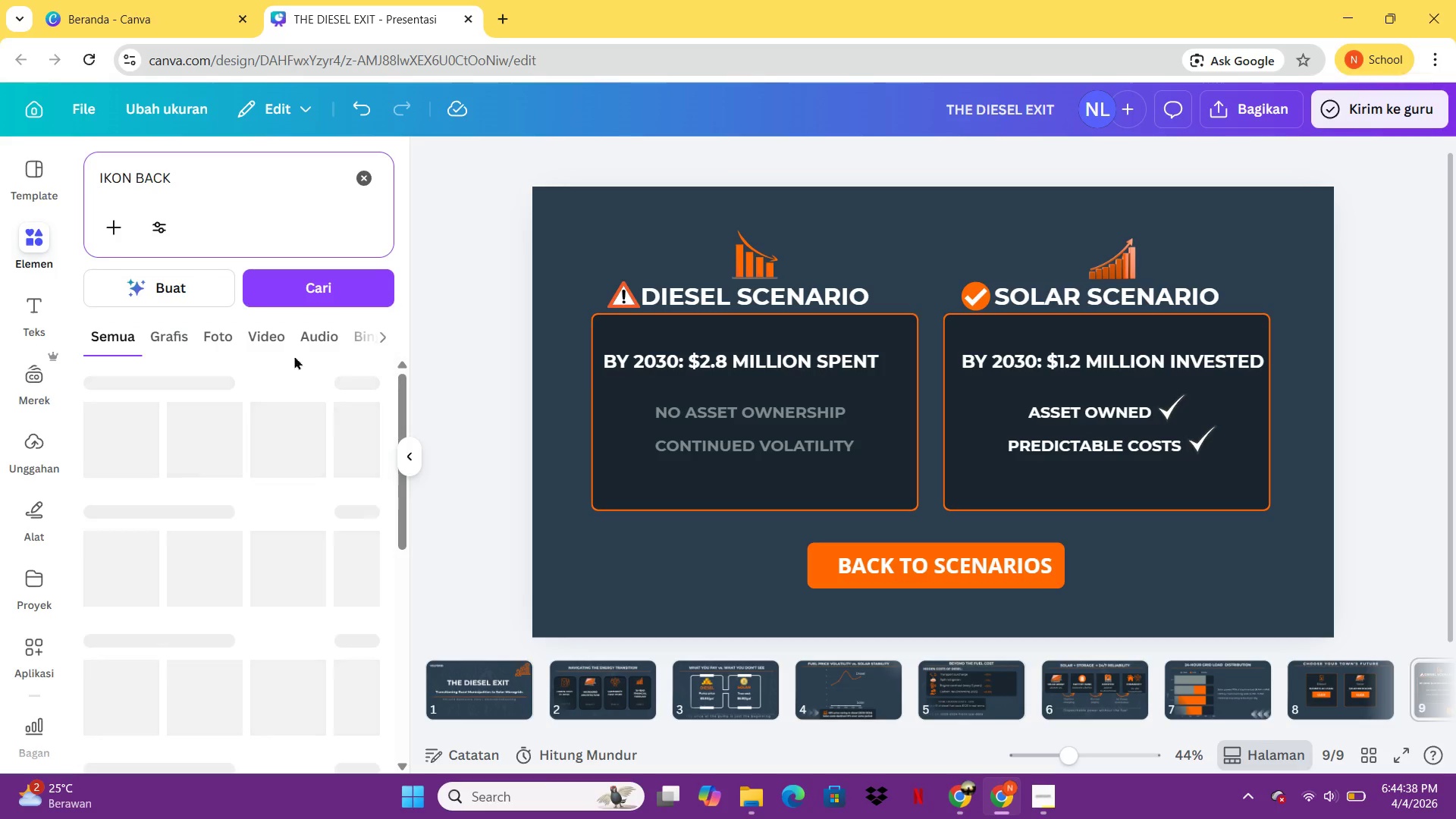 
left_click([39, 522])
 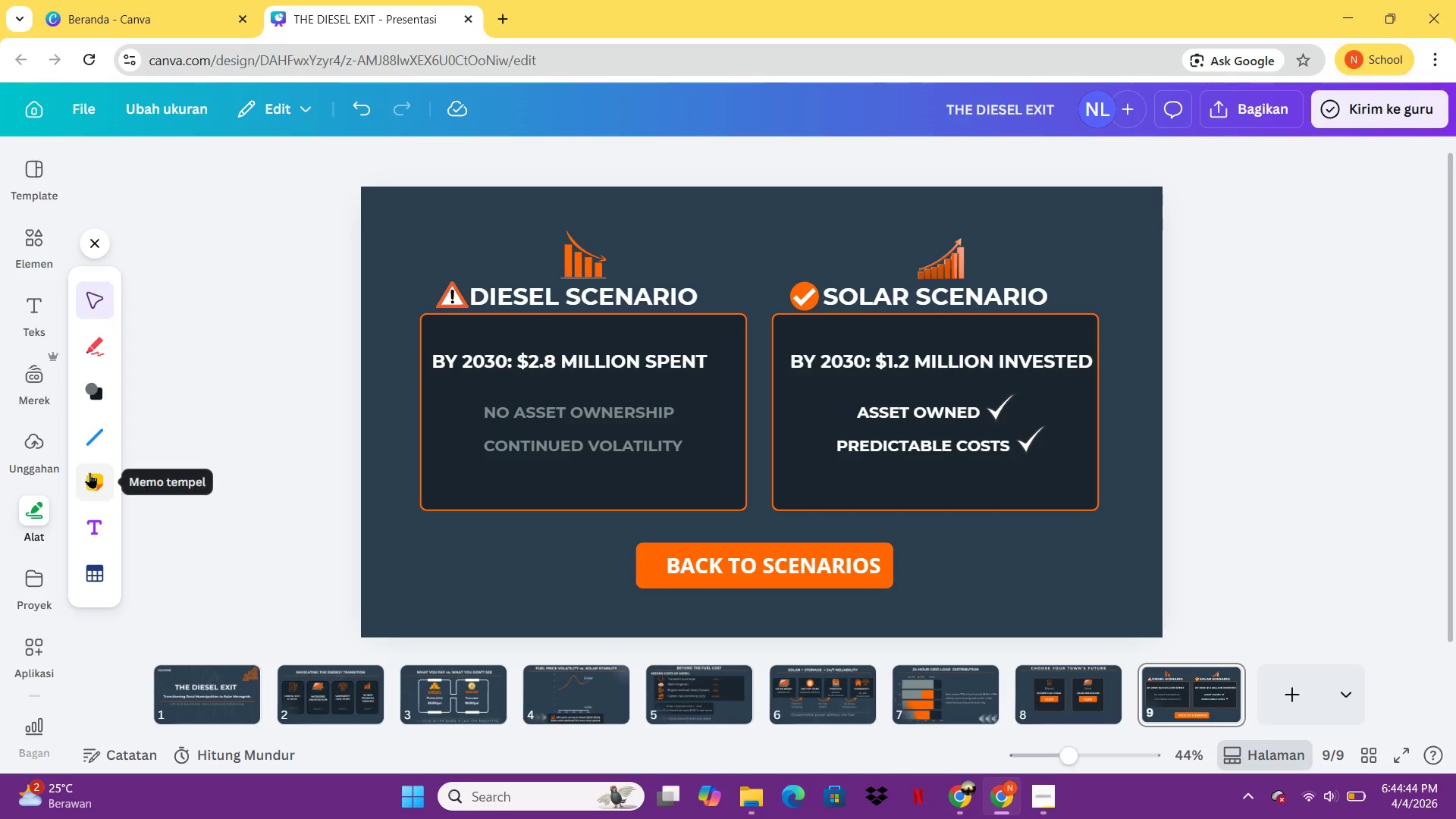 
double_click([98, 404])
 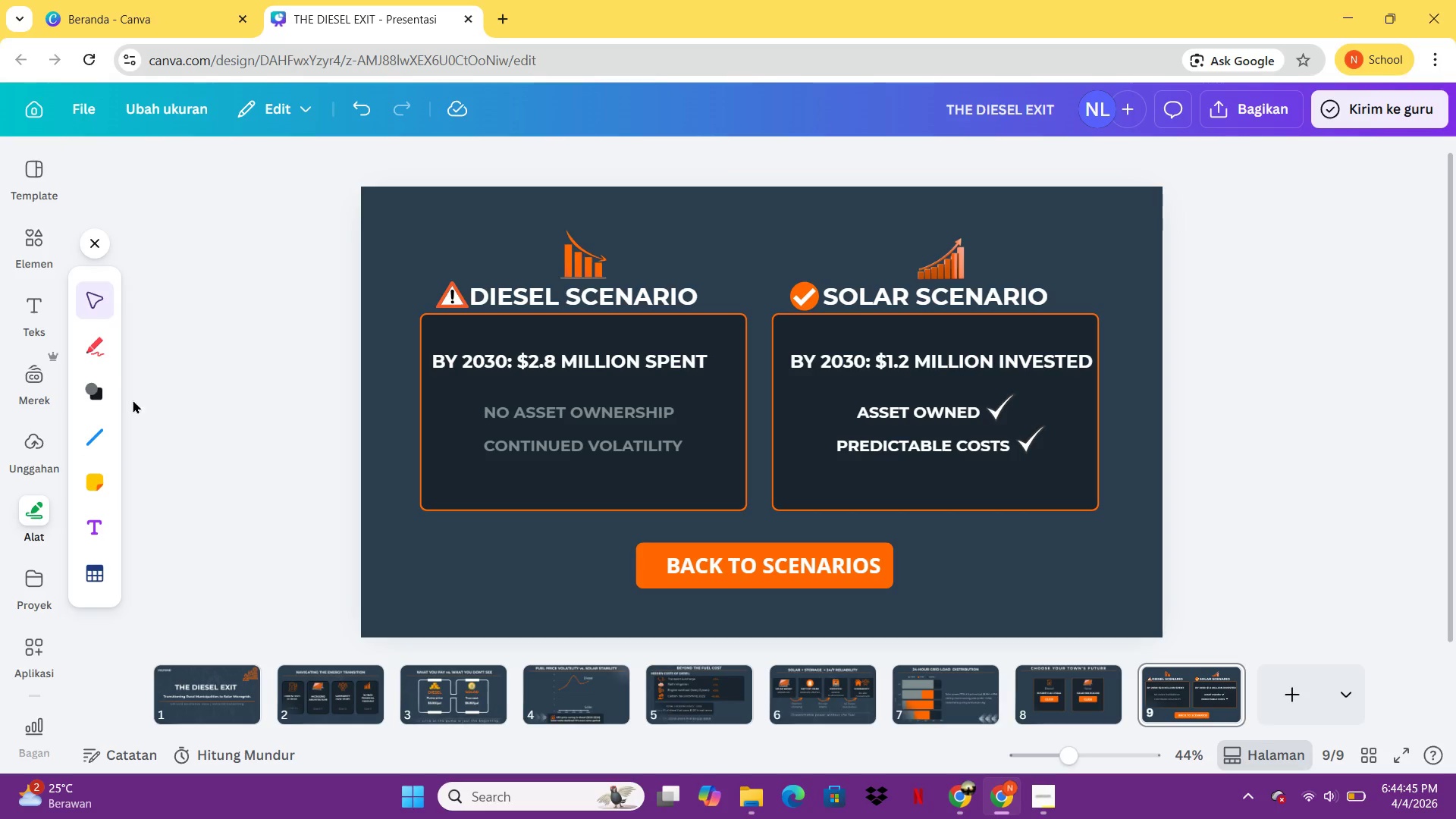 
left_click([96, 403])
 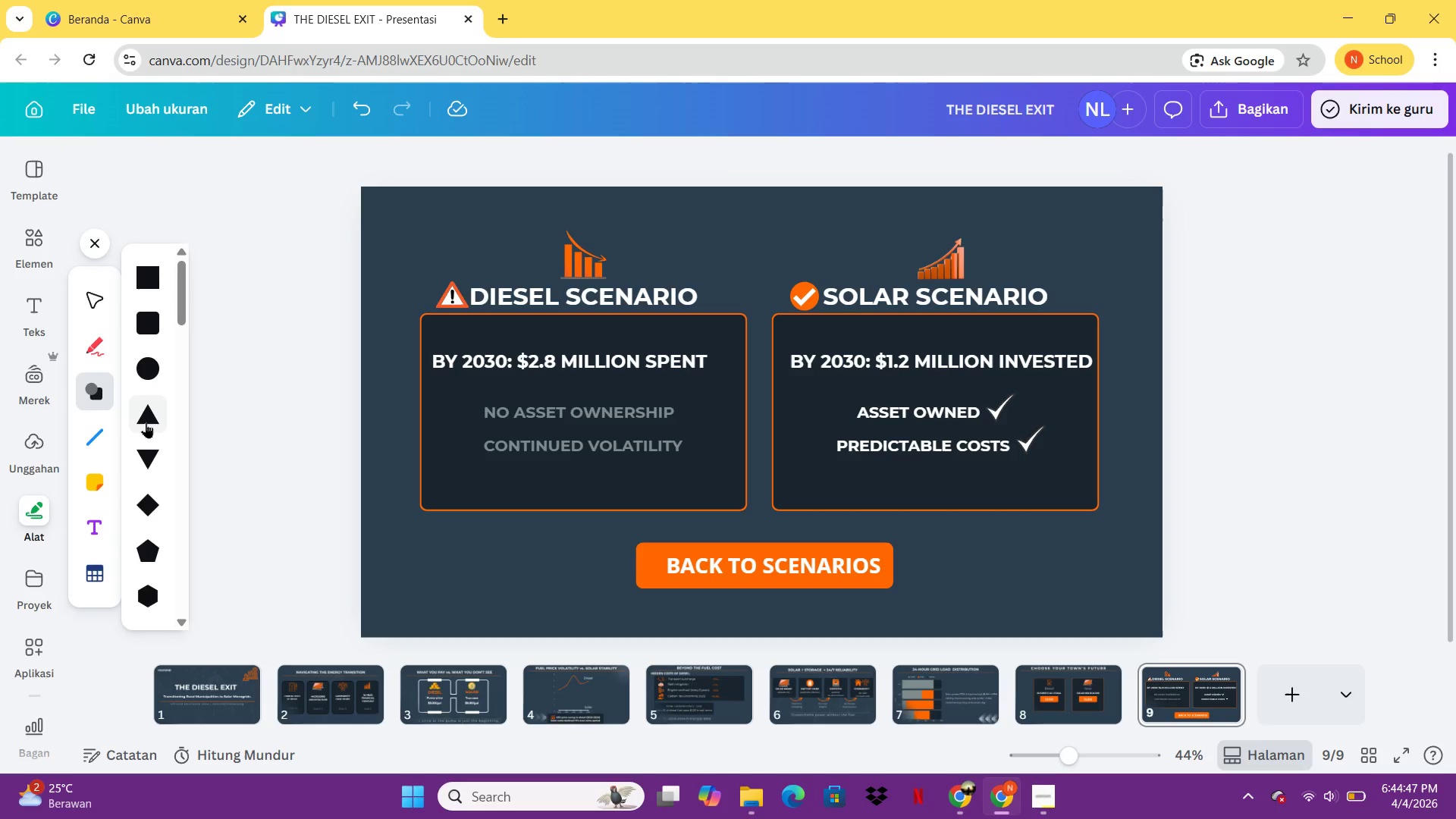 
double_click([146, 422])
 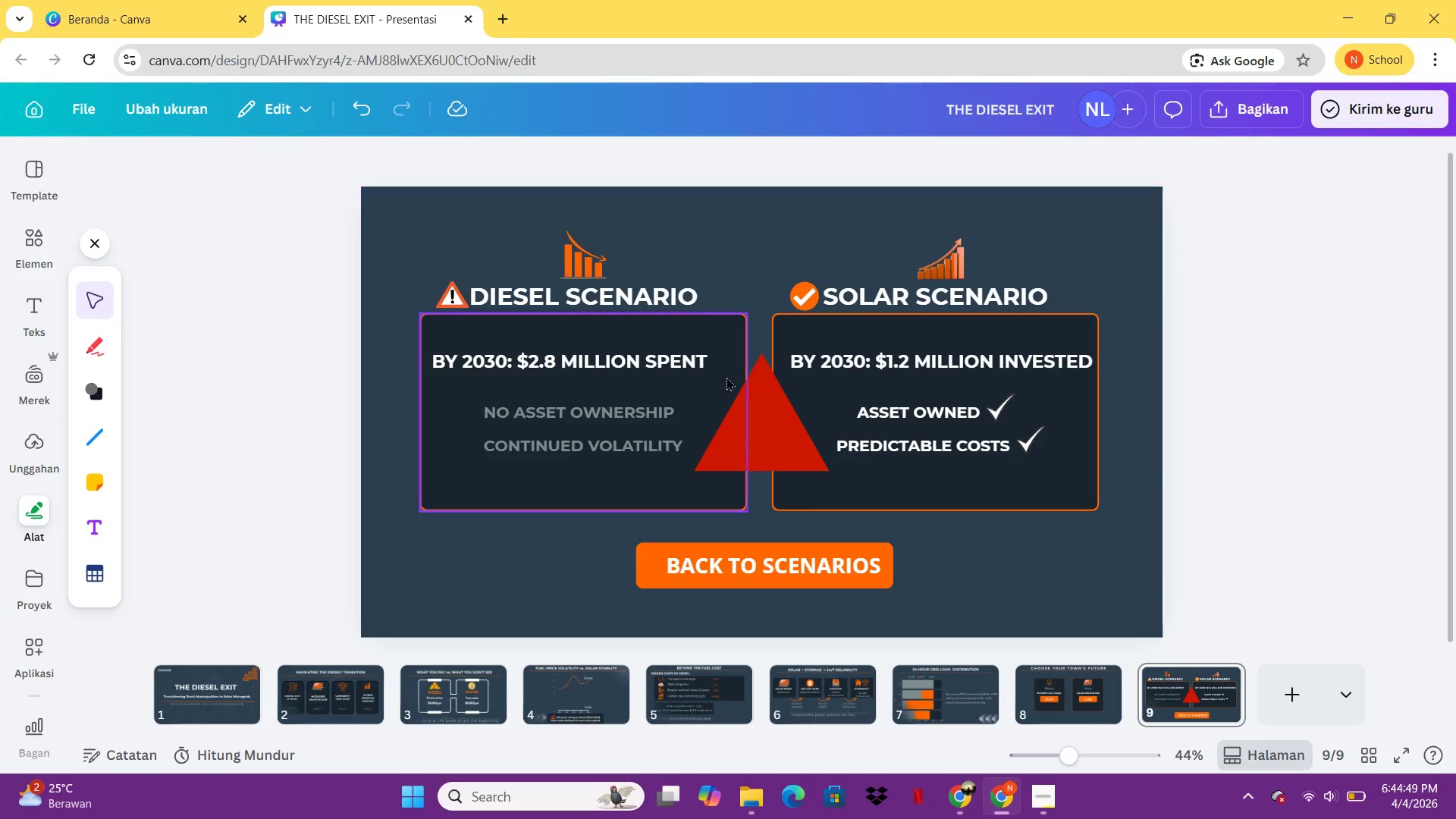 
double_click([749, 394])
 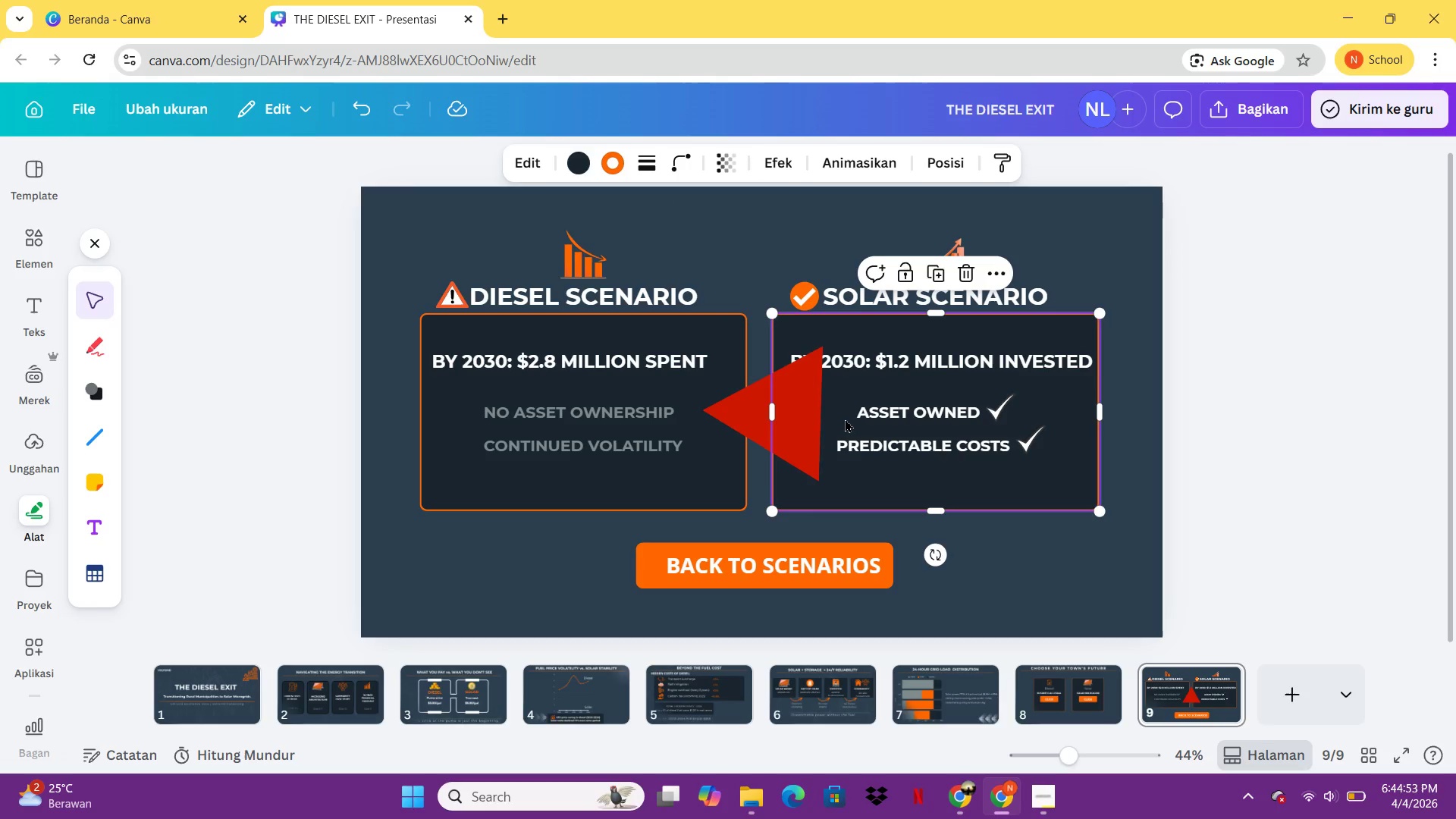 
left_click([731, 415])
 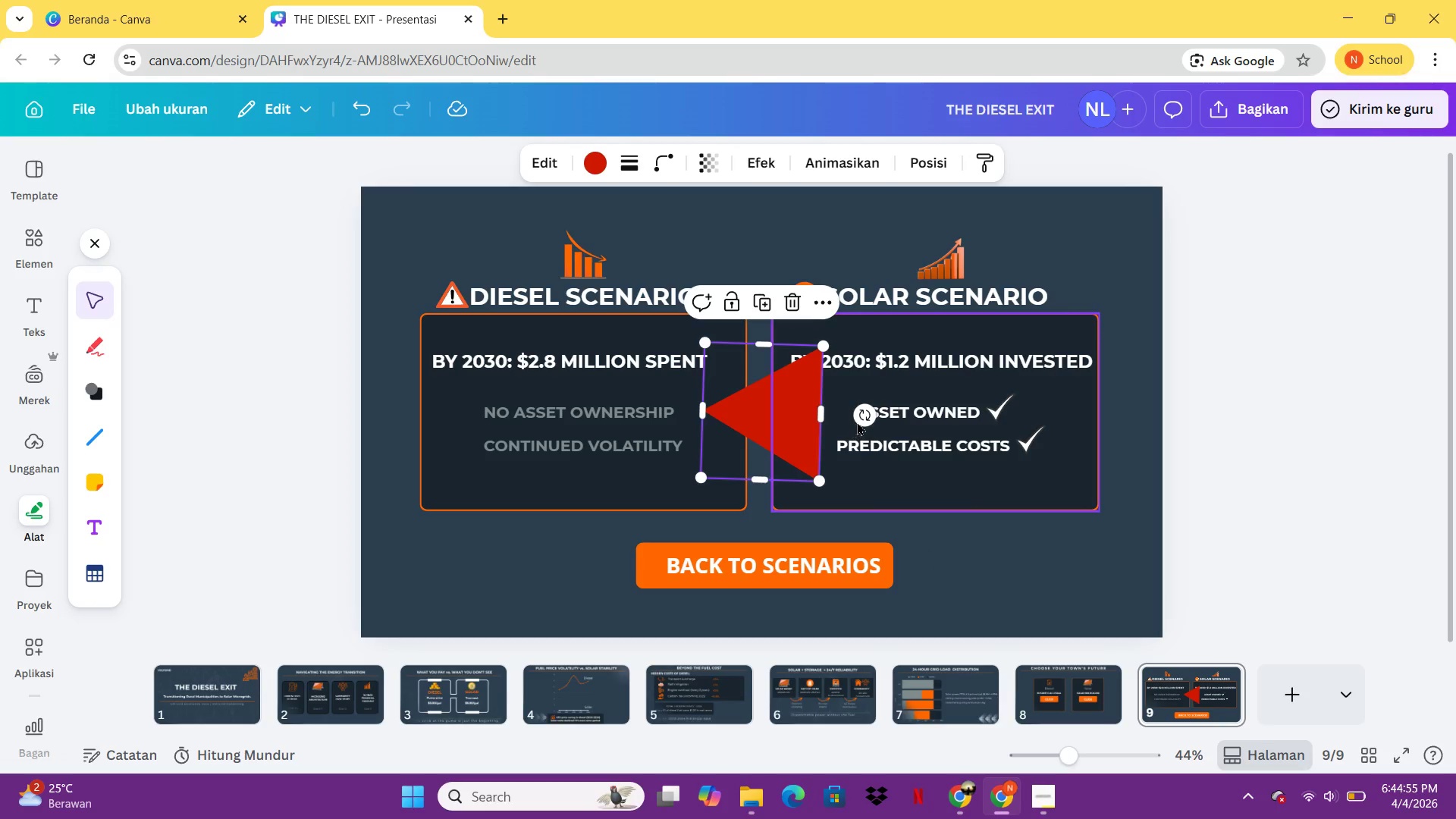 
left_click_drag(start_coordinate=[868, 419], to_coordinate=[879, 416])
 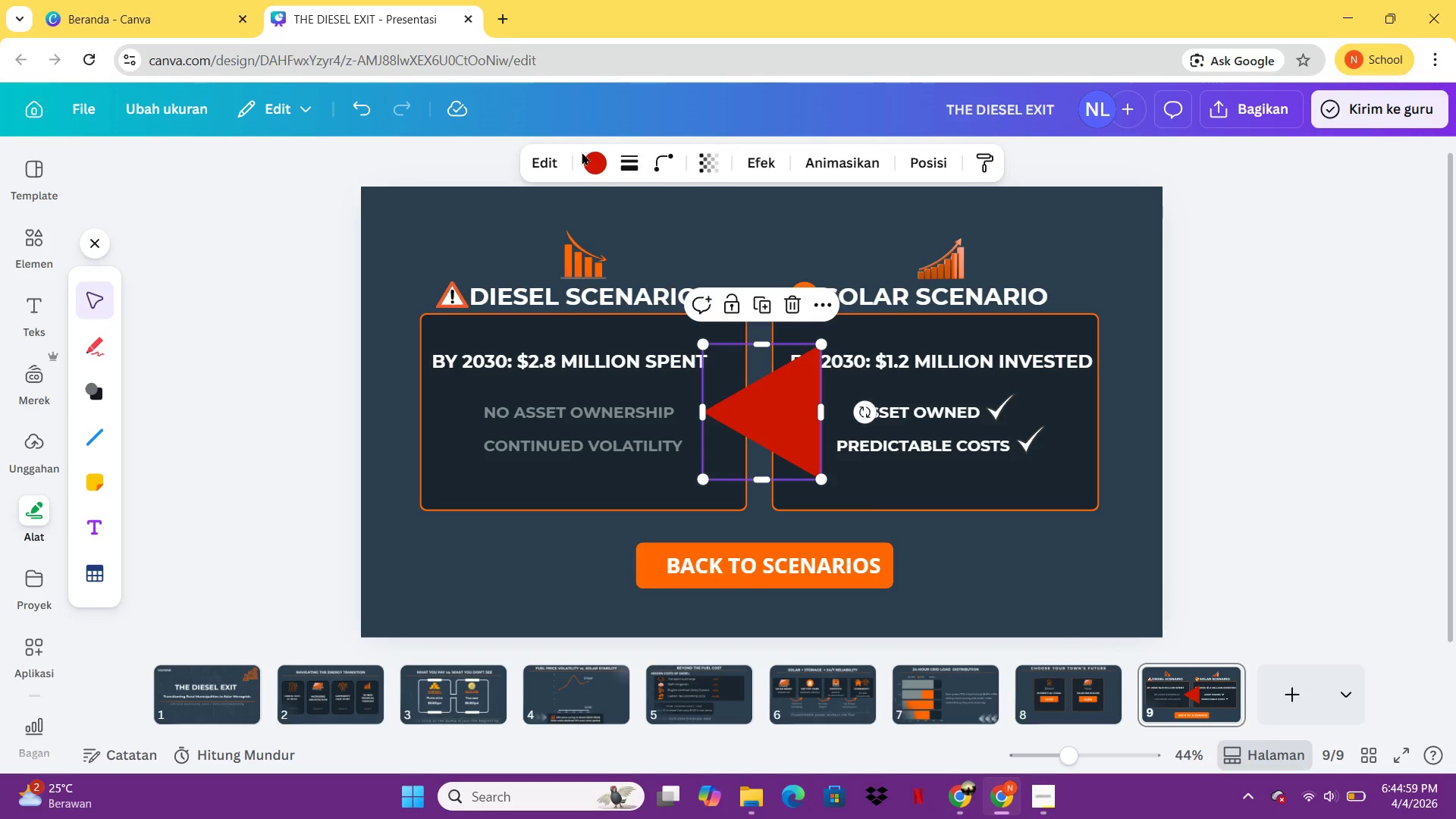 
double_click([595, 161])
 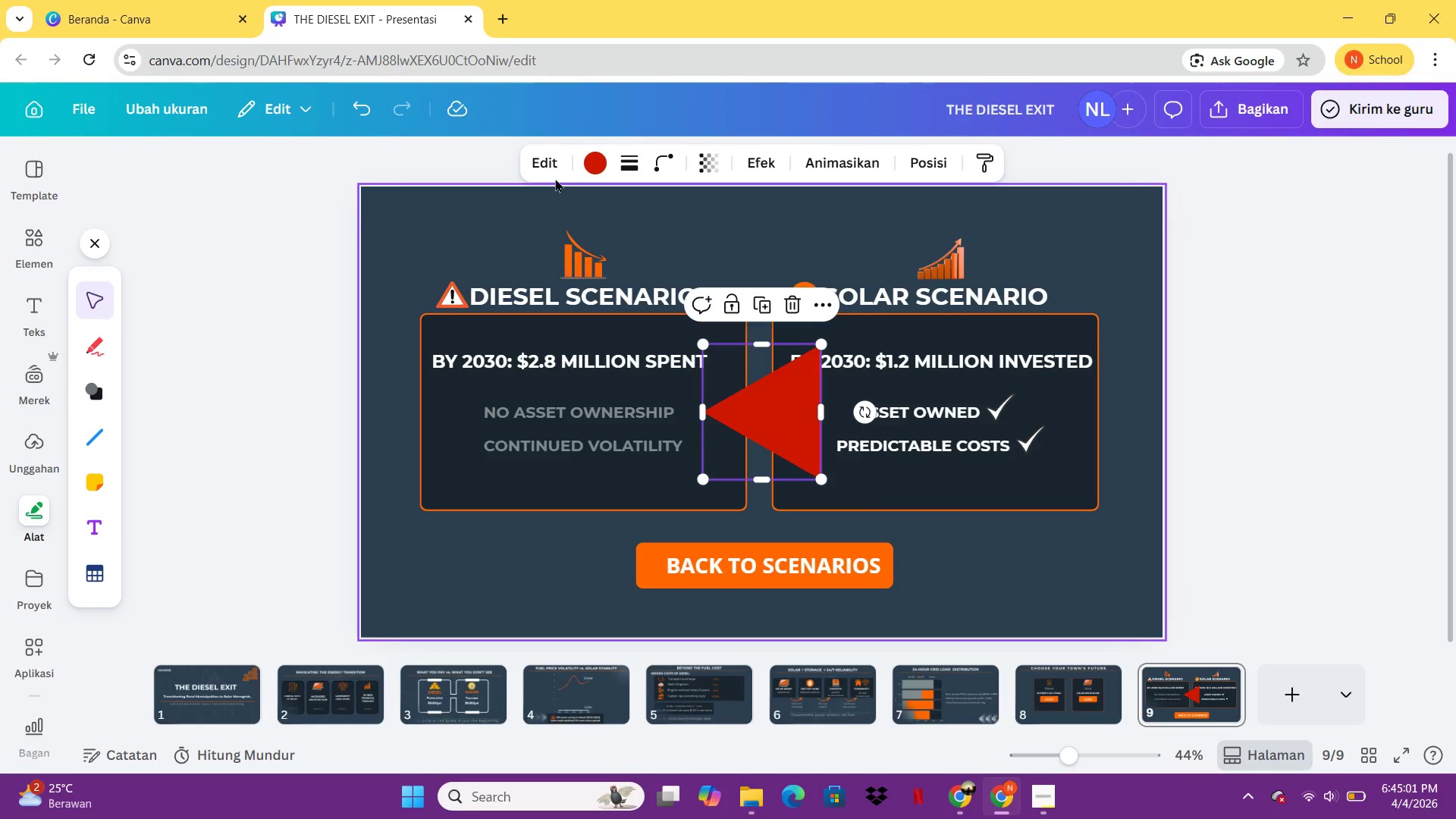 
double_click([588, 155])
 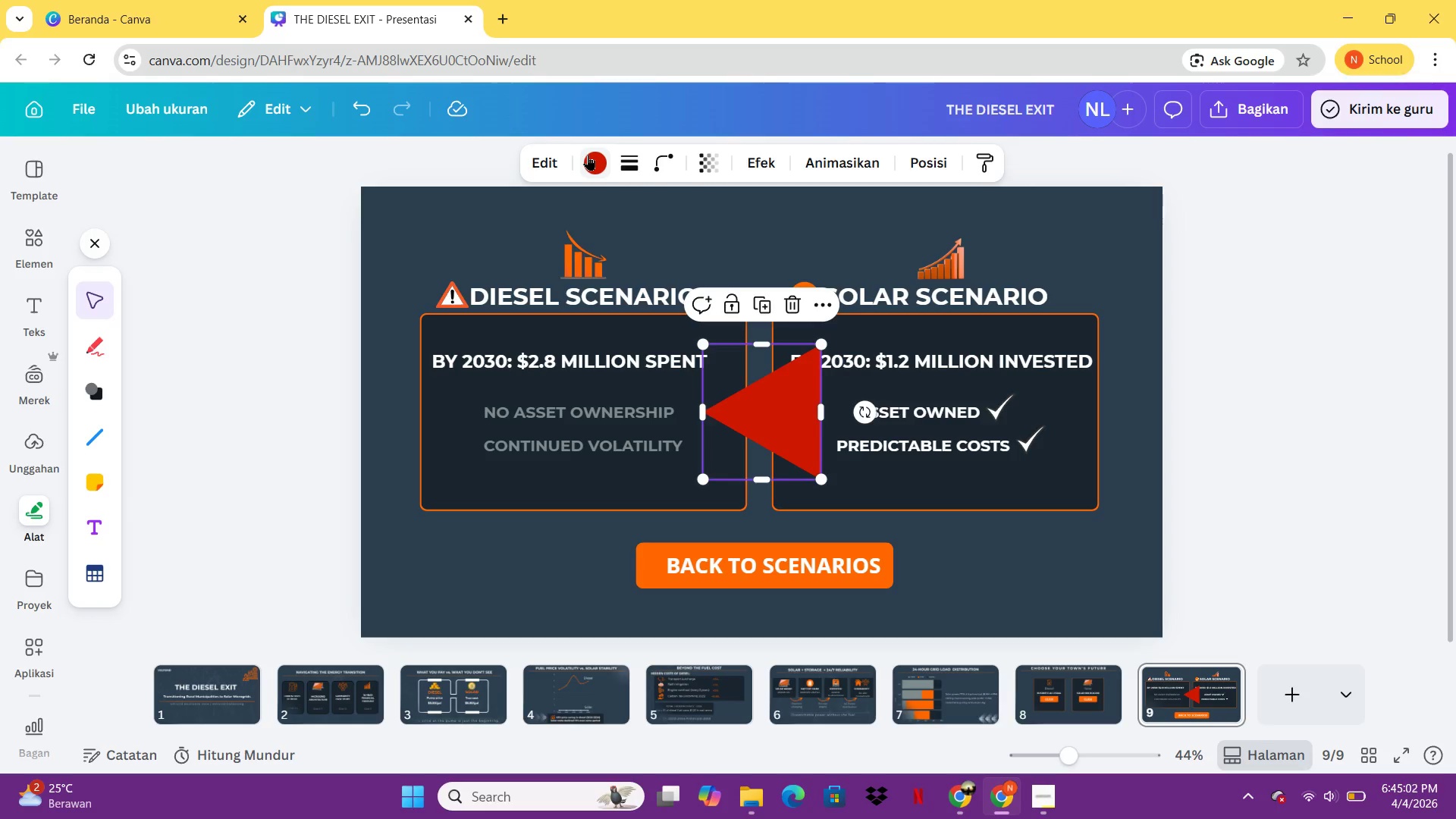 
left_click([588, 155])
 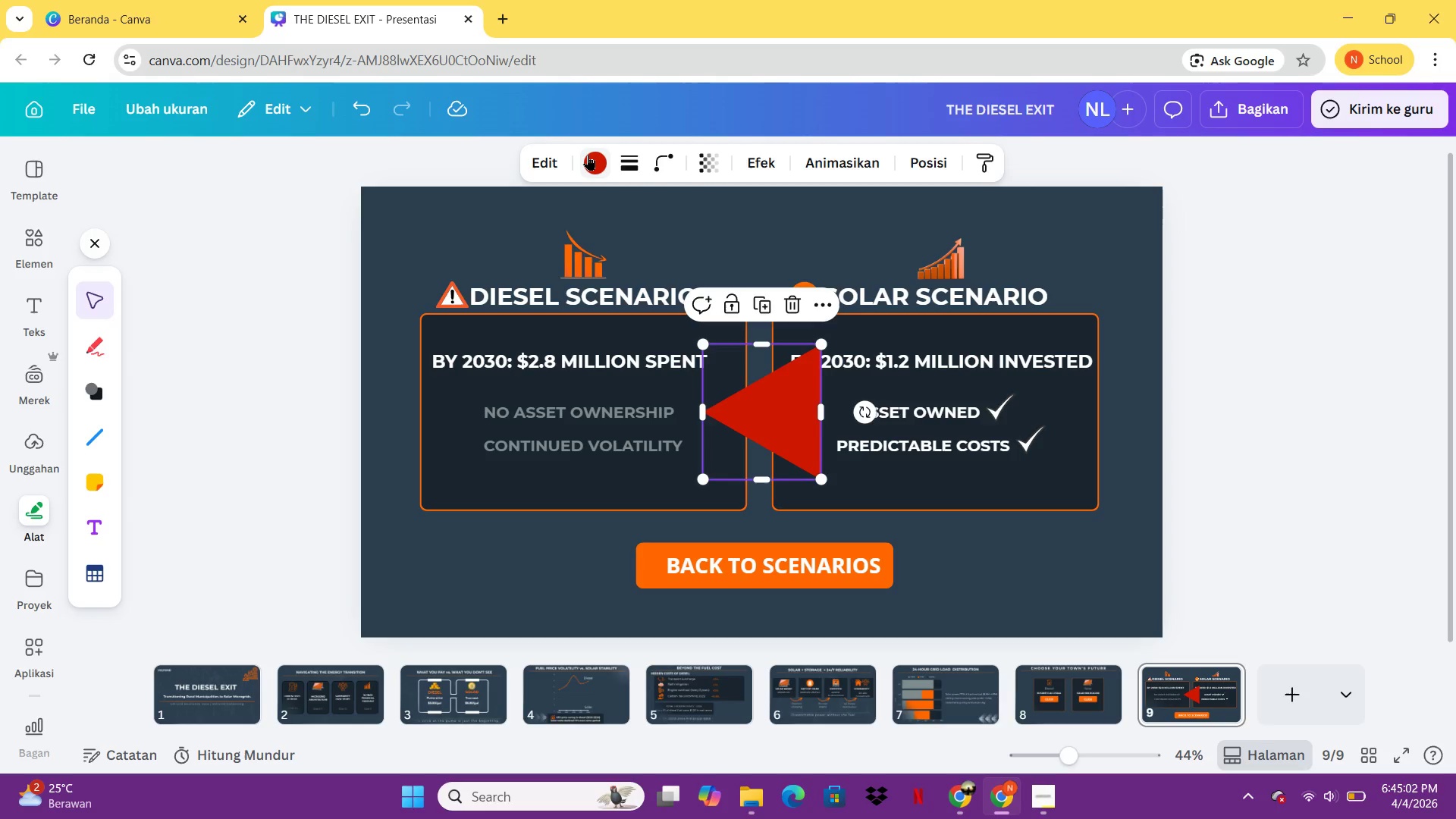 
double_click([588, 155])
 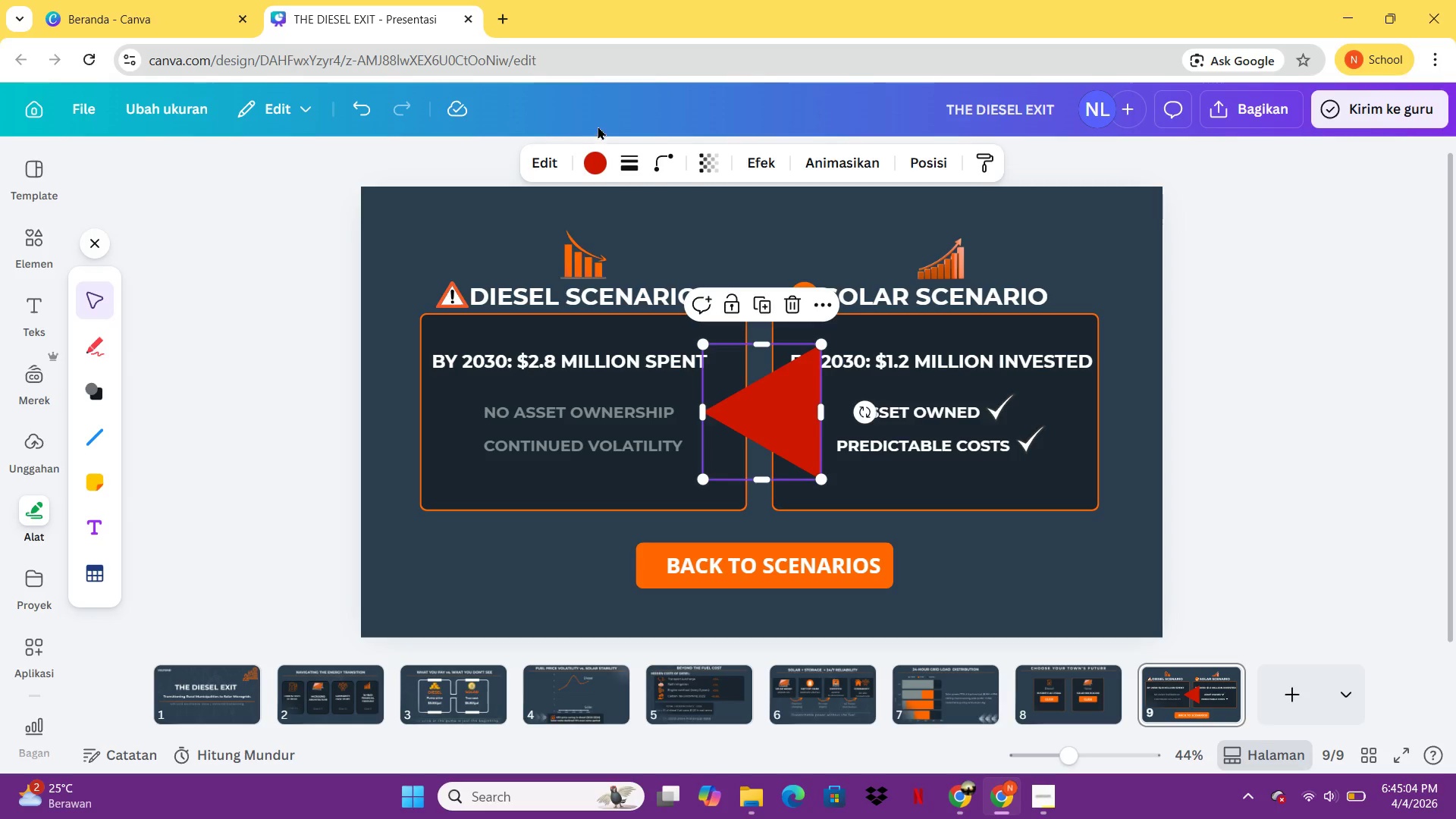 
left_click([868, 183])
 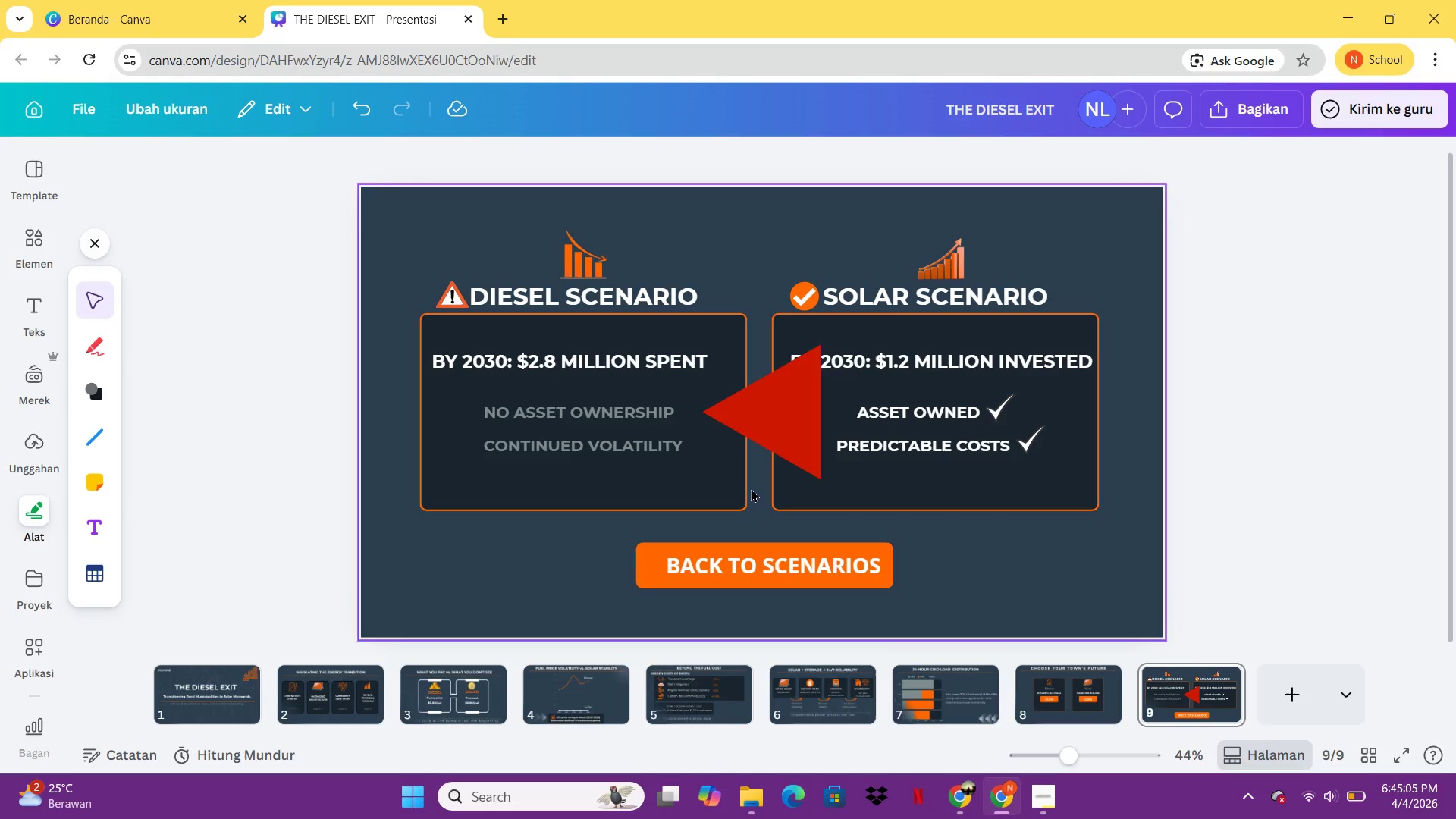 
left_click([763, 438])
 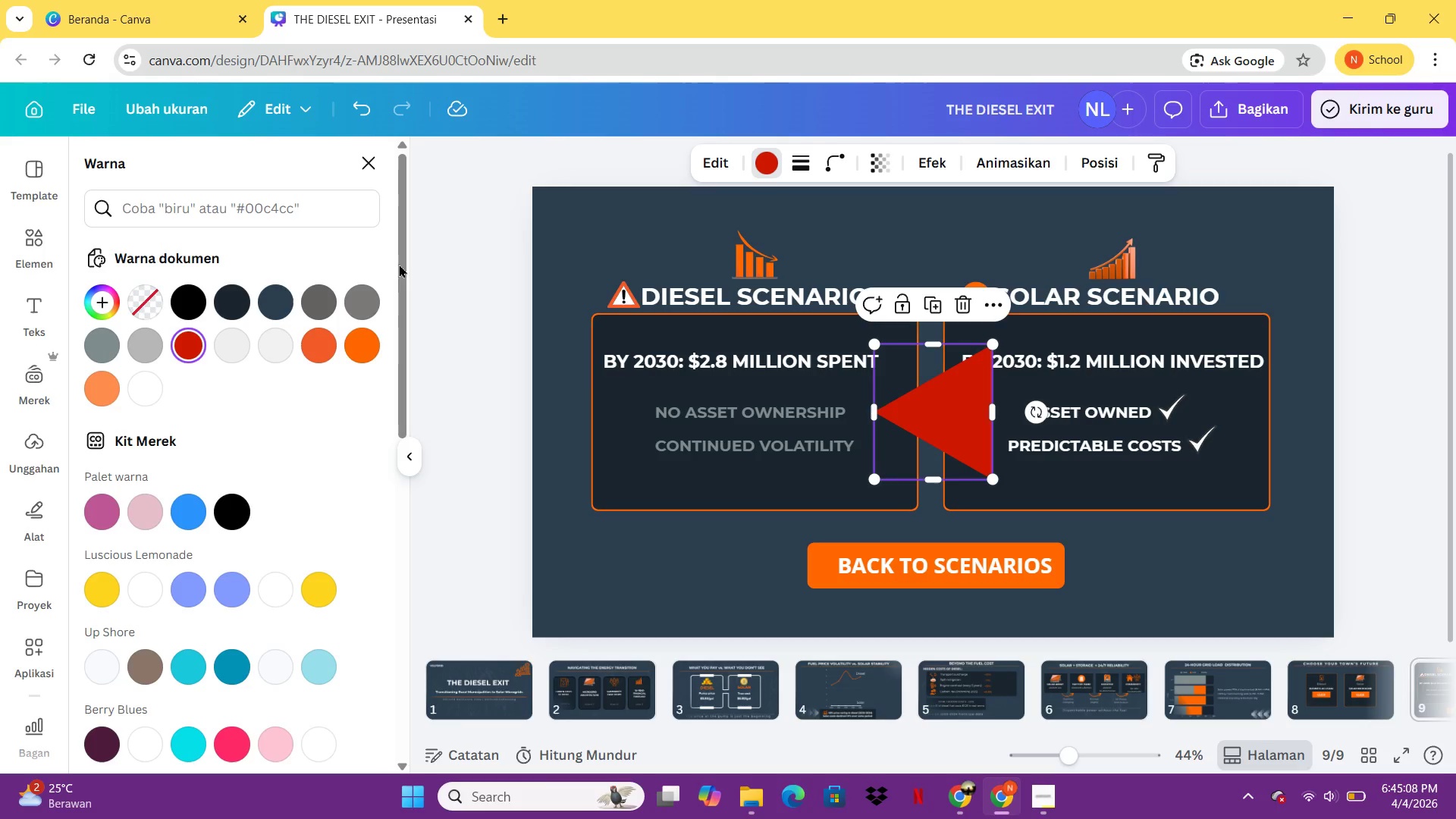 
left_click([143, 389])
 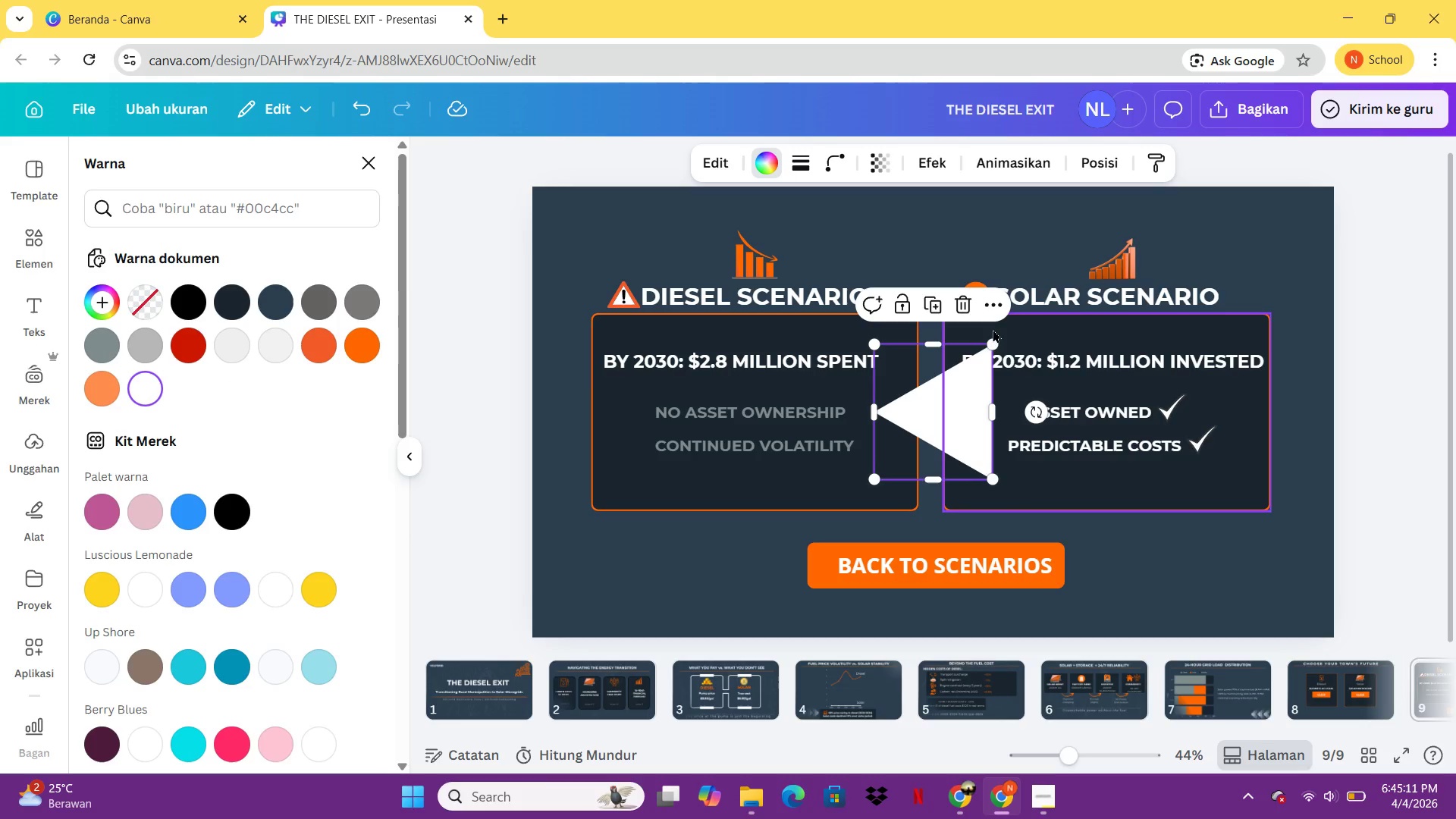 
left_click_drag(start_coordinate=[995, 345], to_coordinate=[962, 434])
 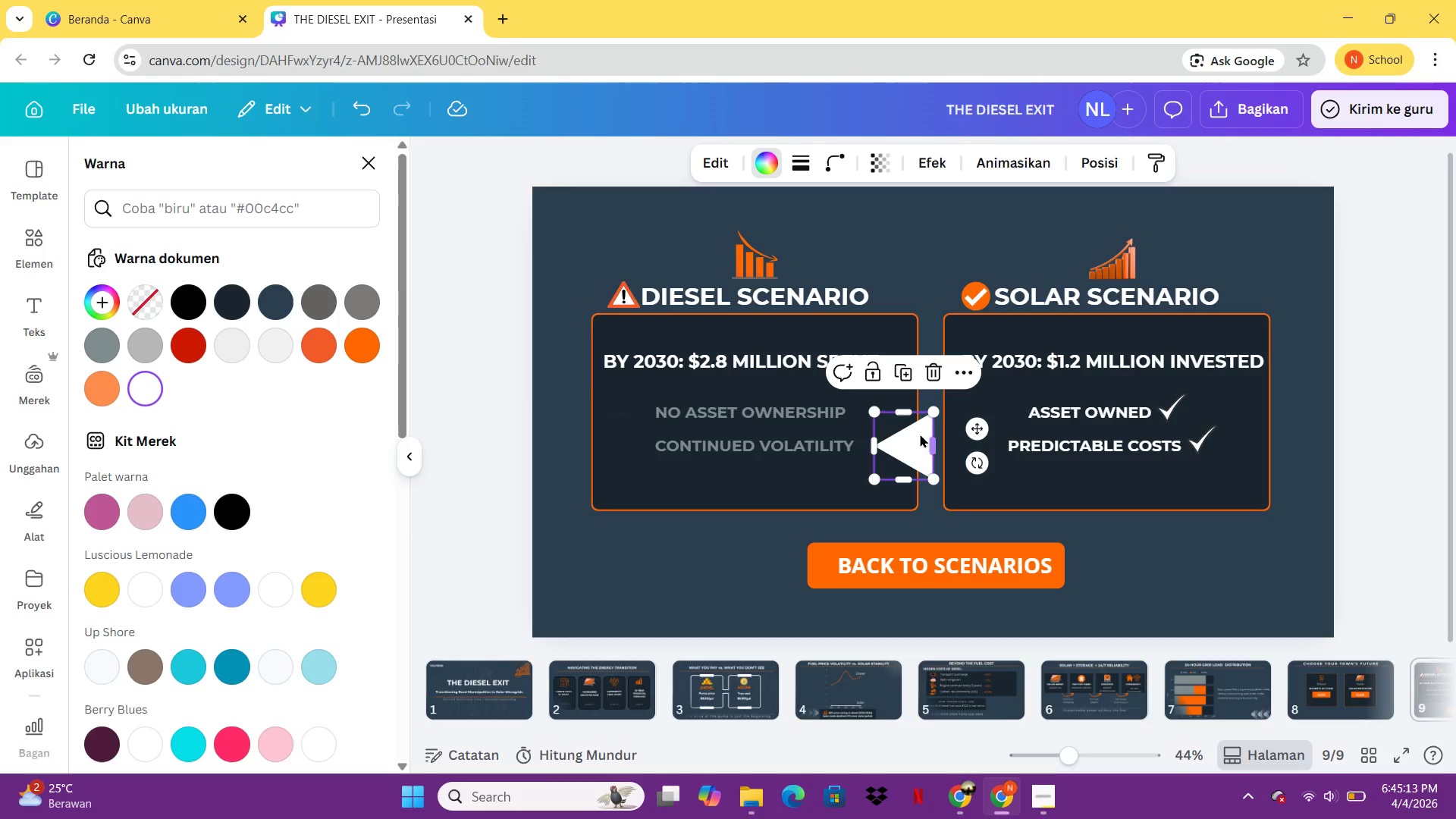 
left_click_drag(start_coordinate=[919, 434], to_coordinate=[813, 554])
 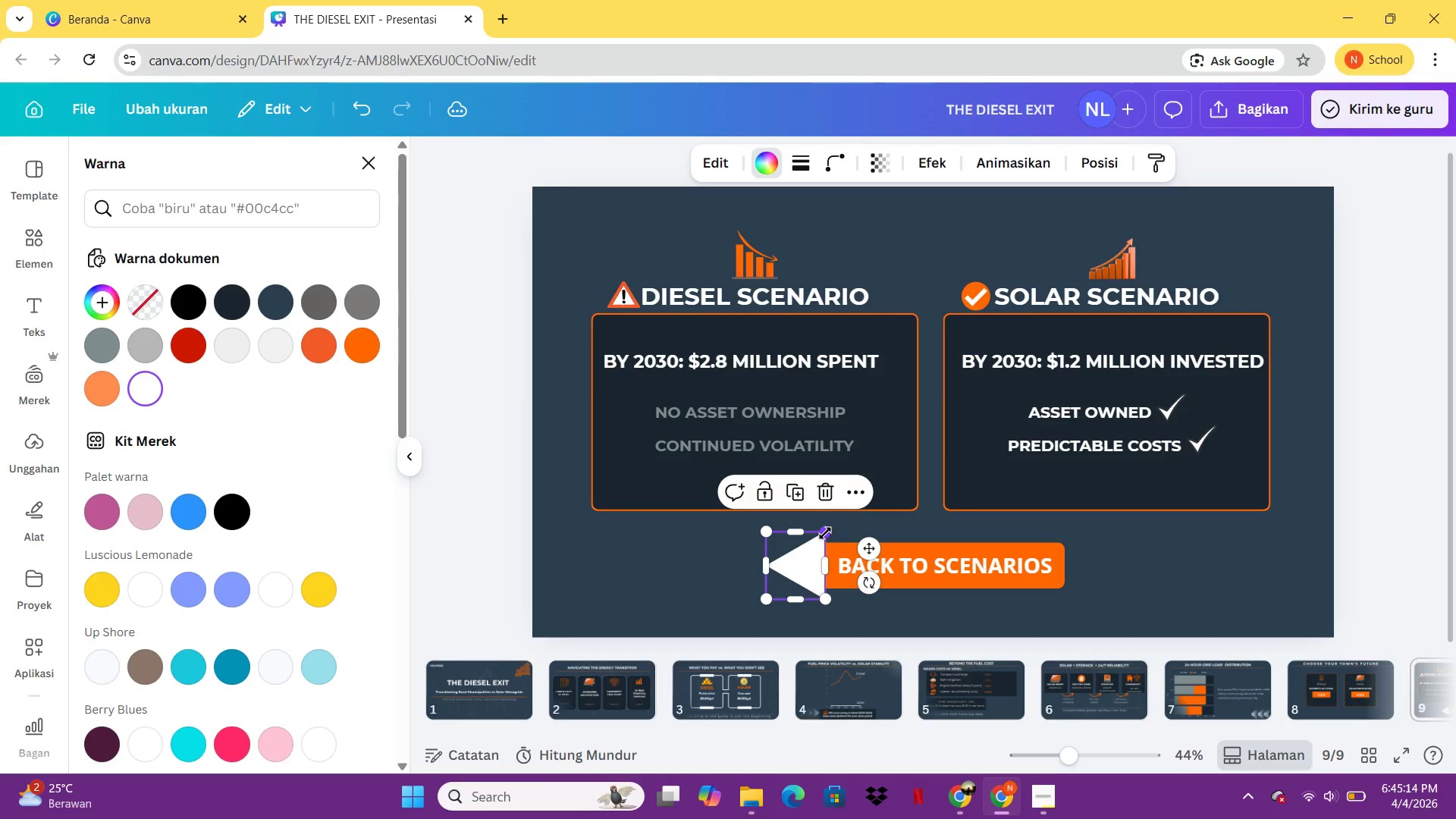 
left_click_drag(start_coordinate=[825, 535], to_coordinate=[795, 579])
 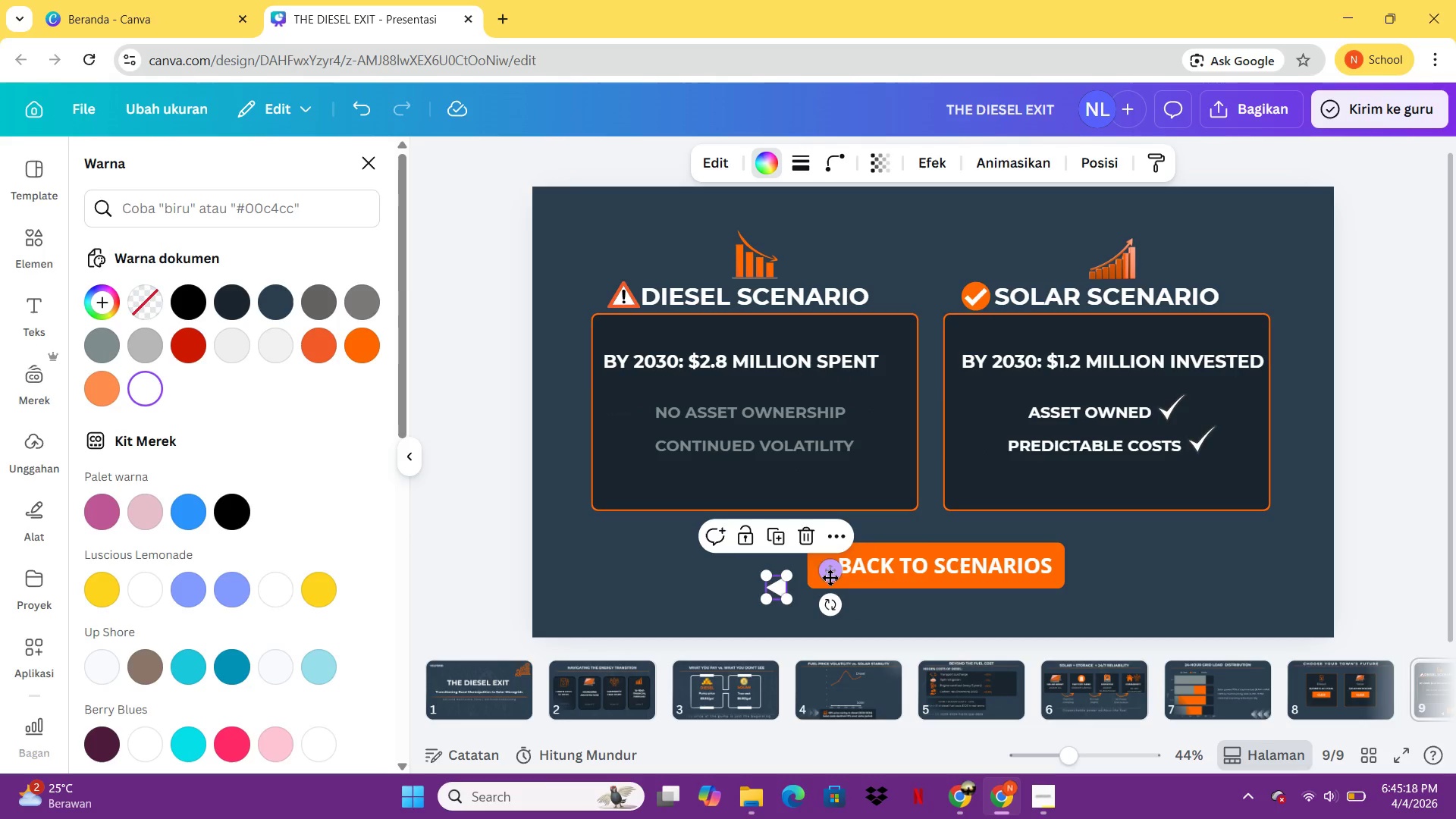 
left_click_drag(start_coordinate=[828, 574], to_coordinate=[872, 554])
 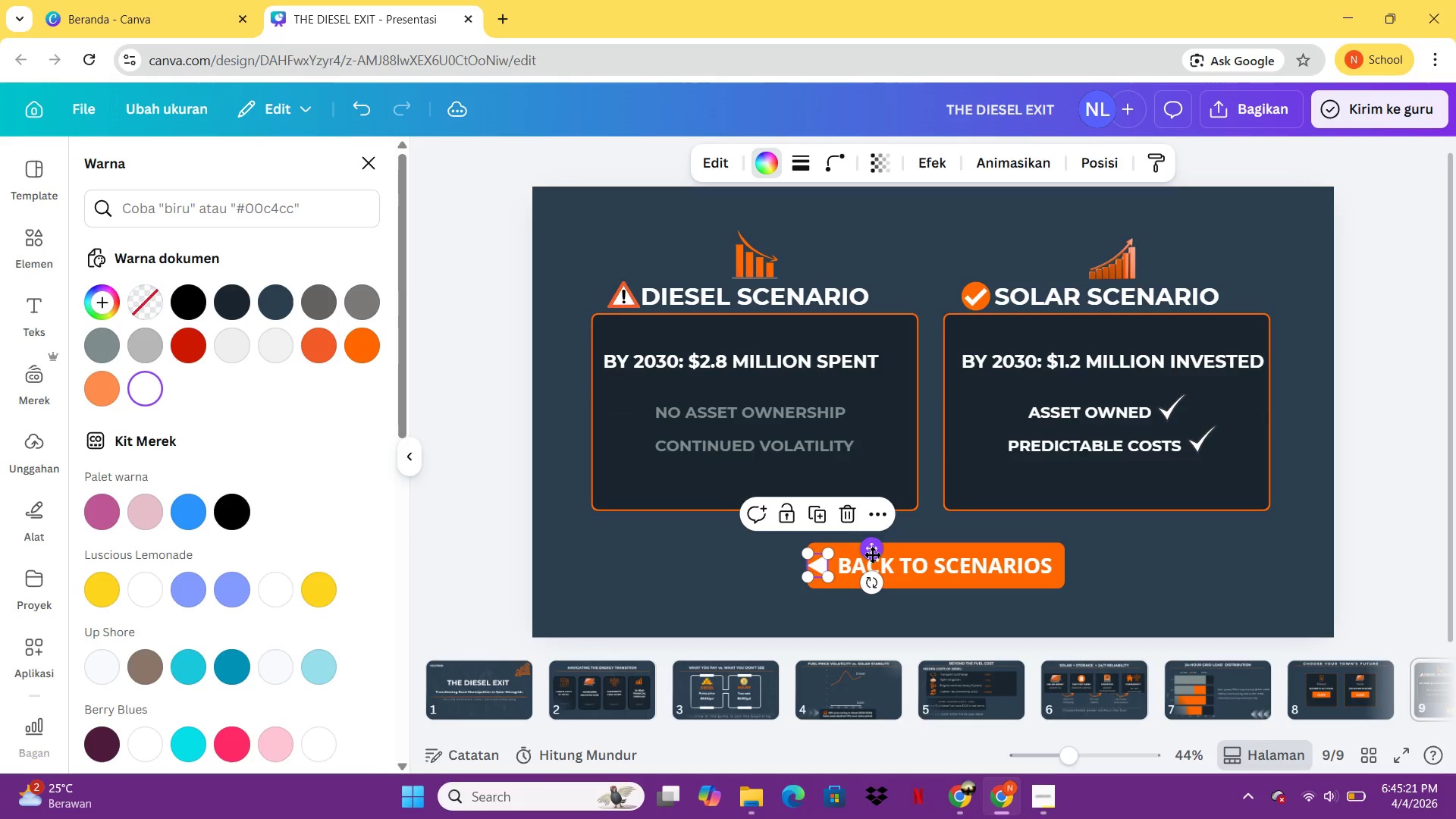 
hold_key(key=ArrowRight, duration=0.67)
 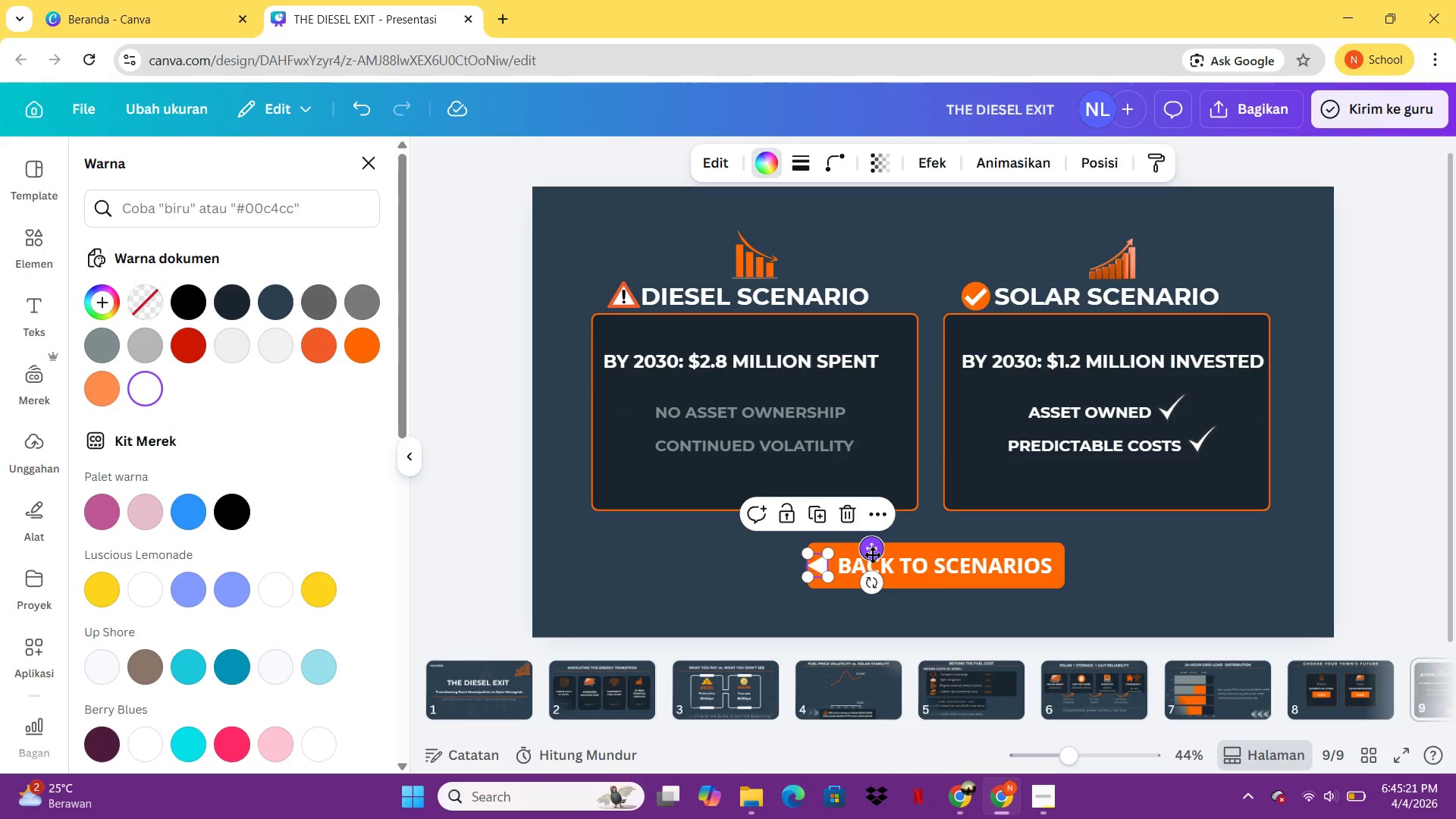 
key(ArrowRight)
 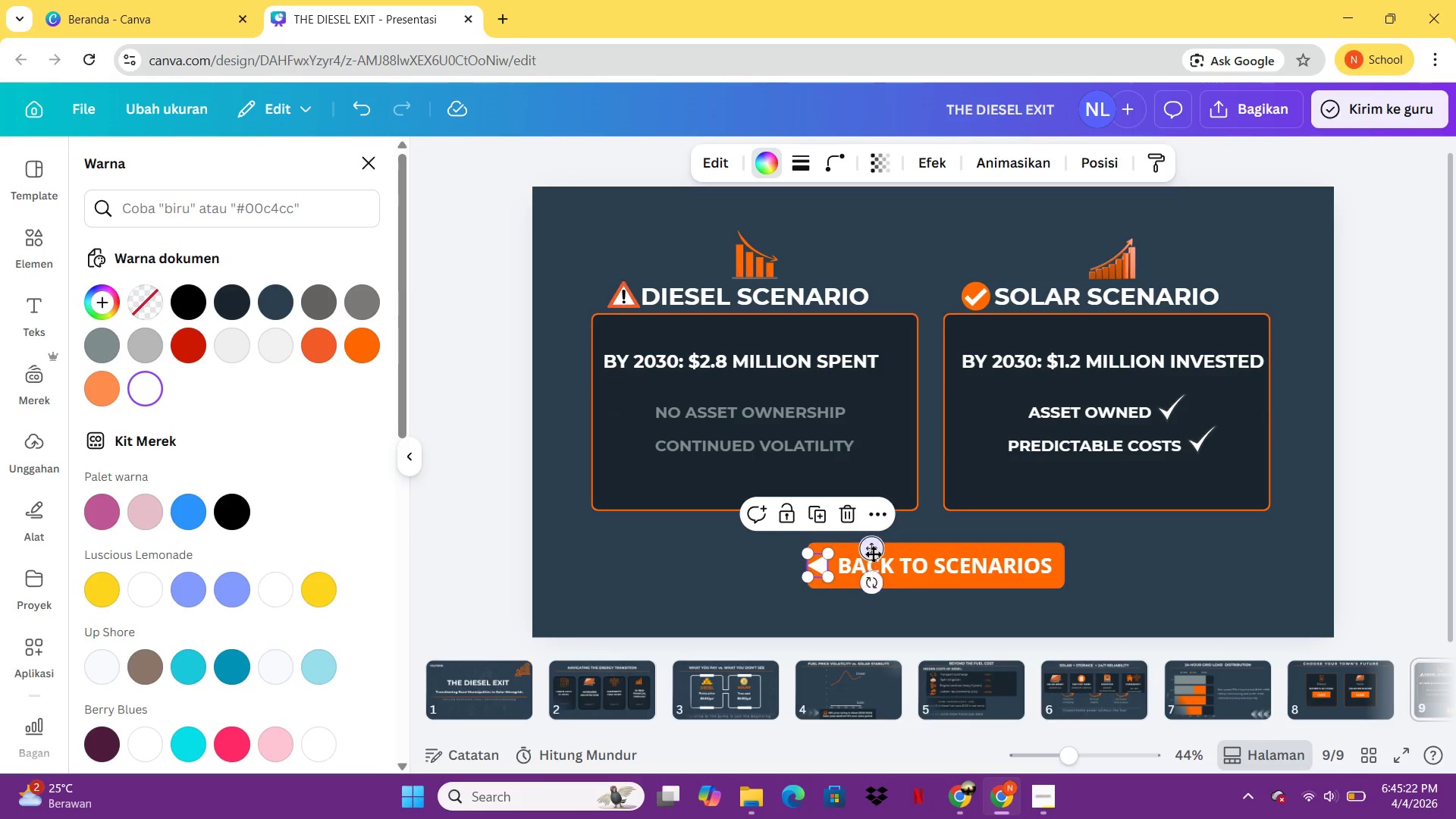 
left_click([873, 548])
 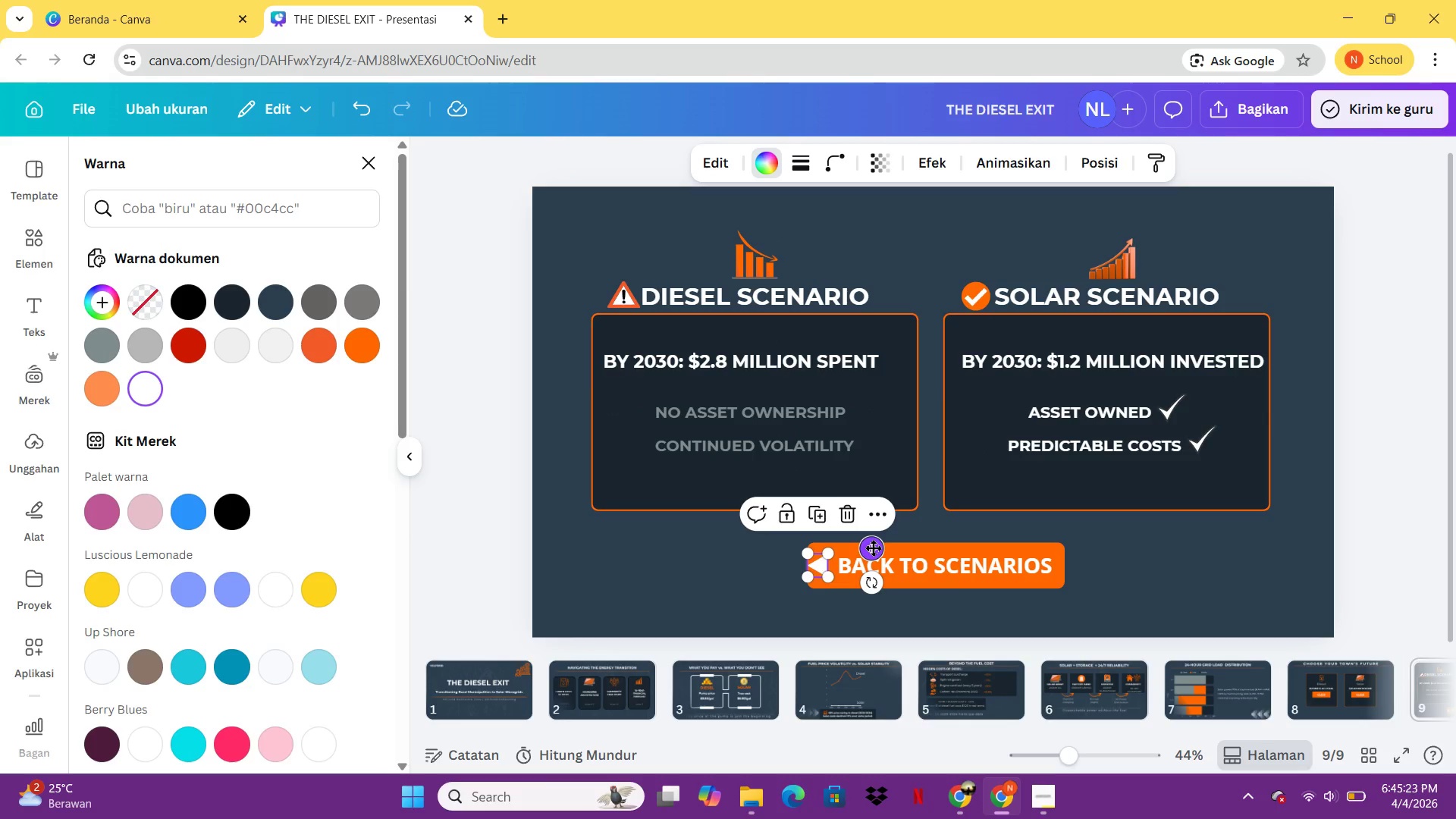 
hold_key(key=ArrowRight, duration=1.03)
 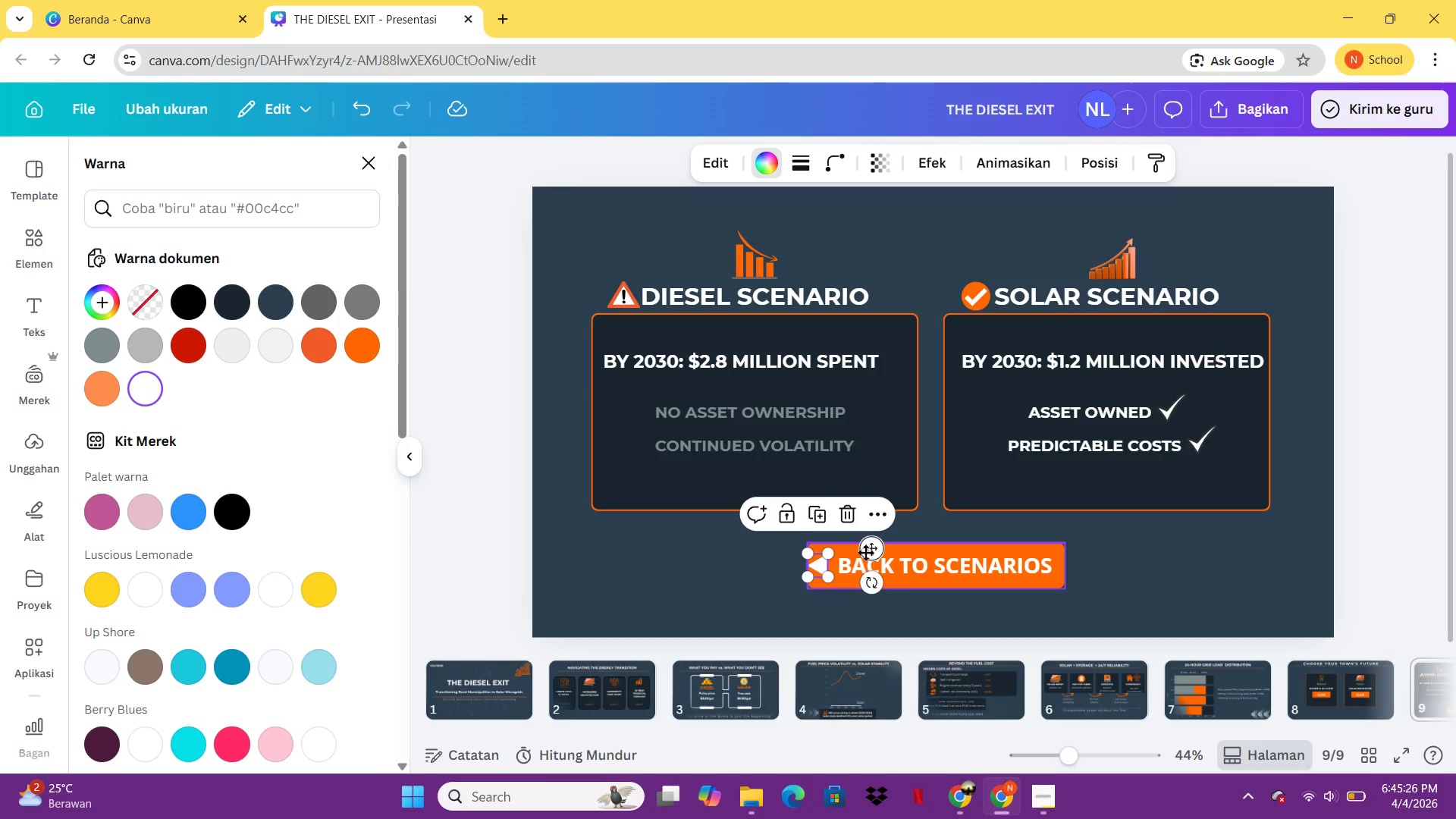 
left_click_drag(start_coordinate=[871, 552], to_coordinate=[878, 557])
 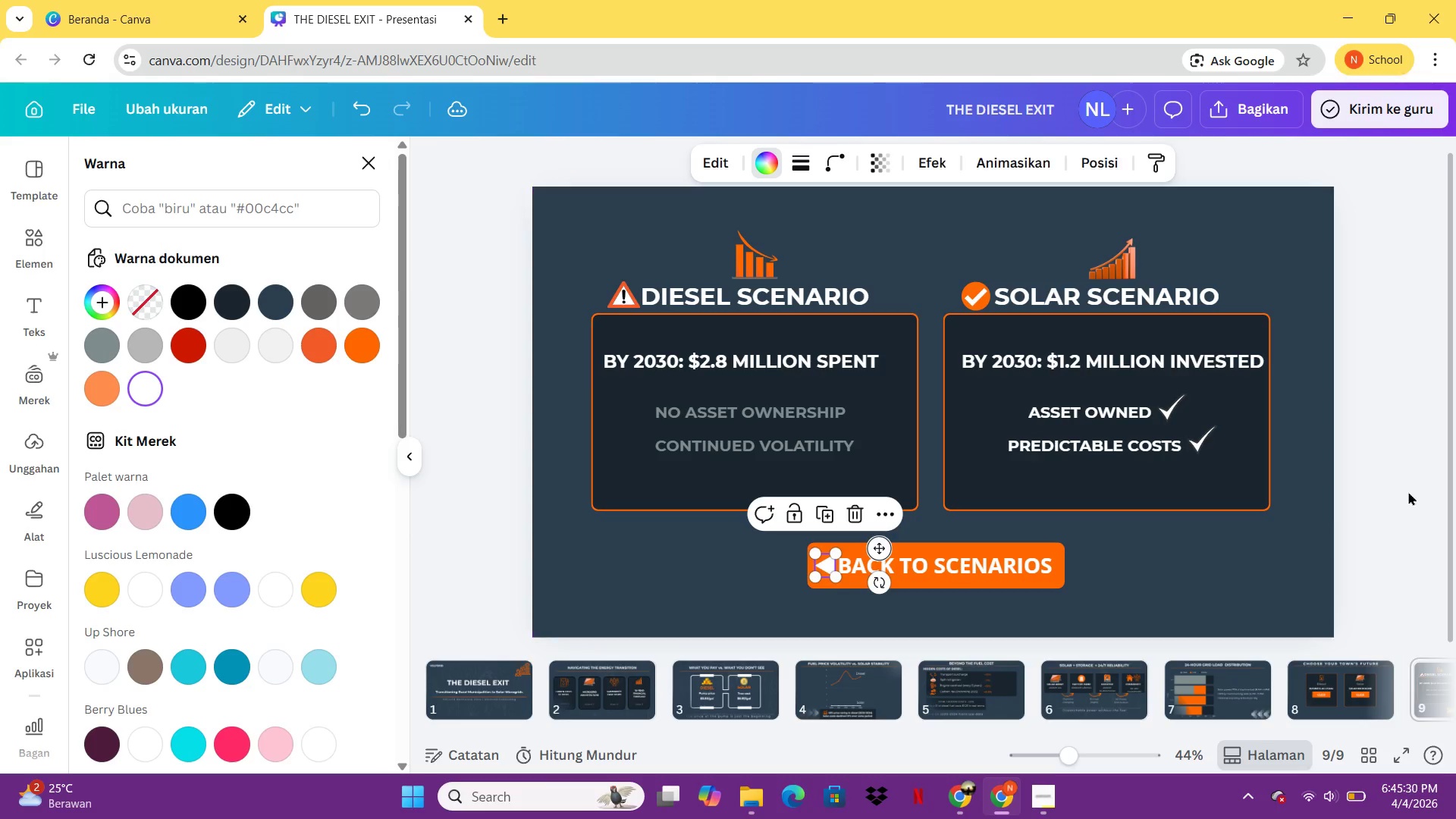 
left_click([1416, 486])
 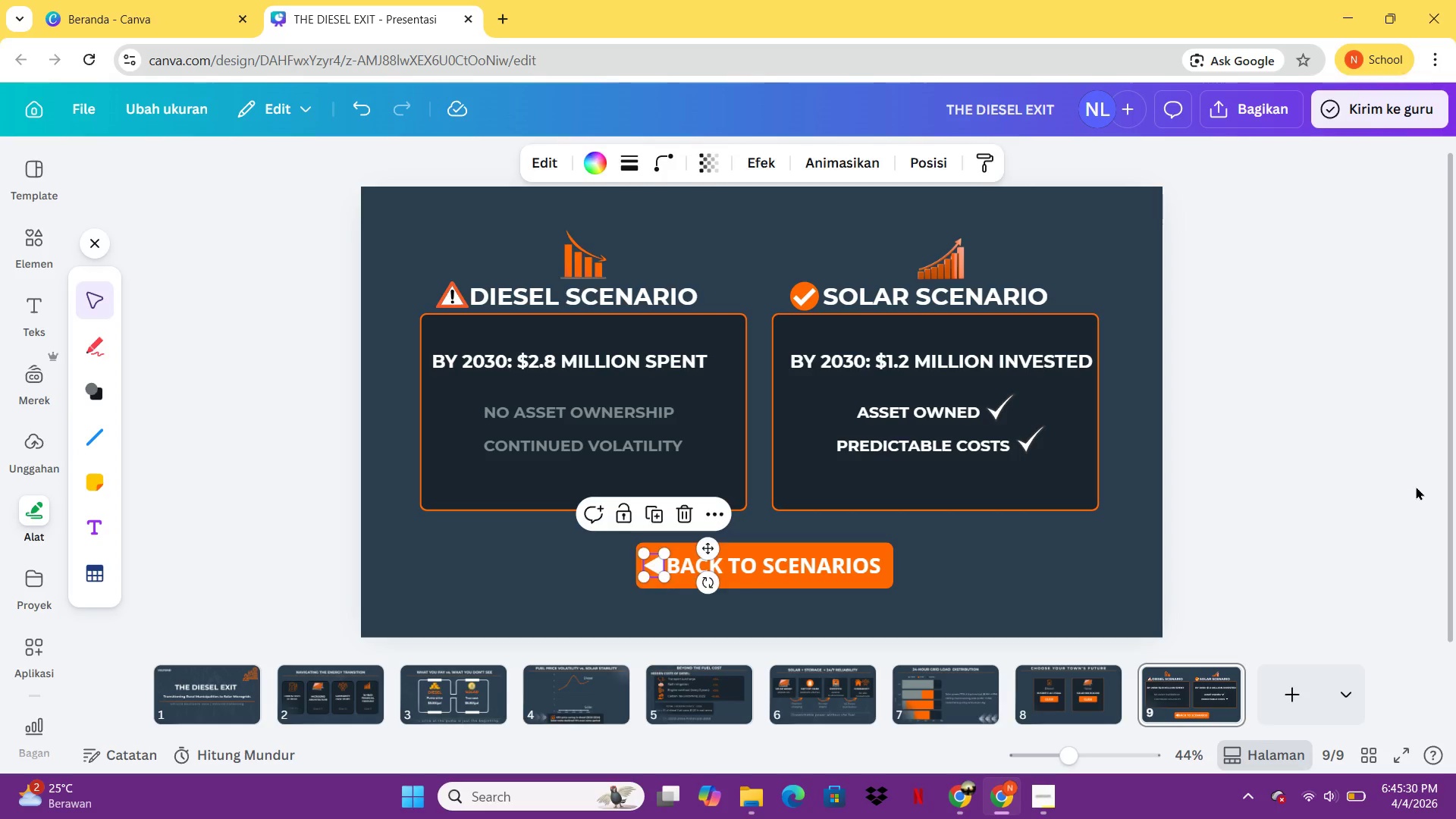 
double_click([1416, 486])
 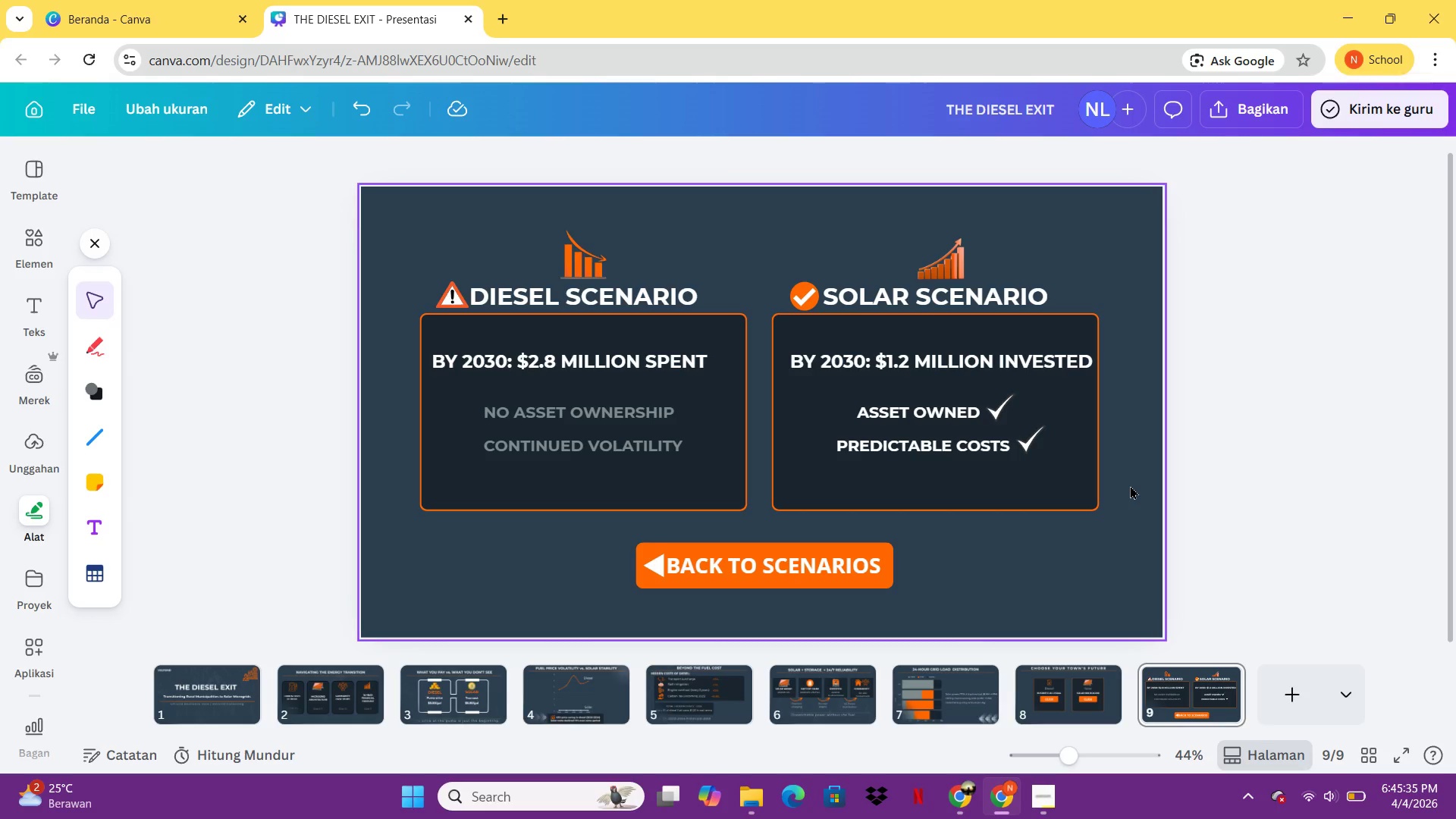 
wait(9.22)
 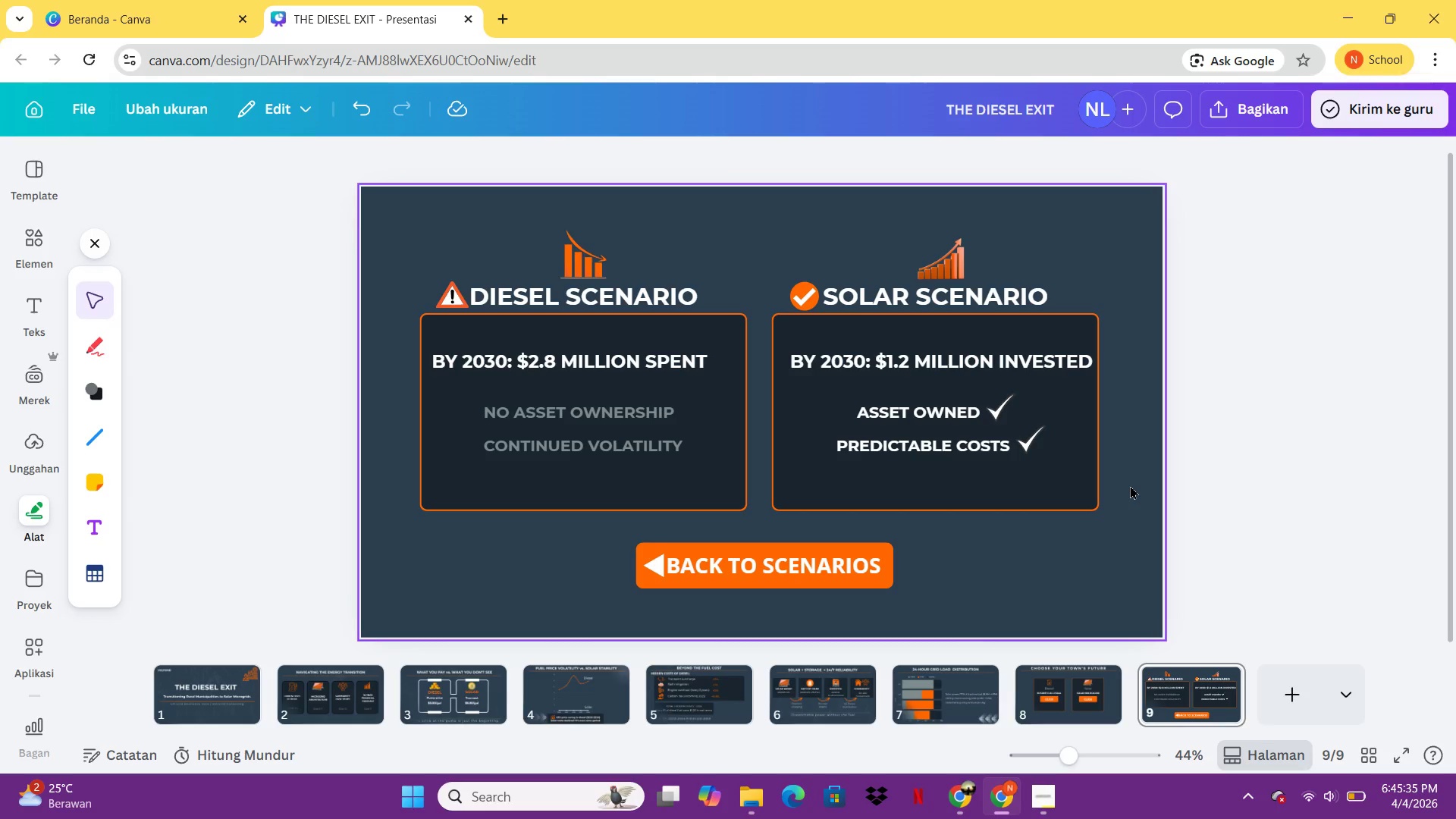 
left_click([795, 582])
 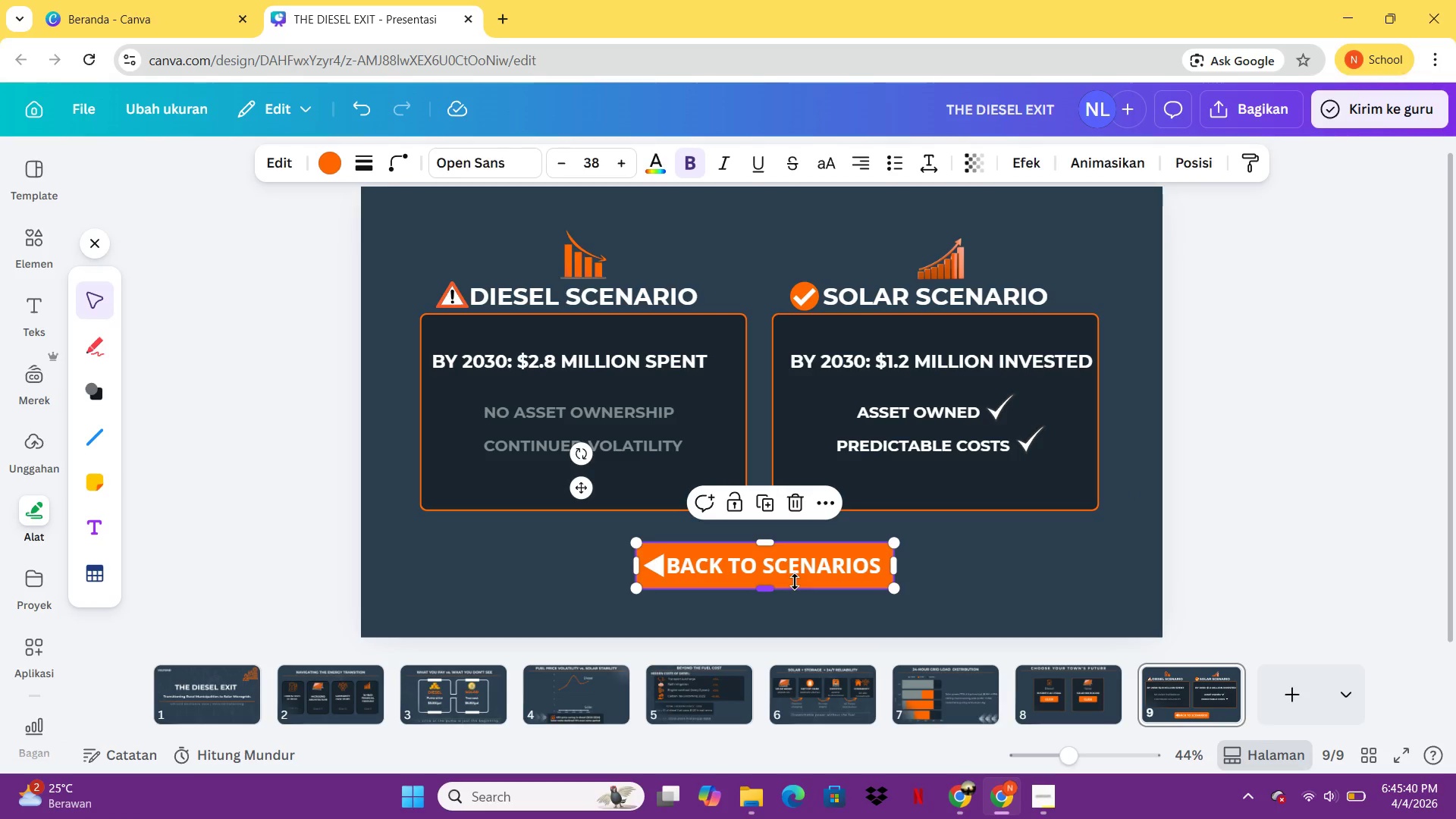 
right_click([795, 582])
 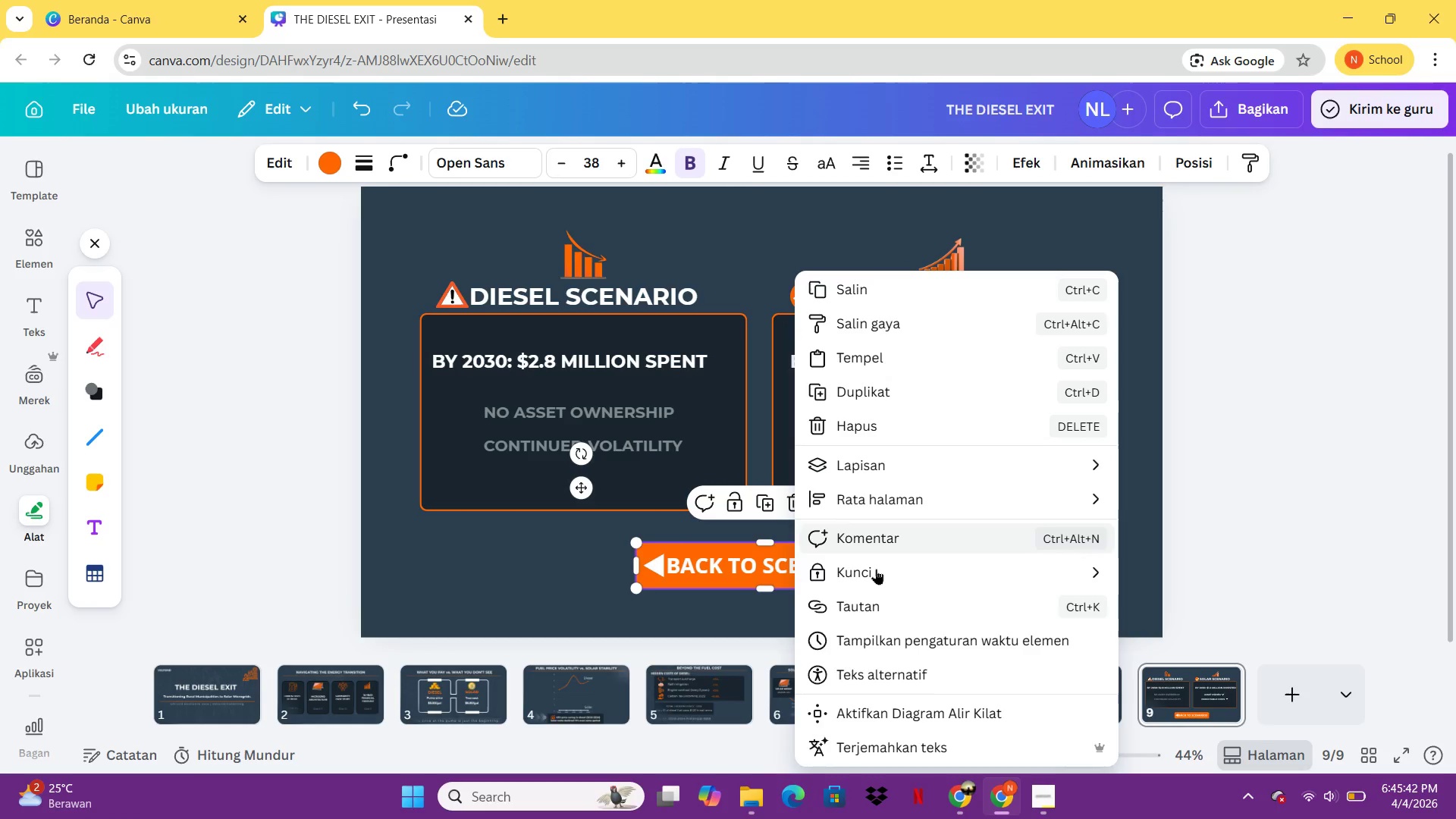 
double_click([872, 597])
 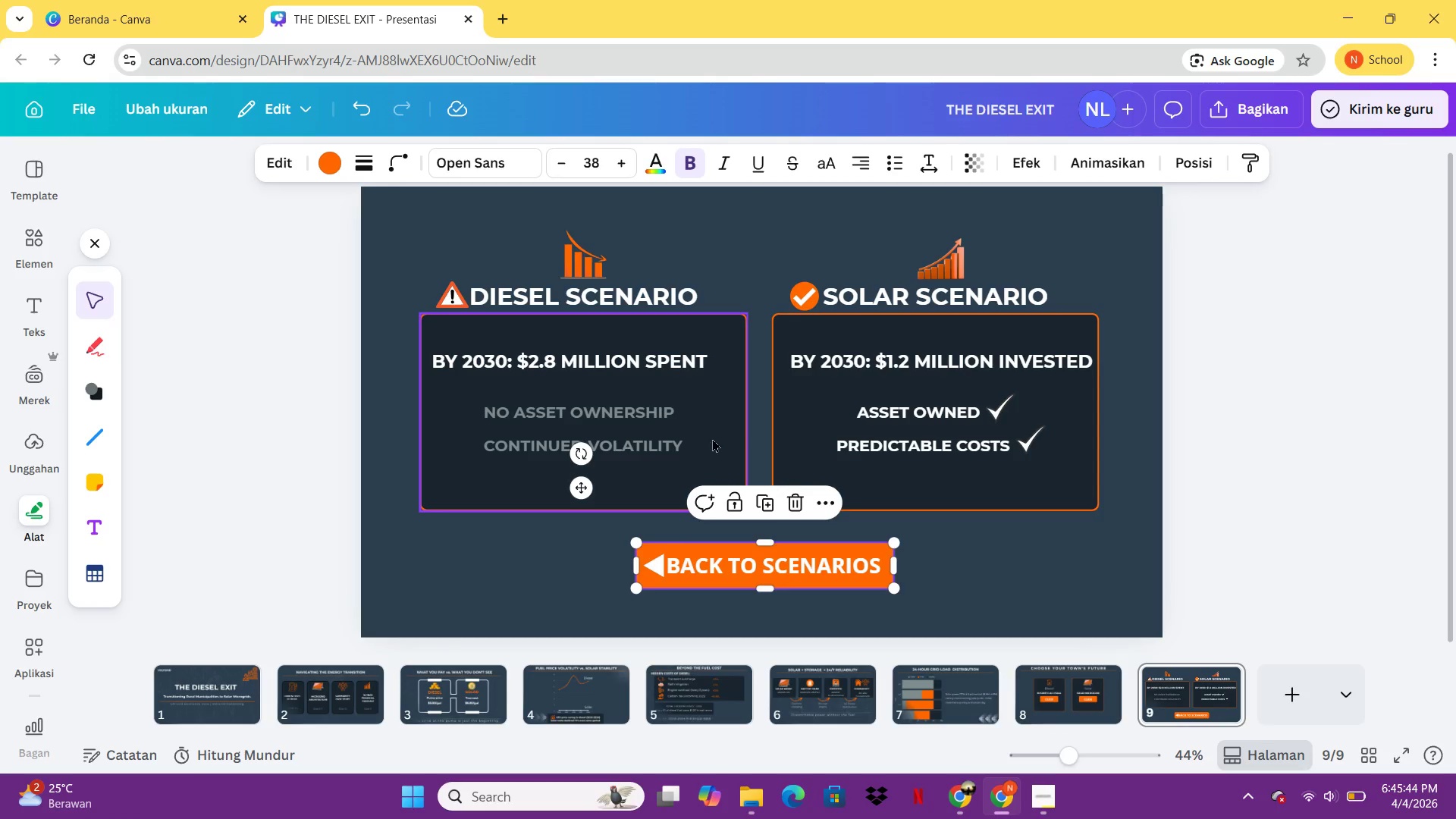 
right_click([837, 570])
 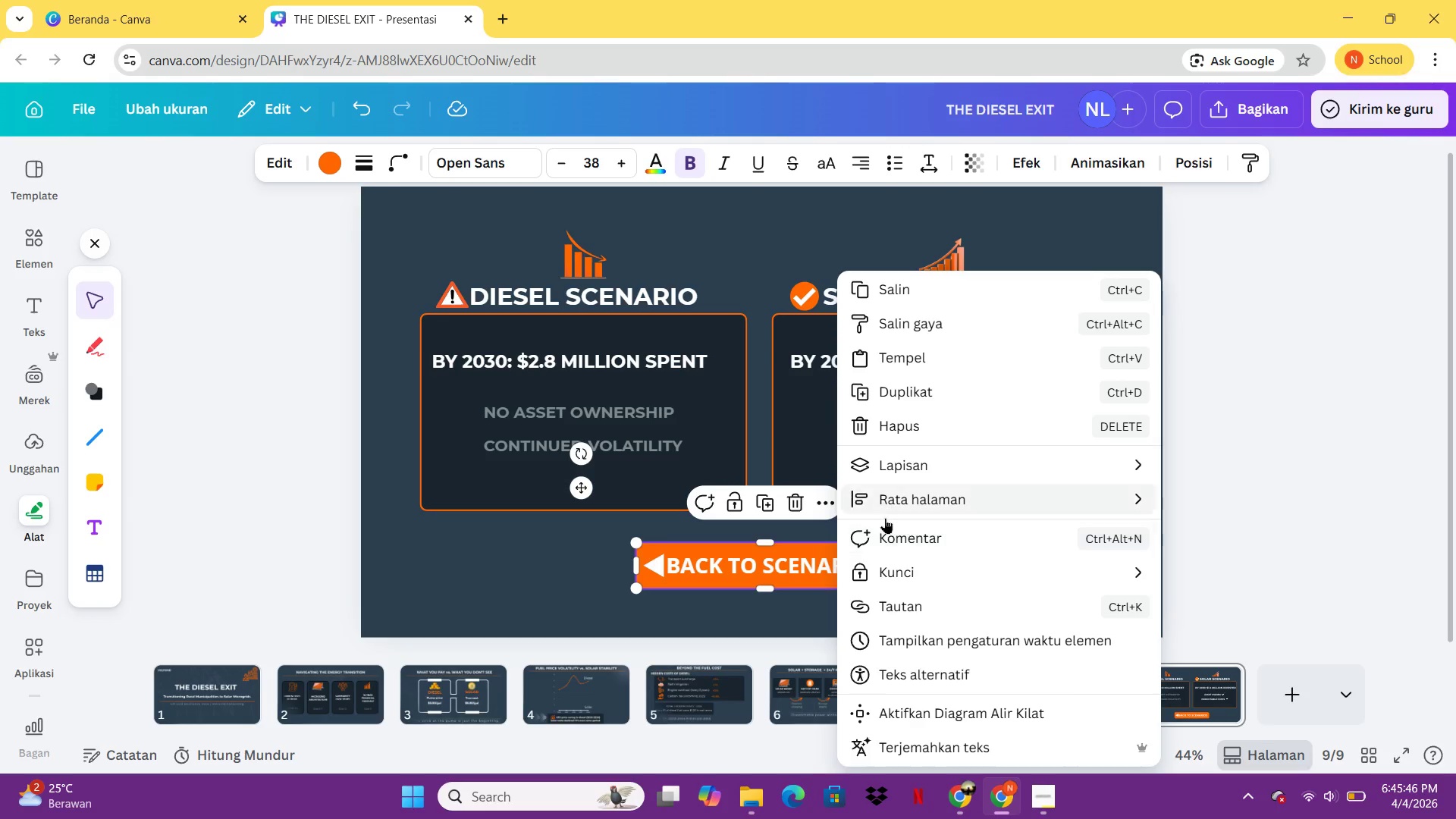 
left_click([893, 605])
 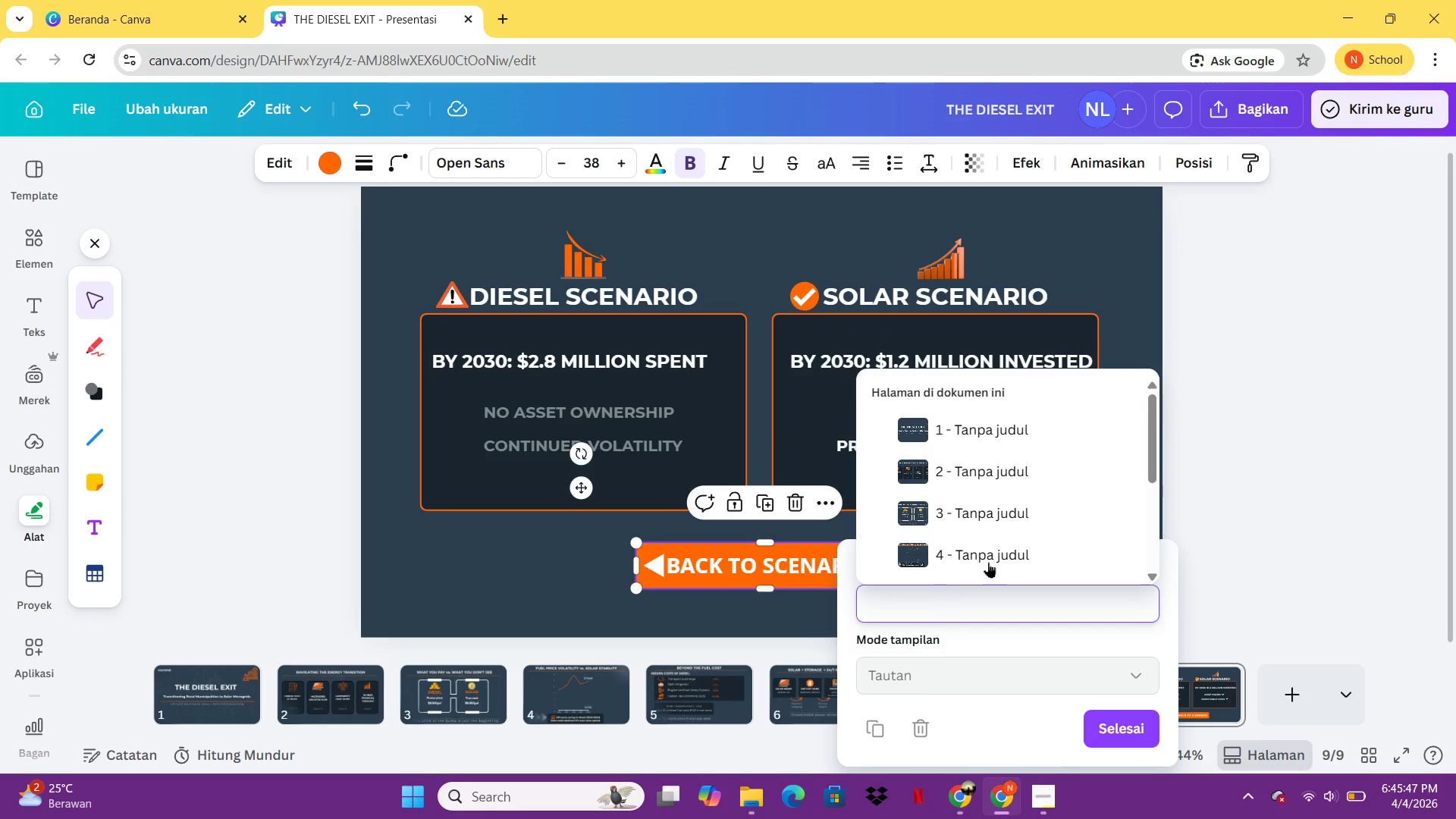 
scroll: coordinate [993, 544], scroll_direction: down, amount: 4.0
 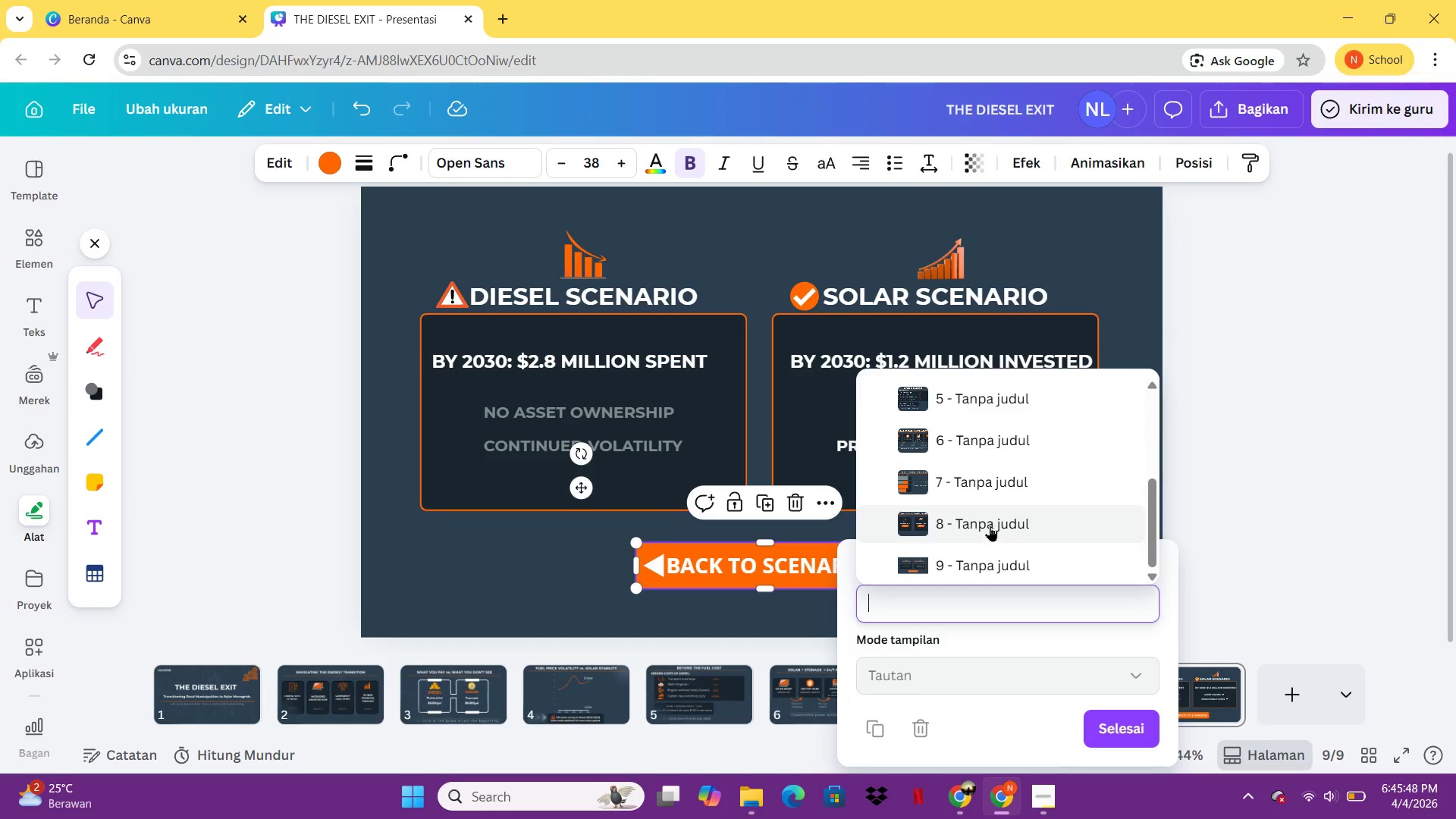 
left_click([990, 526])
 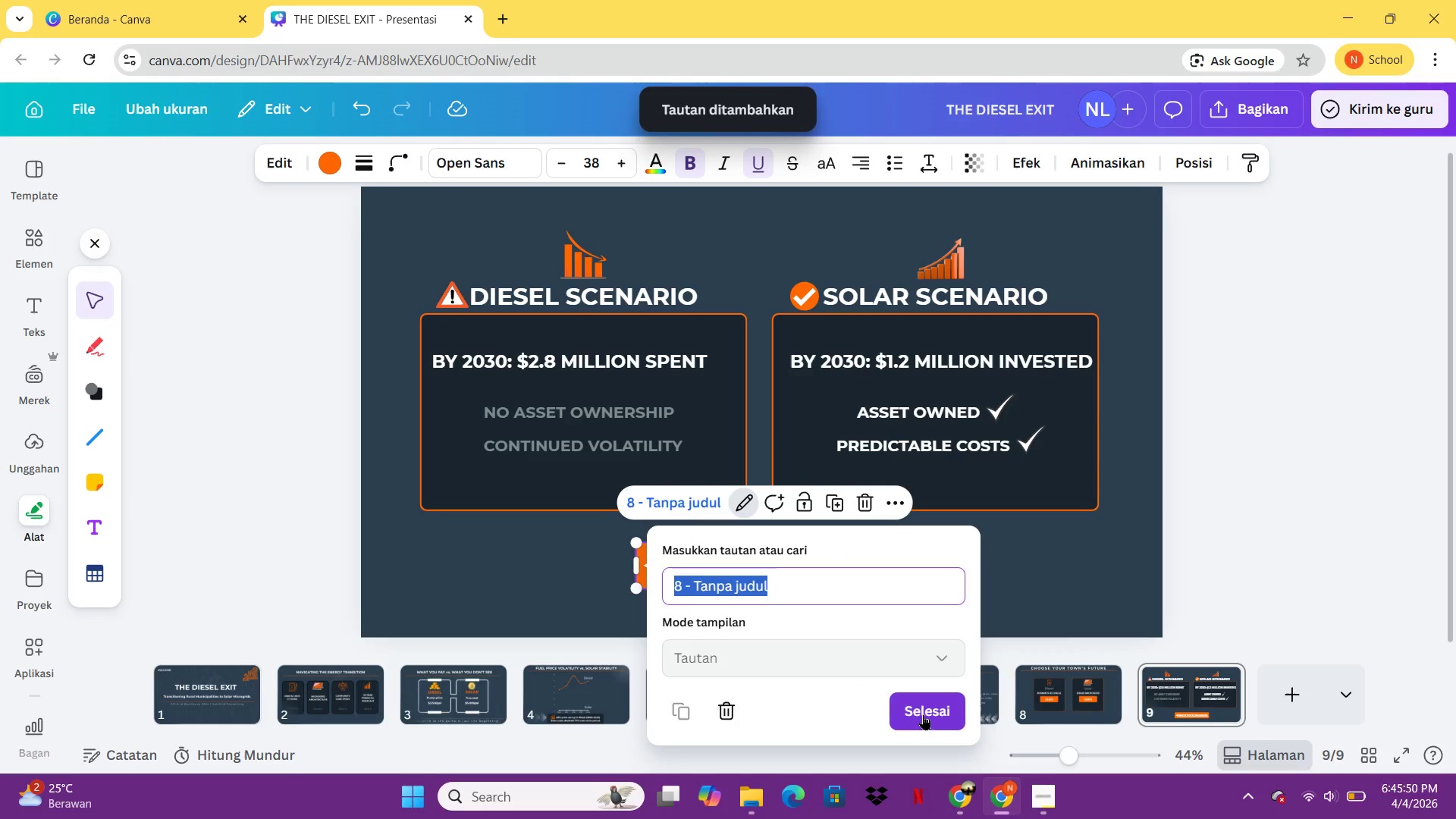 
left_click([923, 714])
 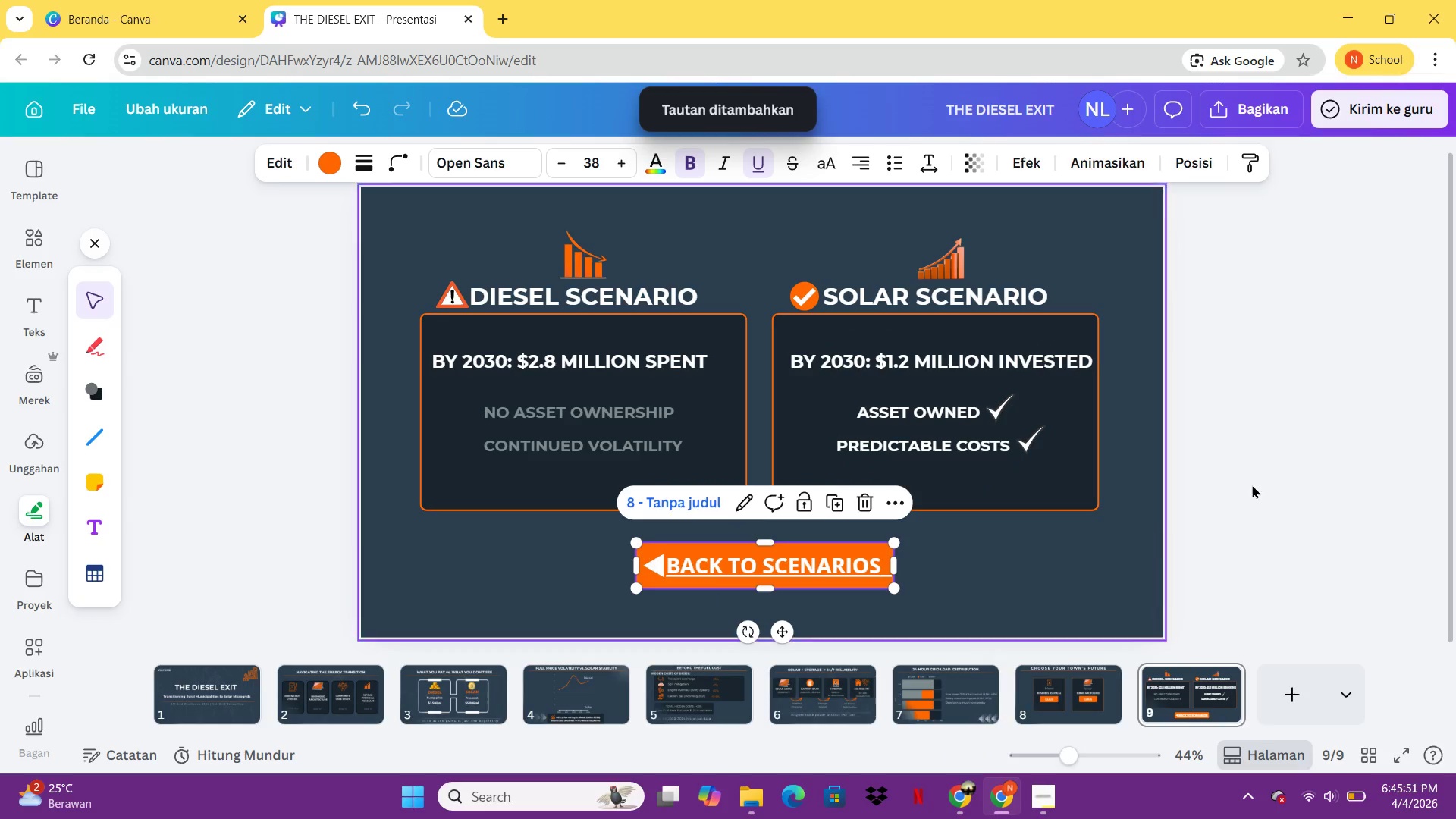 
double_click([1285, 471])
 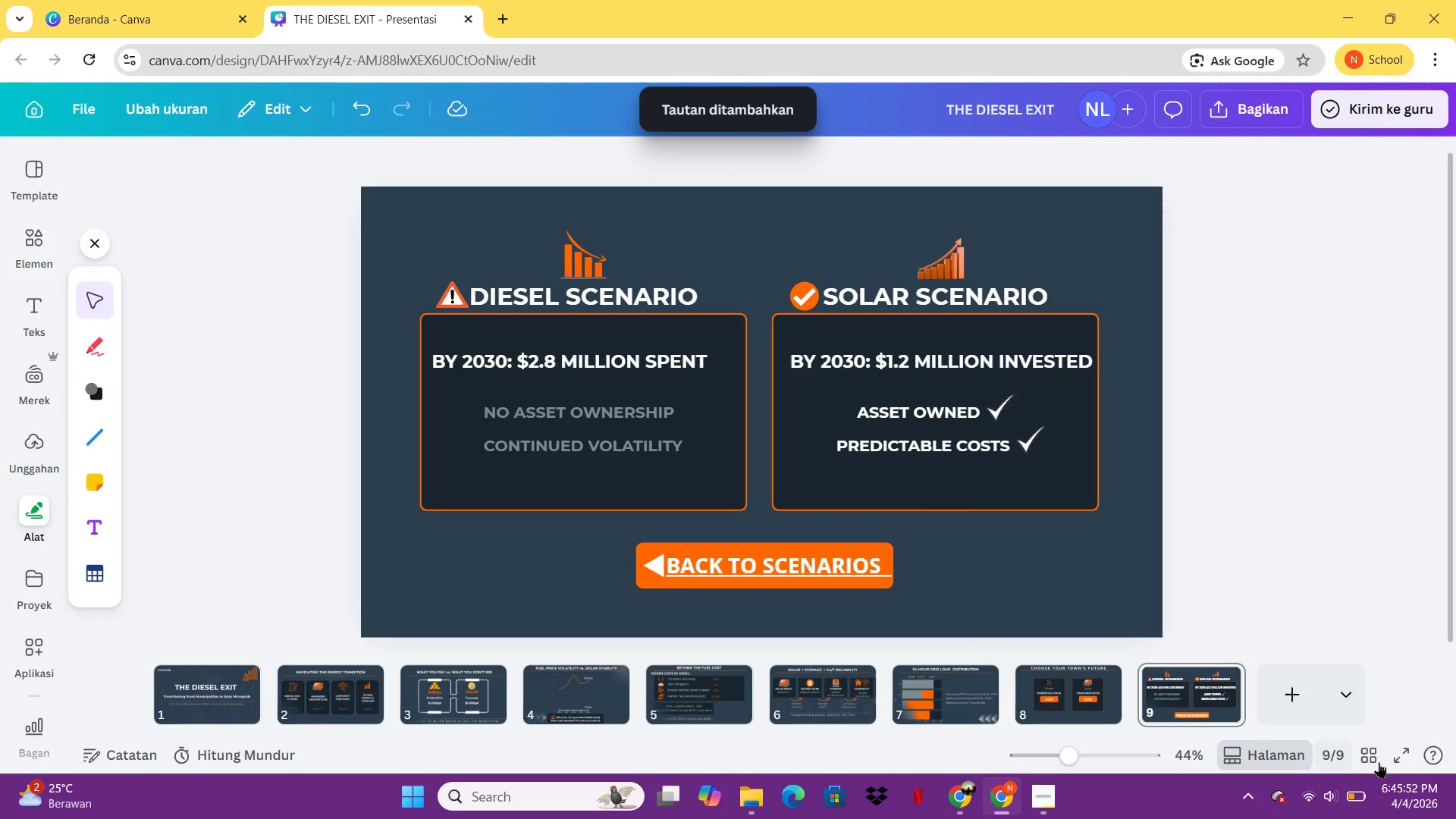 
left_click([1404, 750])
 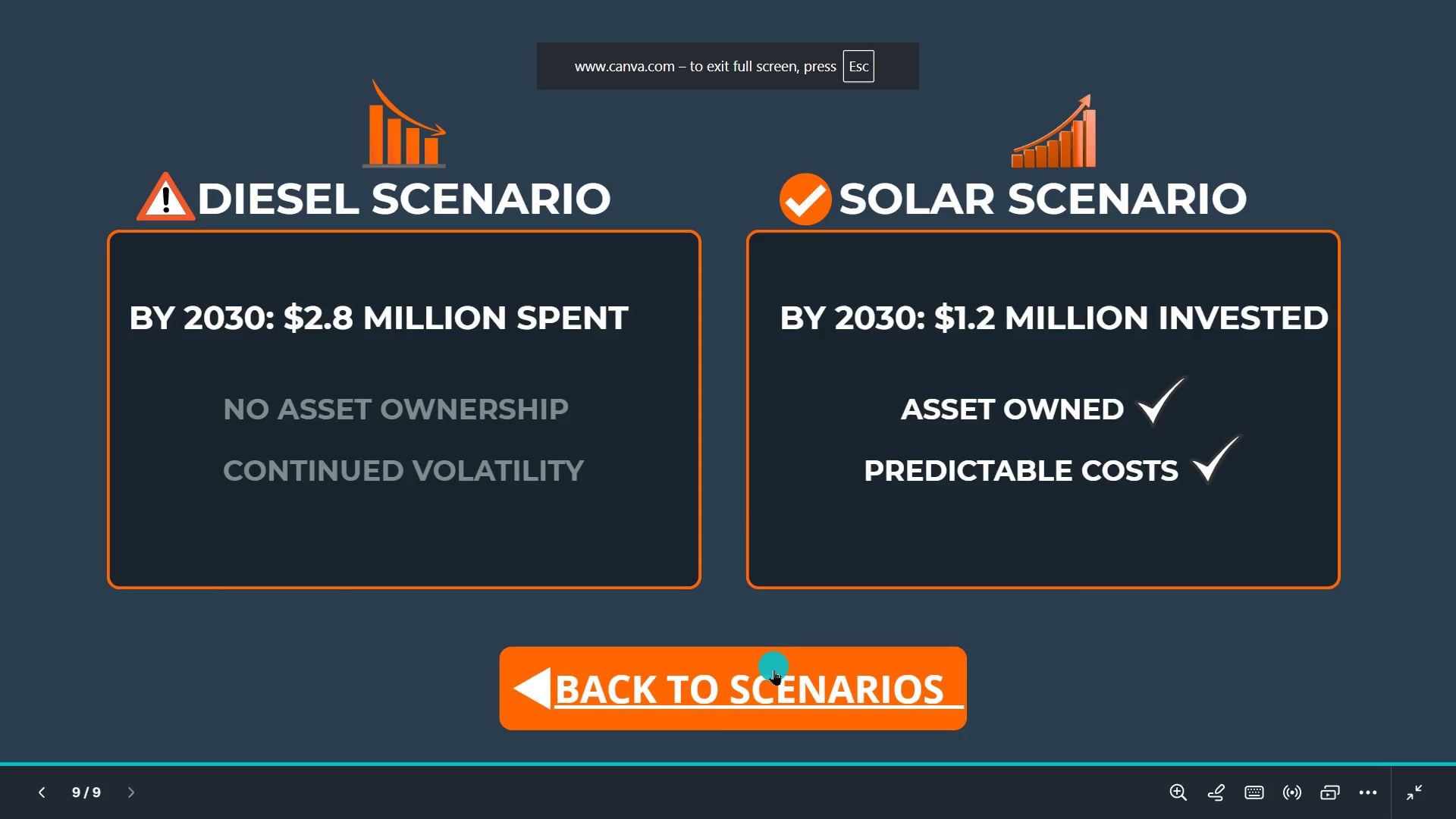 
double_click([777, 676])
 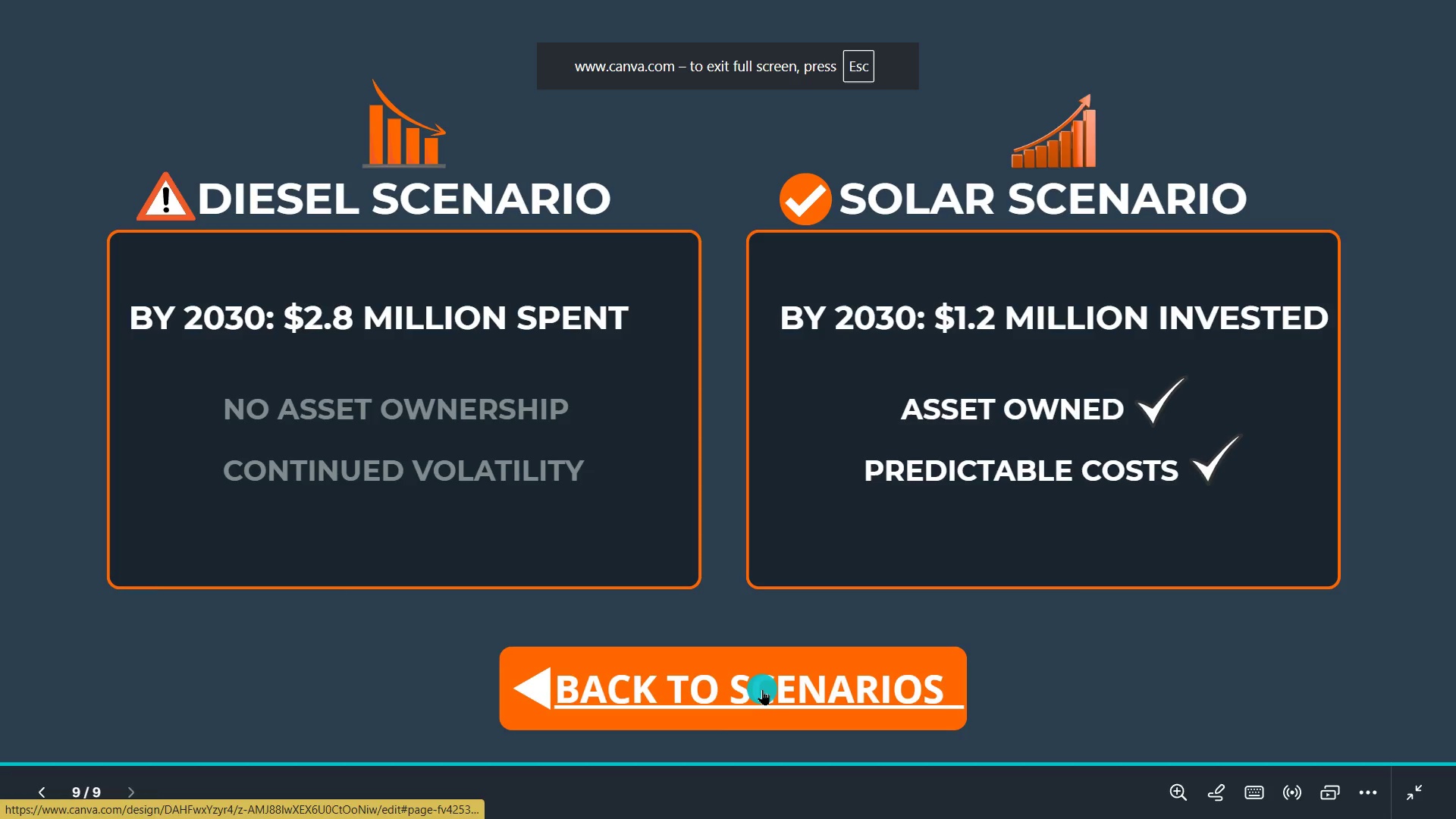 
left_click([762, 689])
 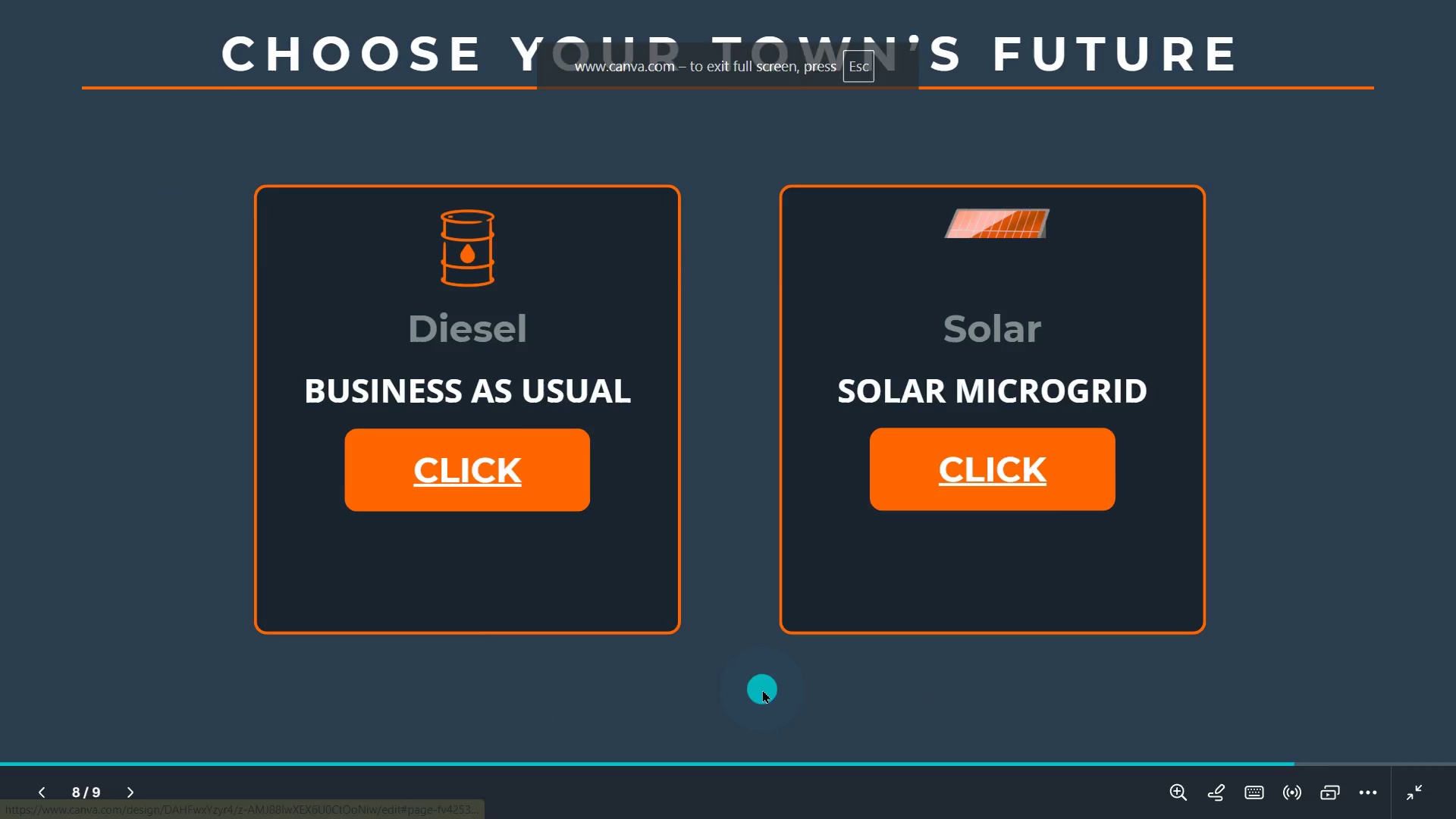 
key(Escape)
 